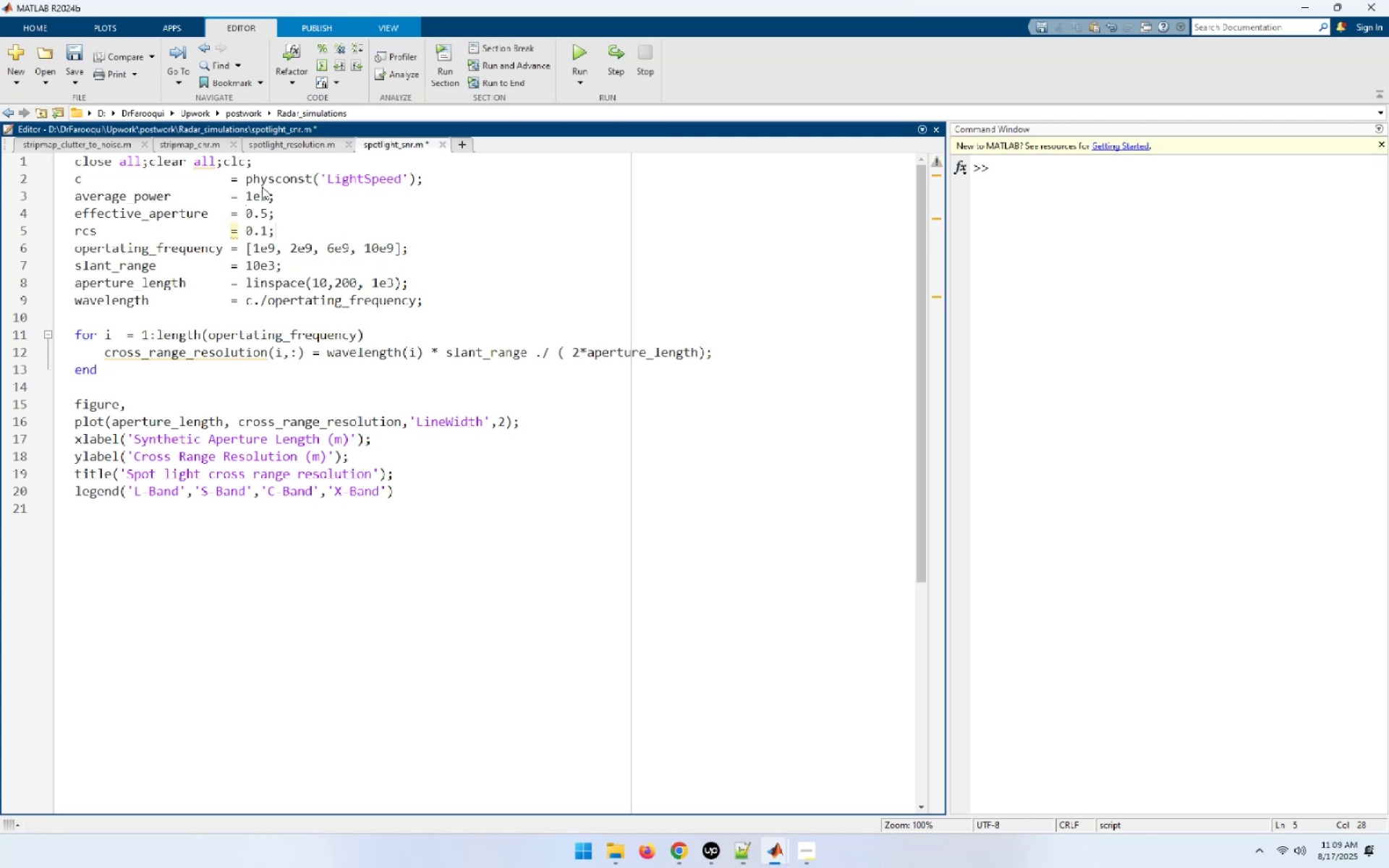 
wait(10.75)
 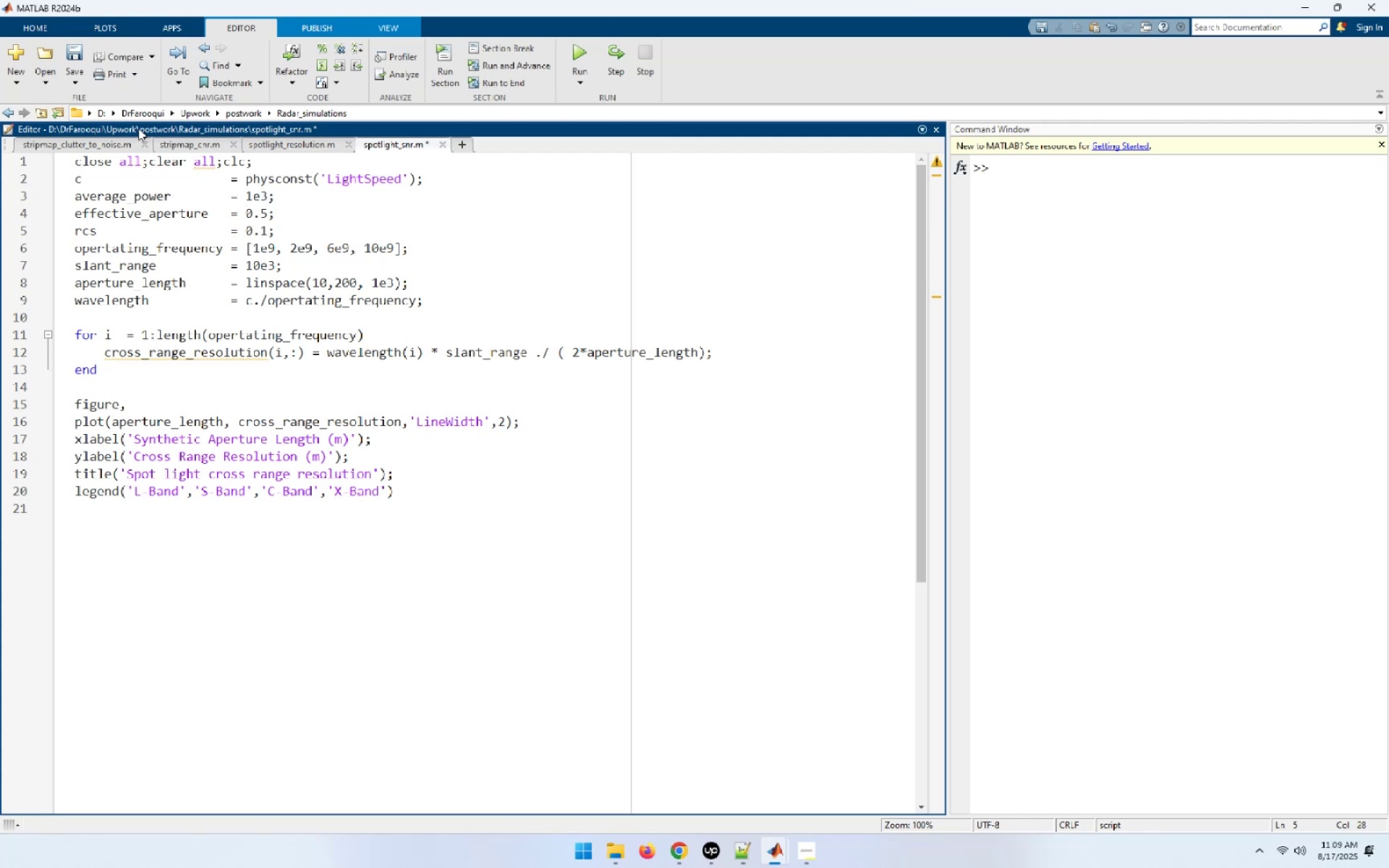 
key(NumpadEnter)
type(pulse_width =-)
key(Backspace)
type( 10e)
 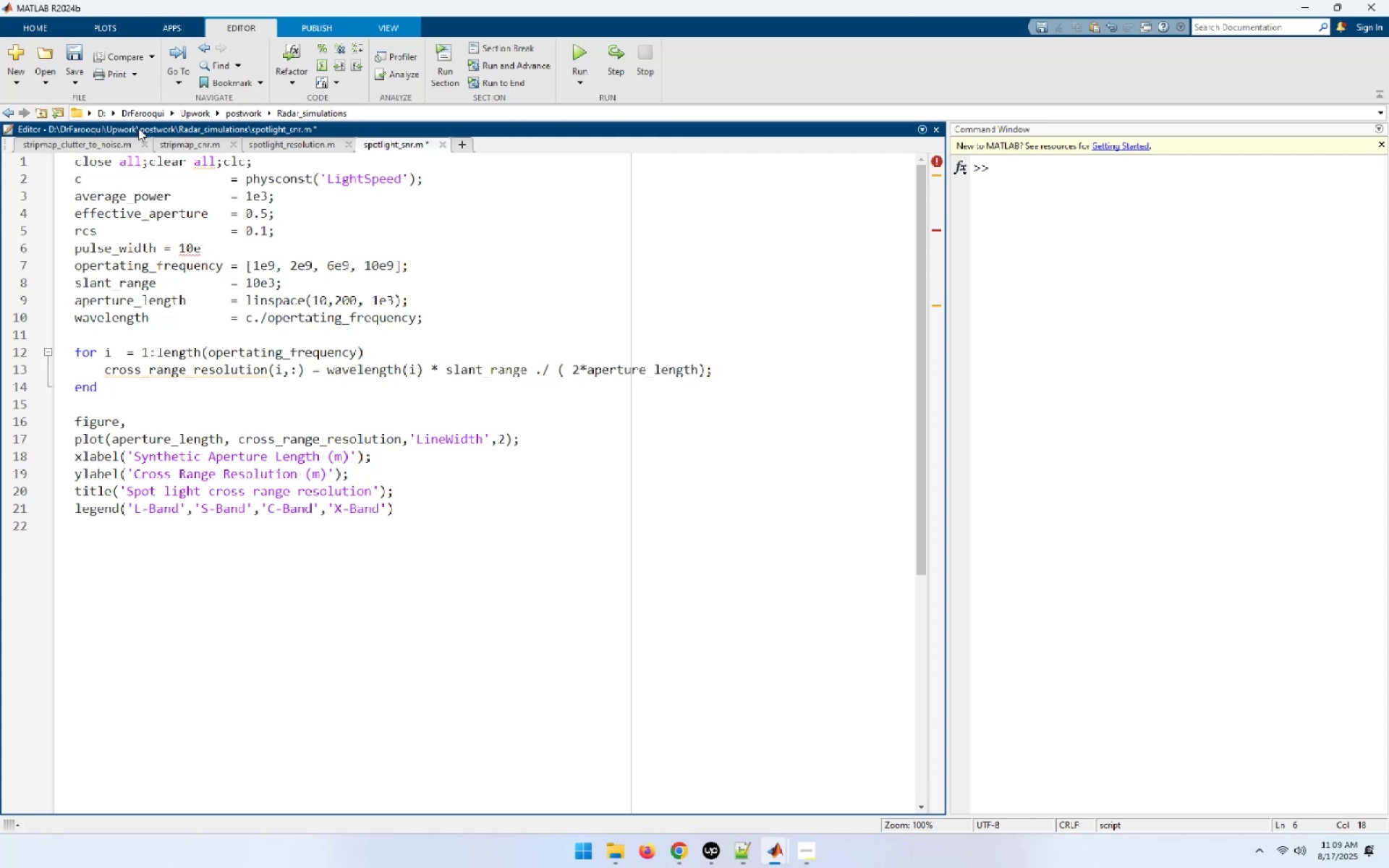 
key(Minus)
 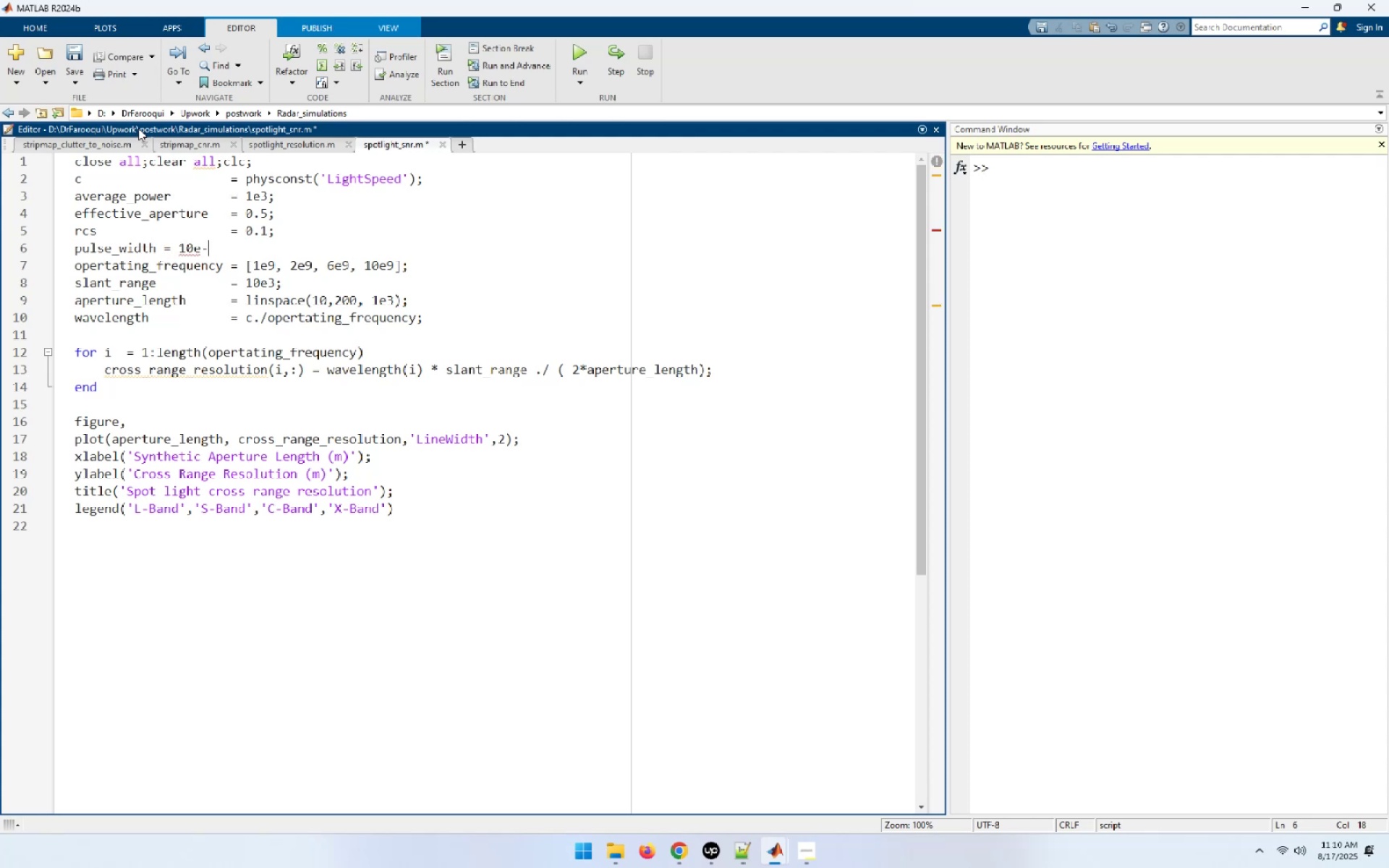 
key(6)
 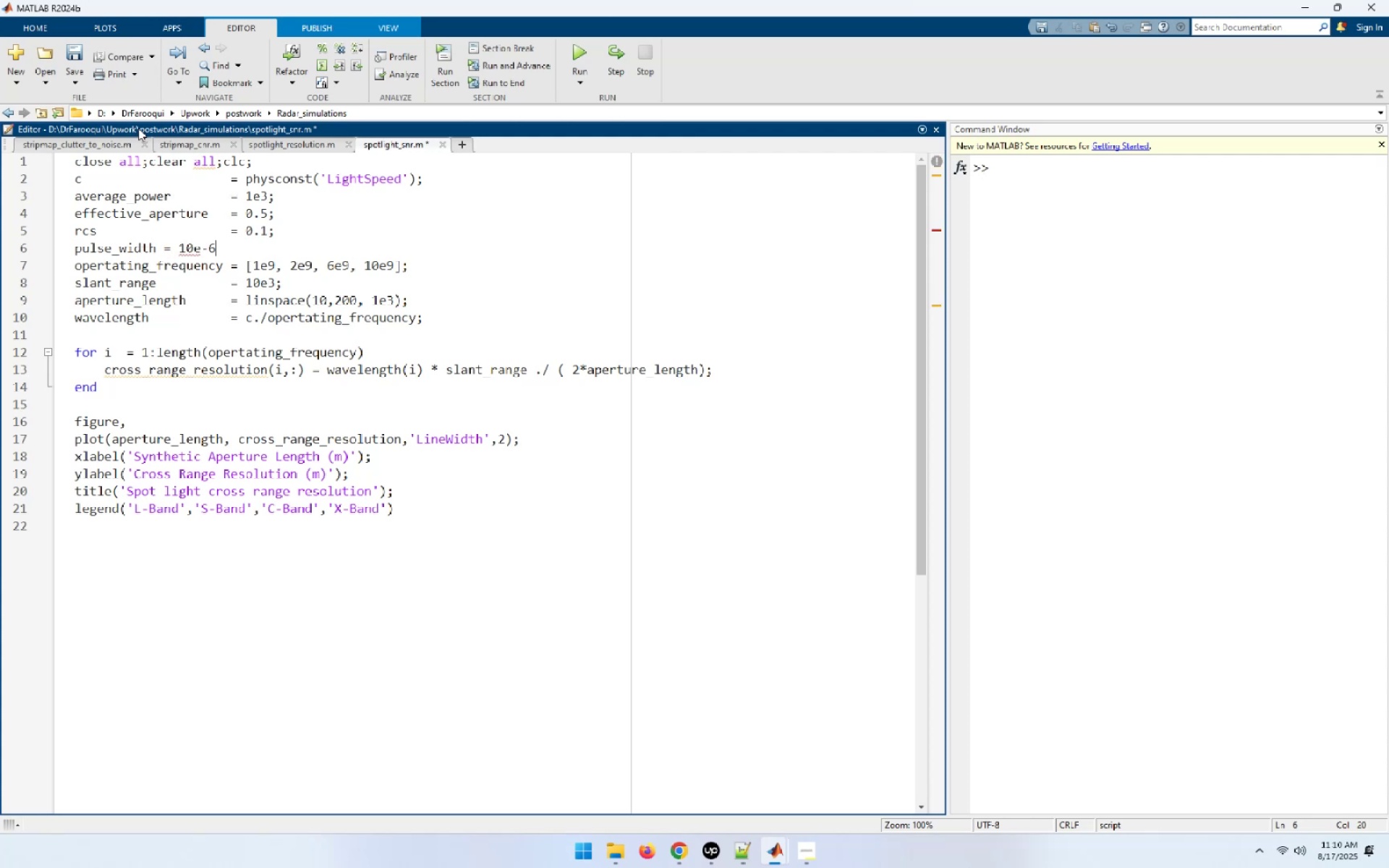 
key(Semicolon)
 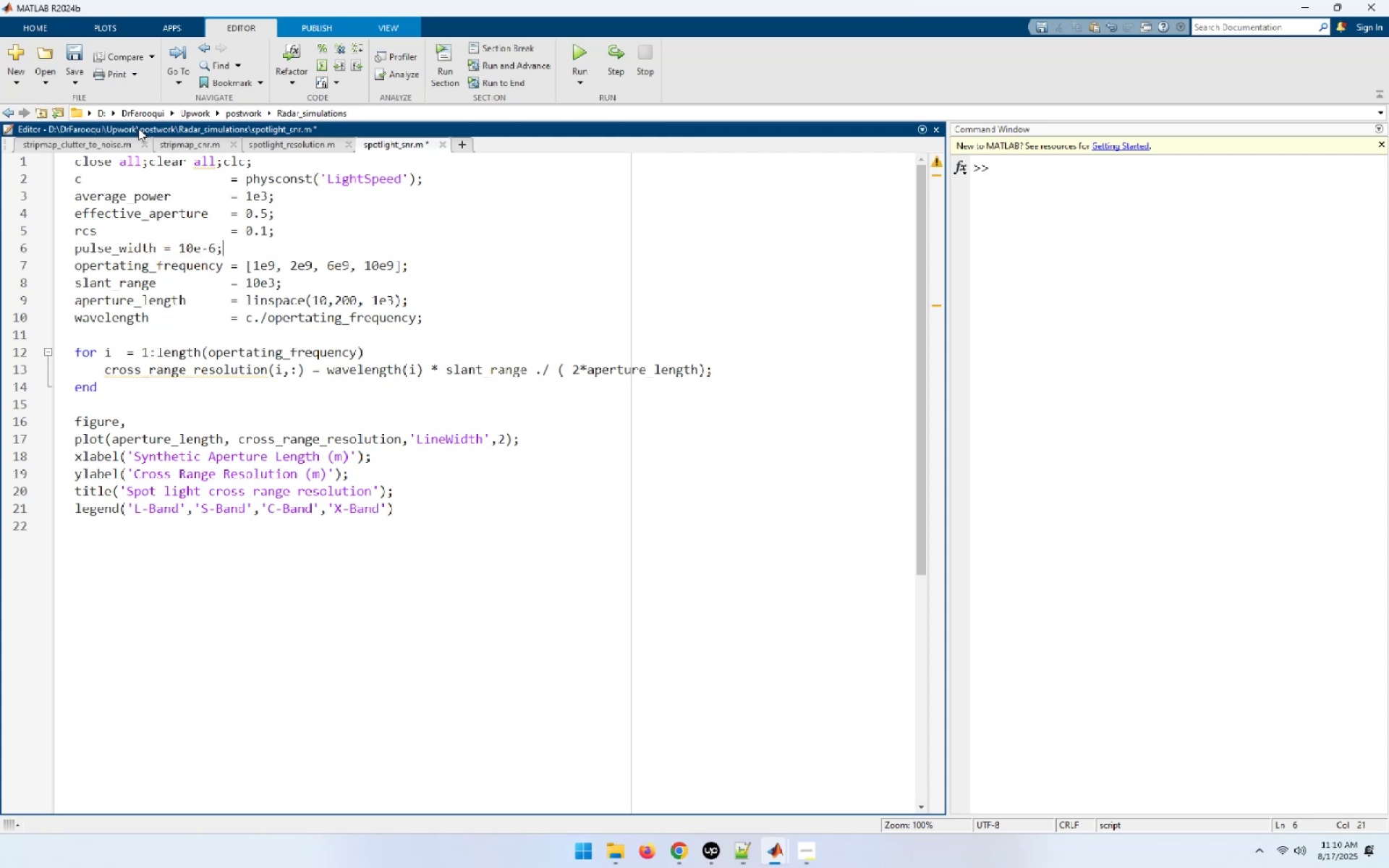 
key(ArrowLeft)
 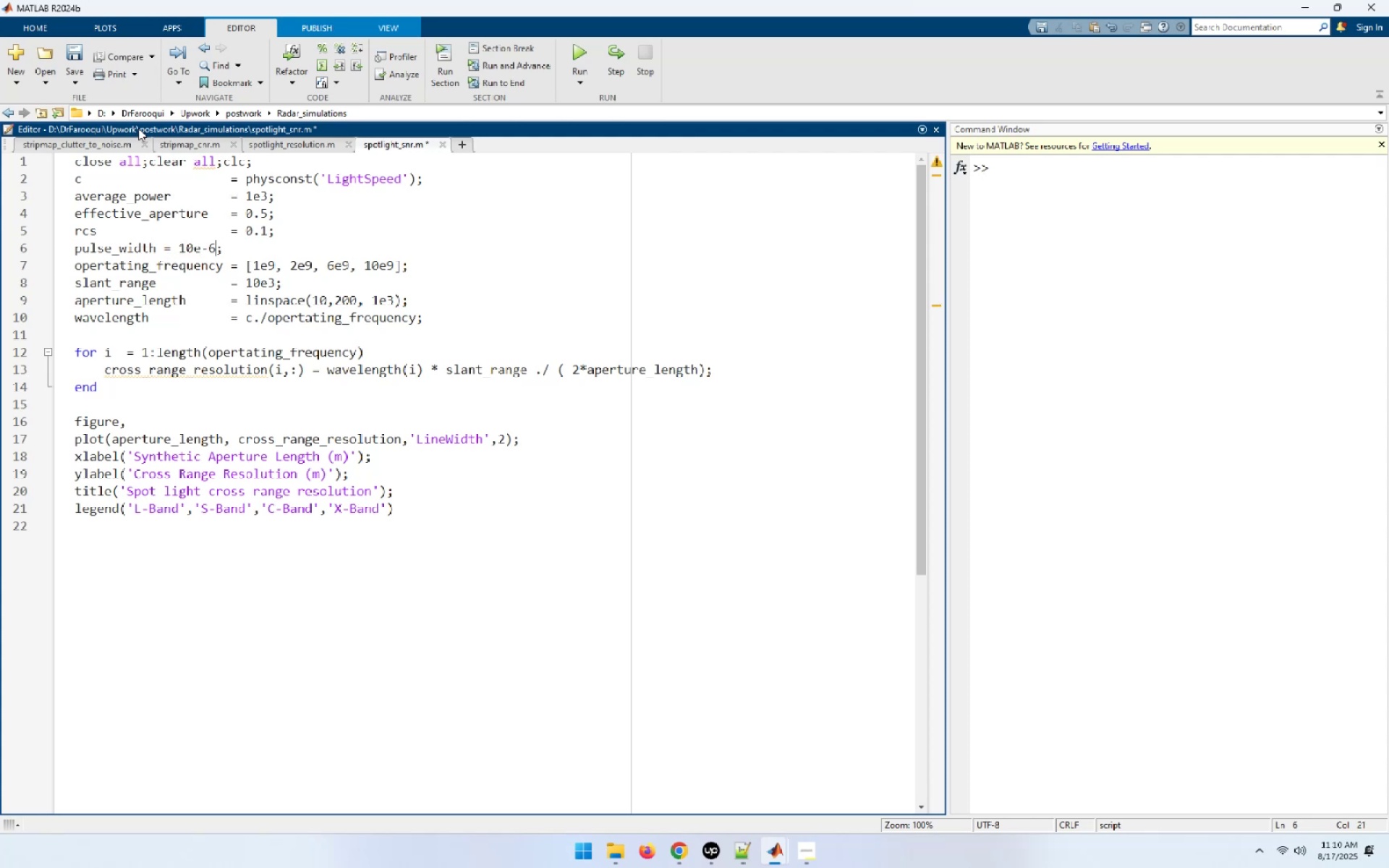 
key(ArrowLeft)
 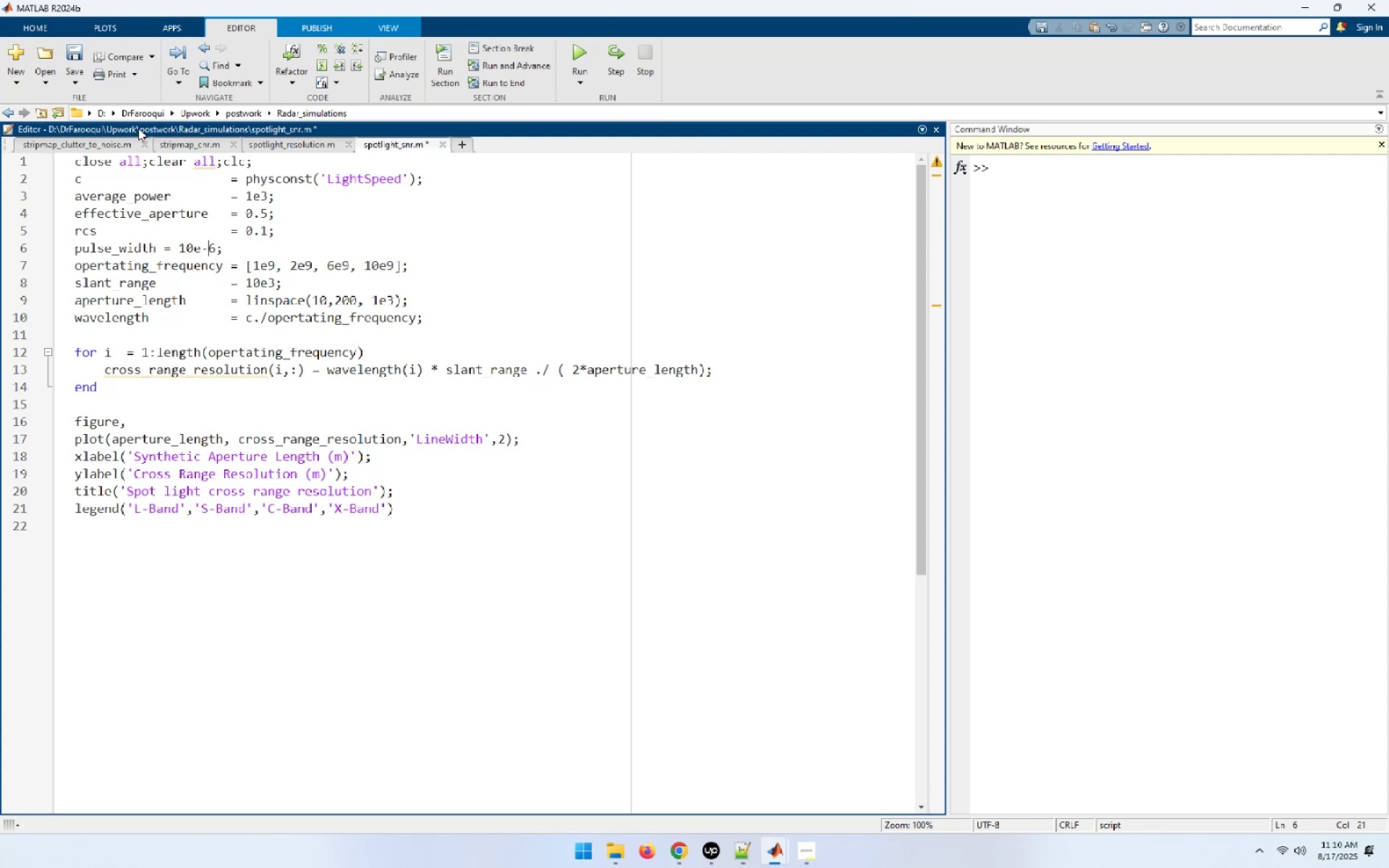 
key(ArrowLeft)
 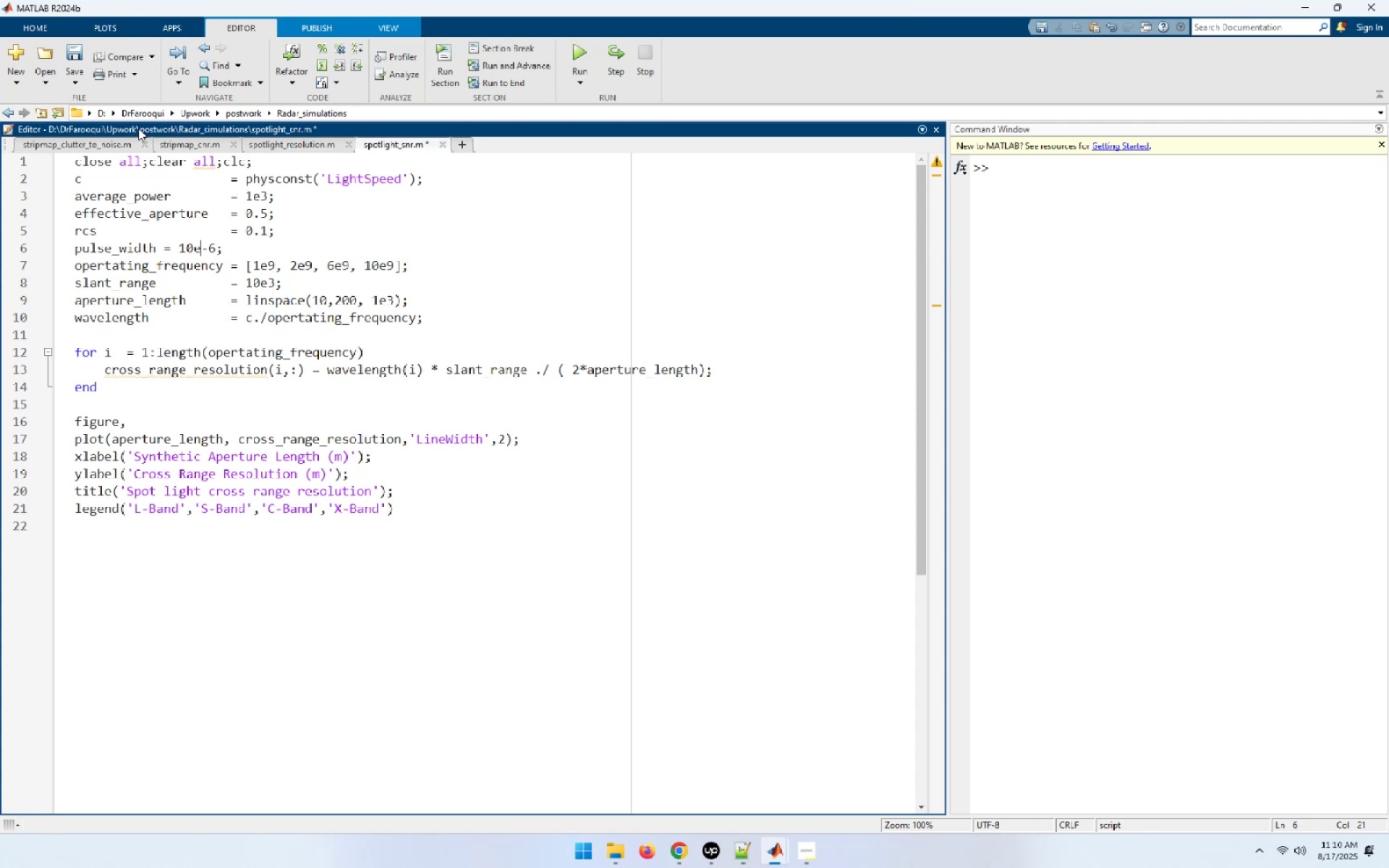 
key(ArrowLeft)
 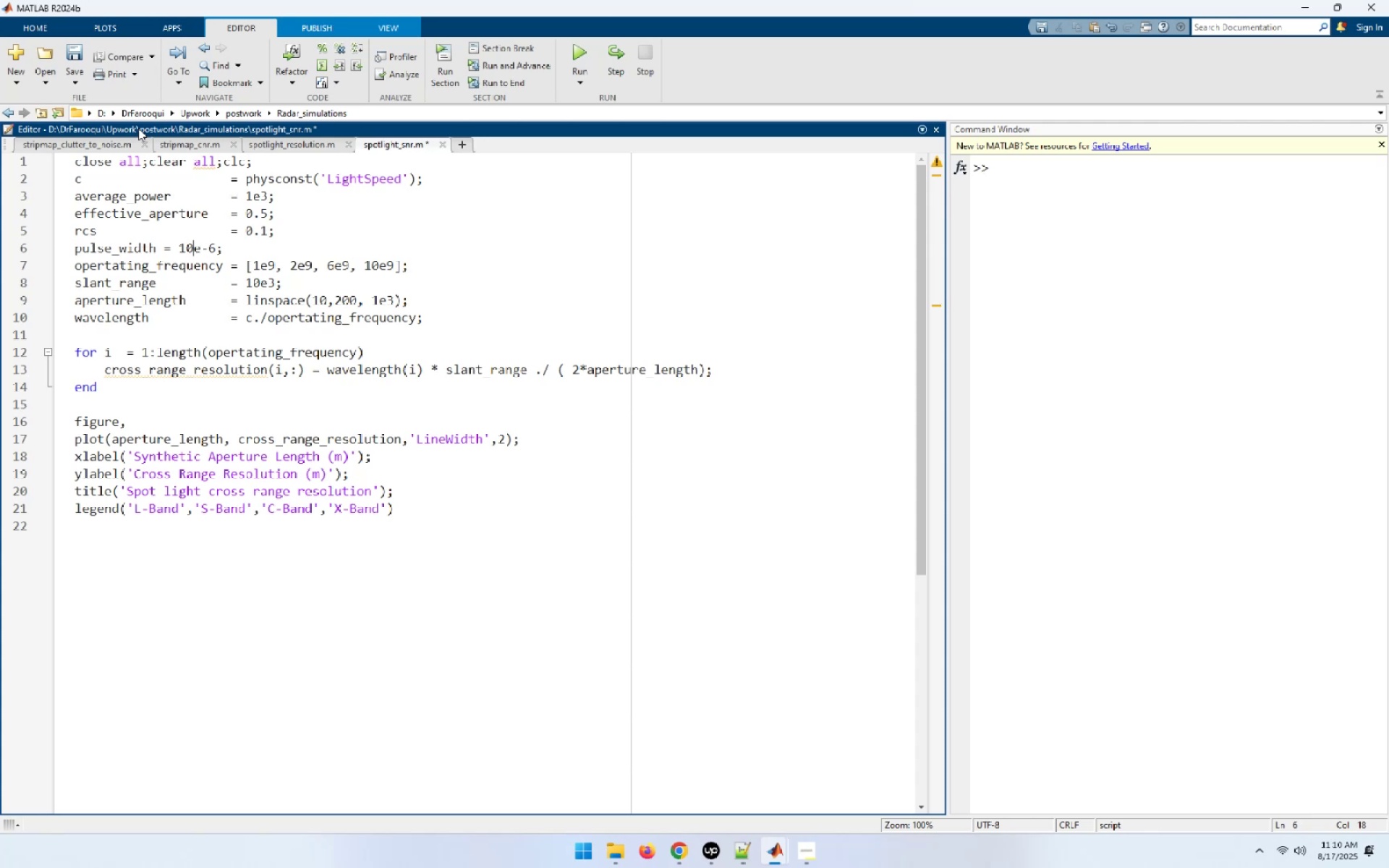 
key(ArrowLeft)
 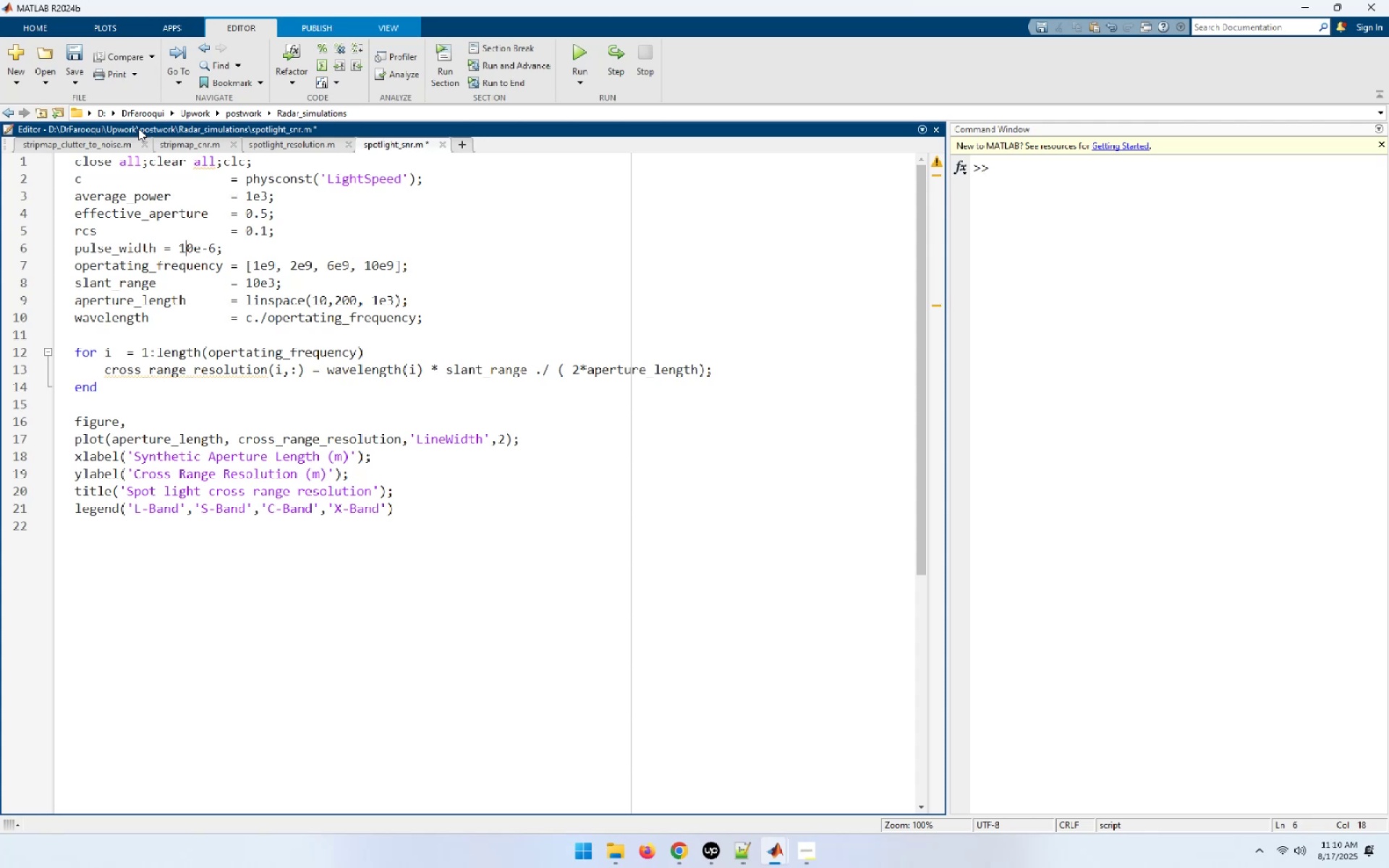 
key(ArrowLeft)
 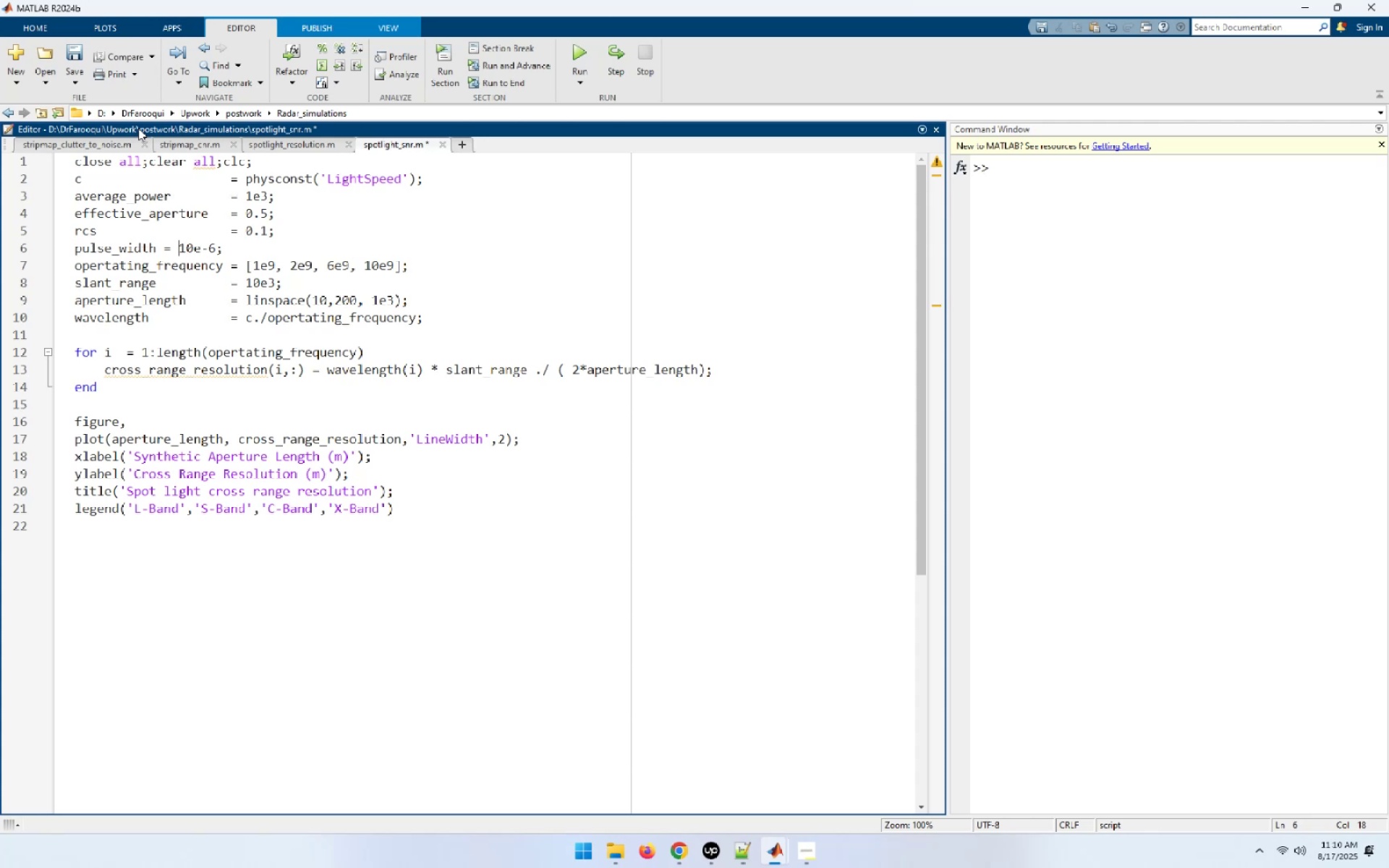 
key(ArrowLeft)
 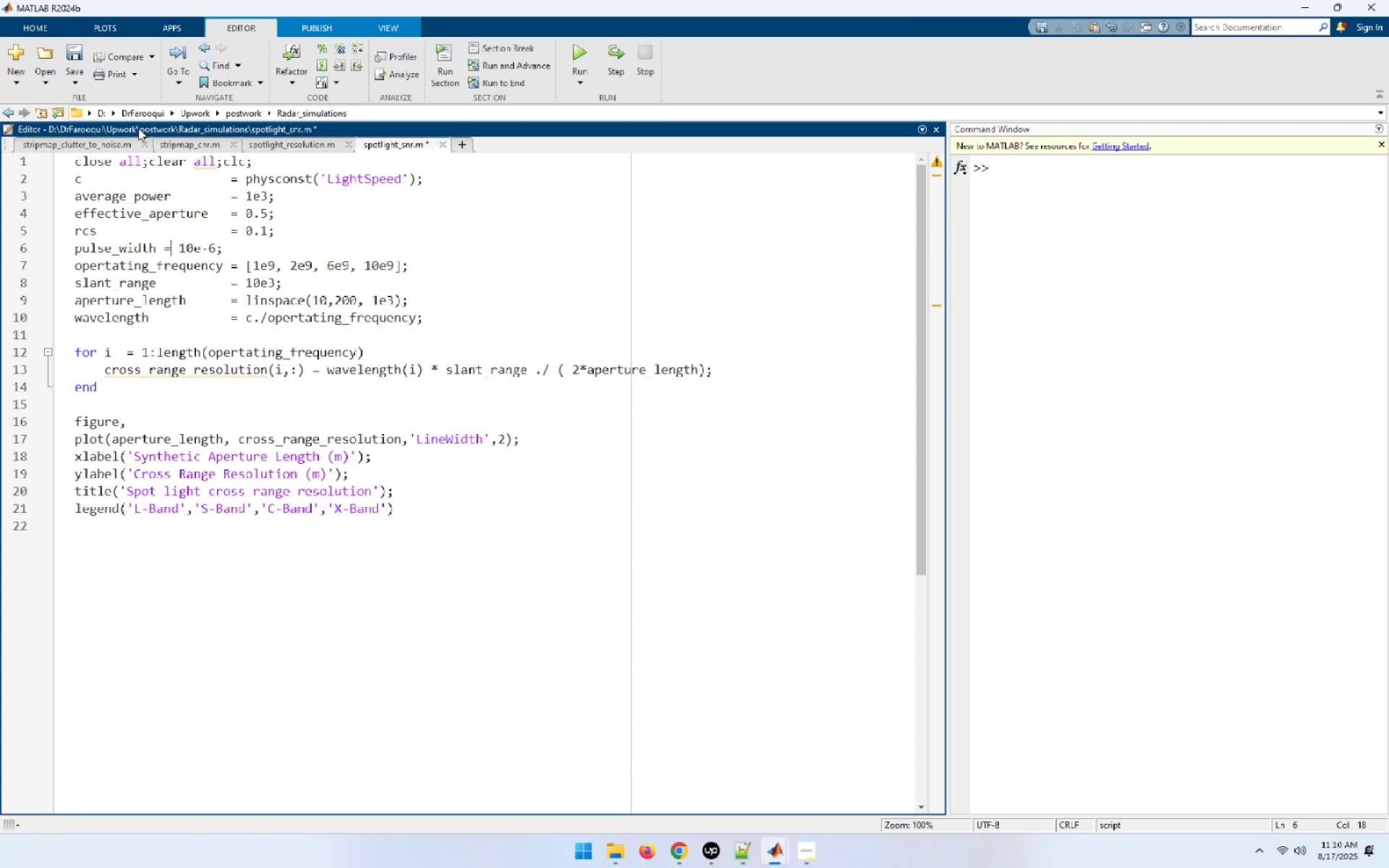 
key(ArrowLeft)
 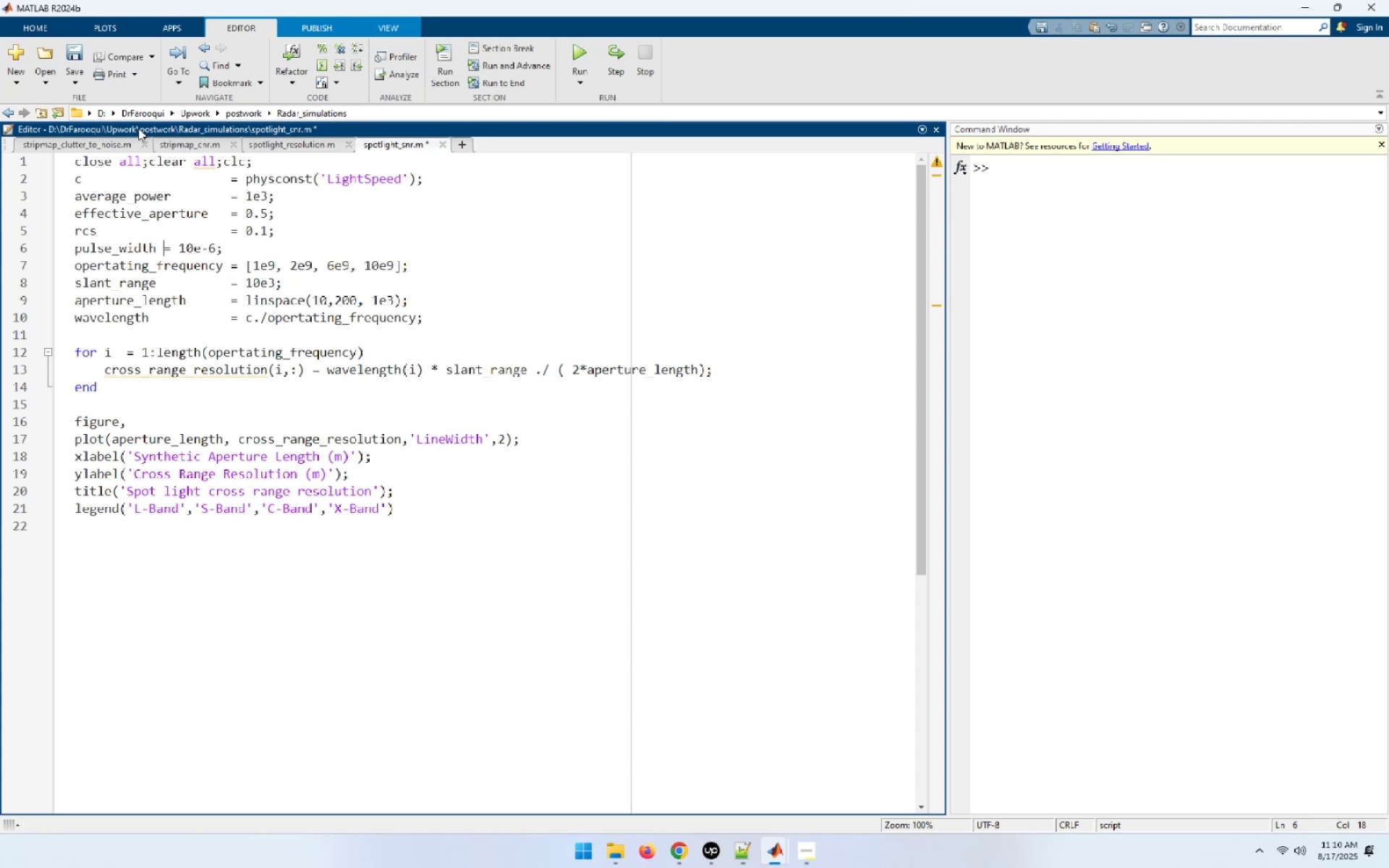 
hold_key(key=Space, duration=0.72)
 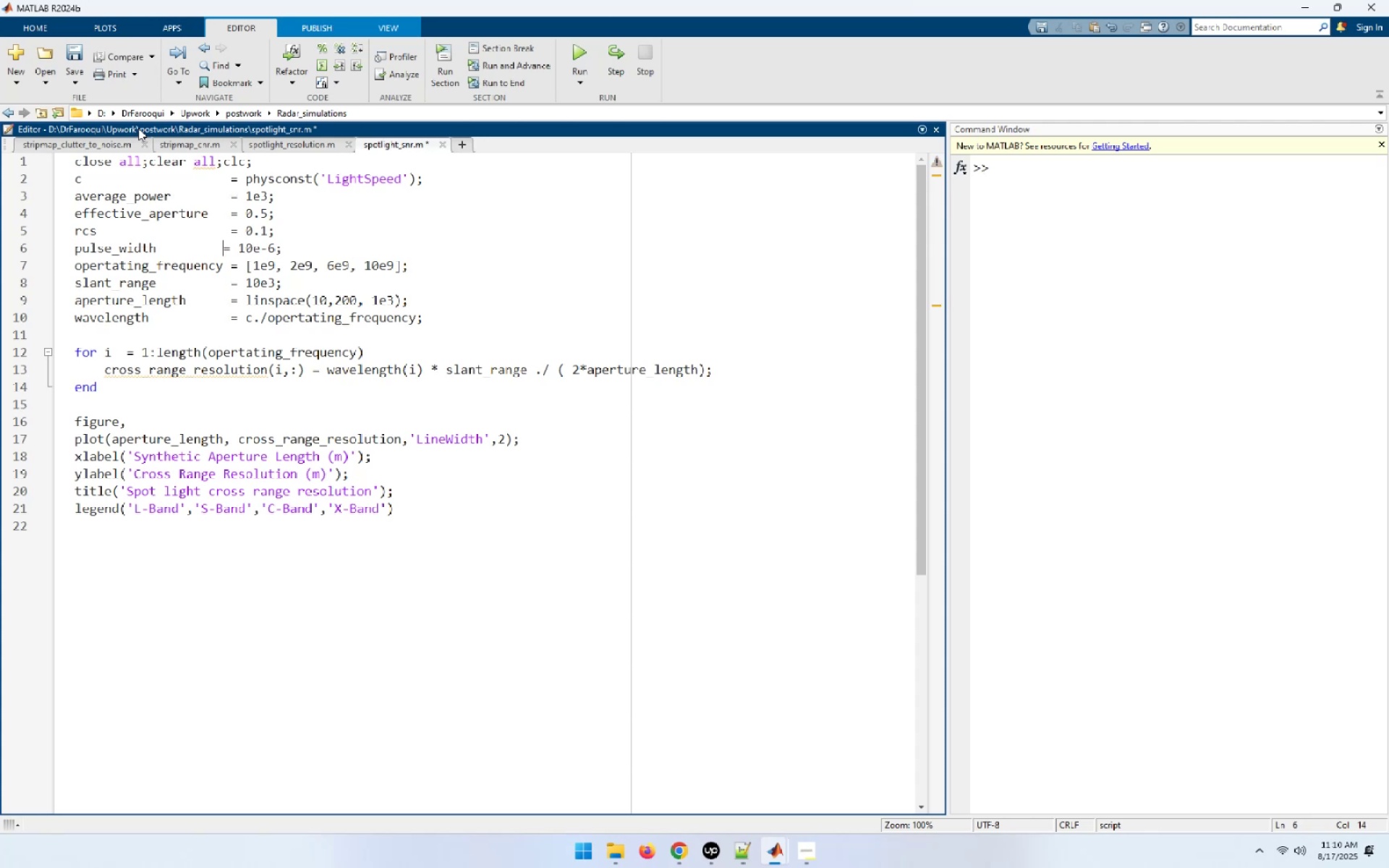 
key(Space)
 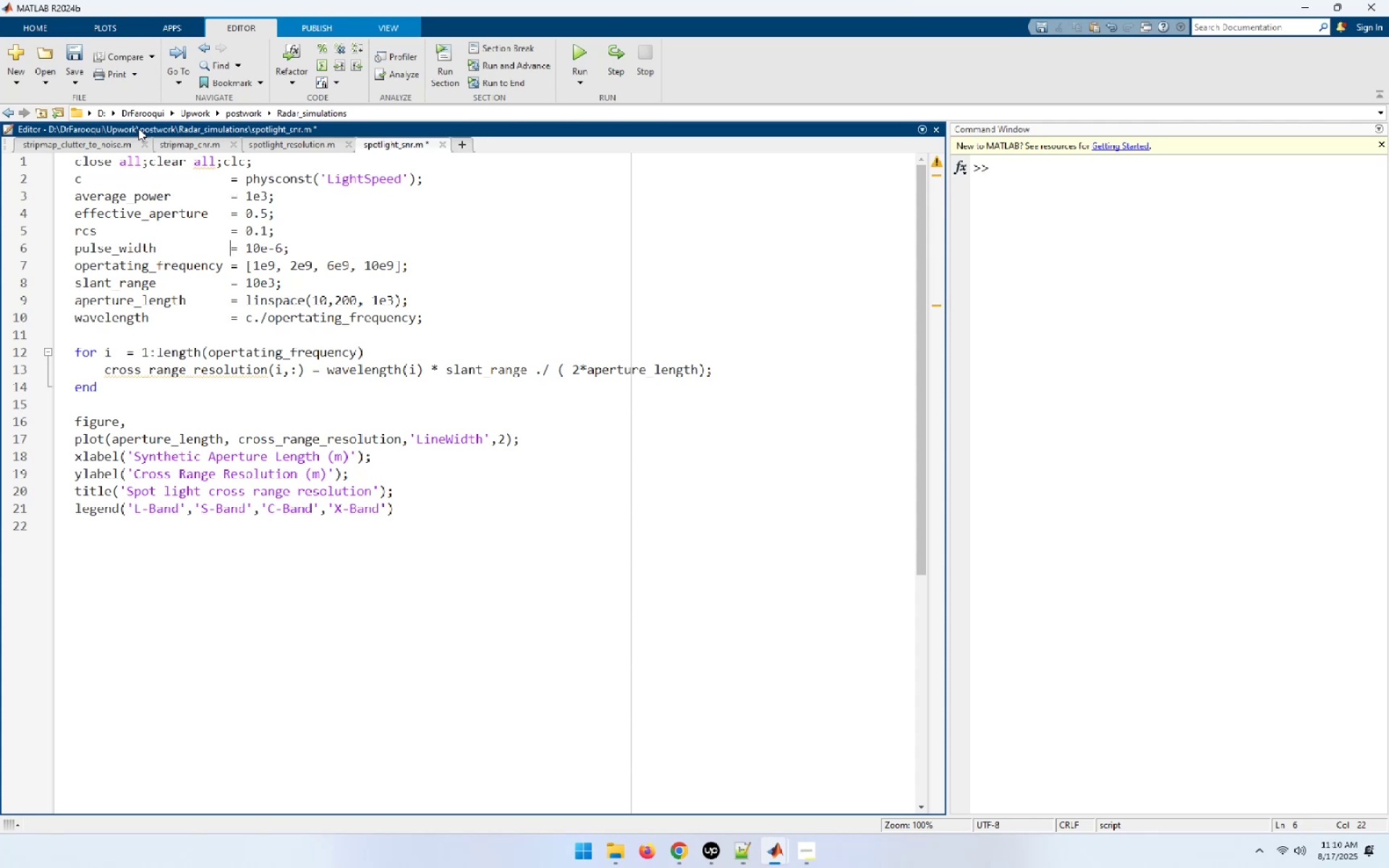 
wait(5.31)
 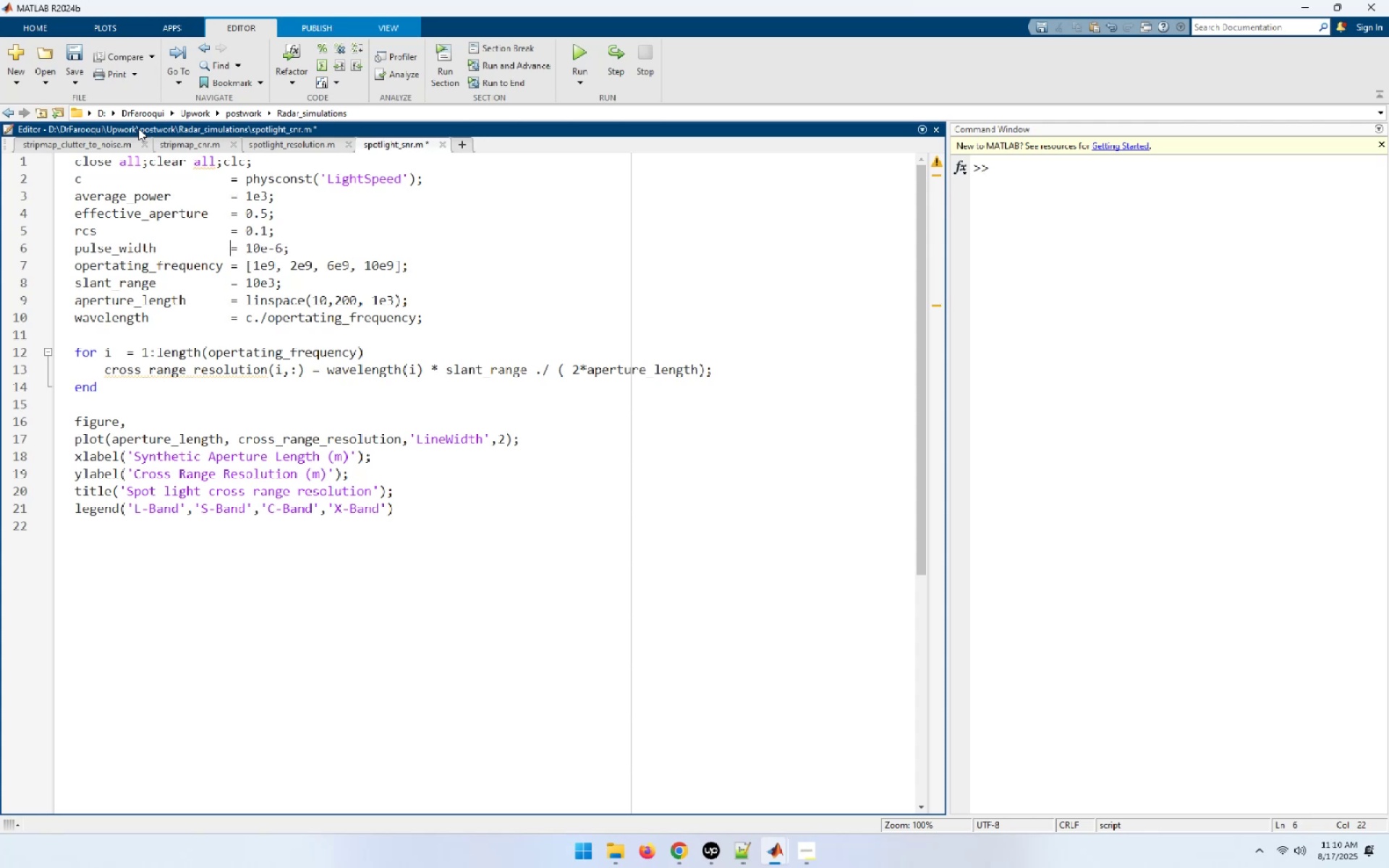 
key(ArrowDown)
 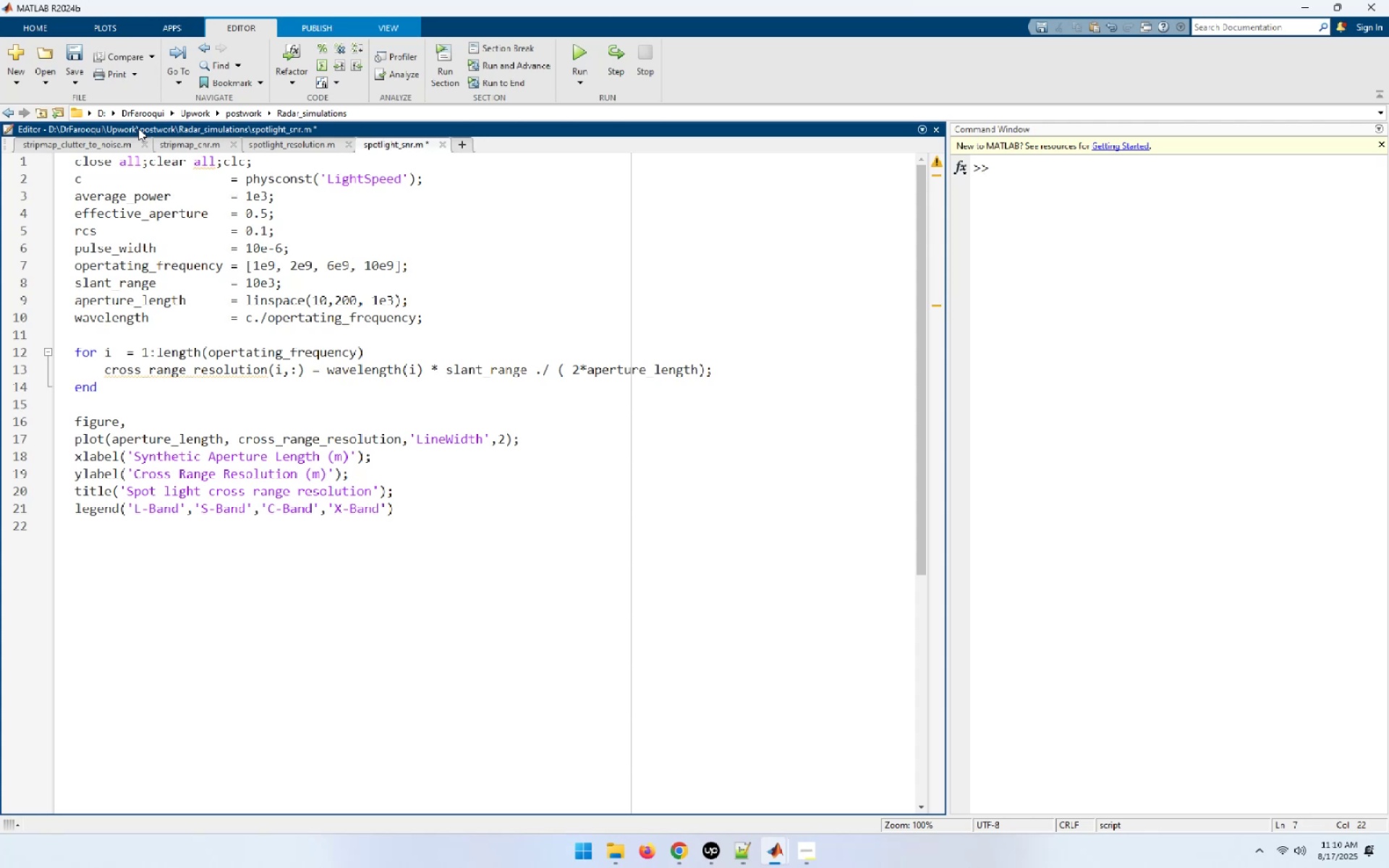 
key(End)
 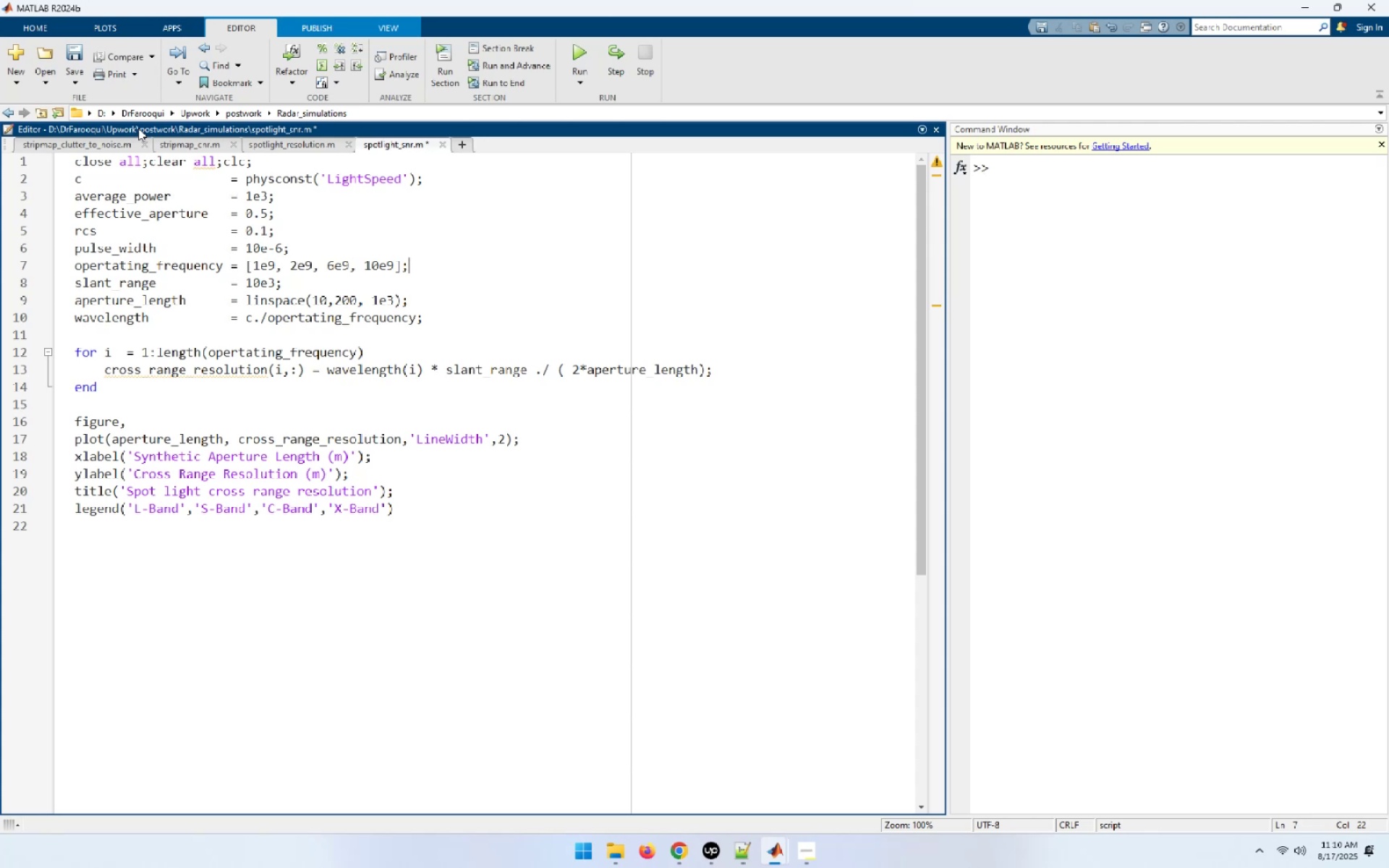 
key(NumpadEnter)
 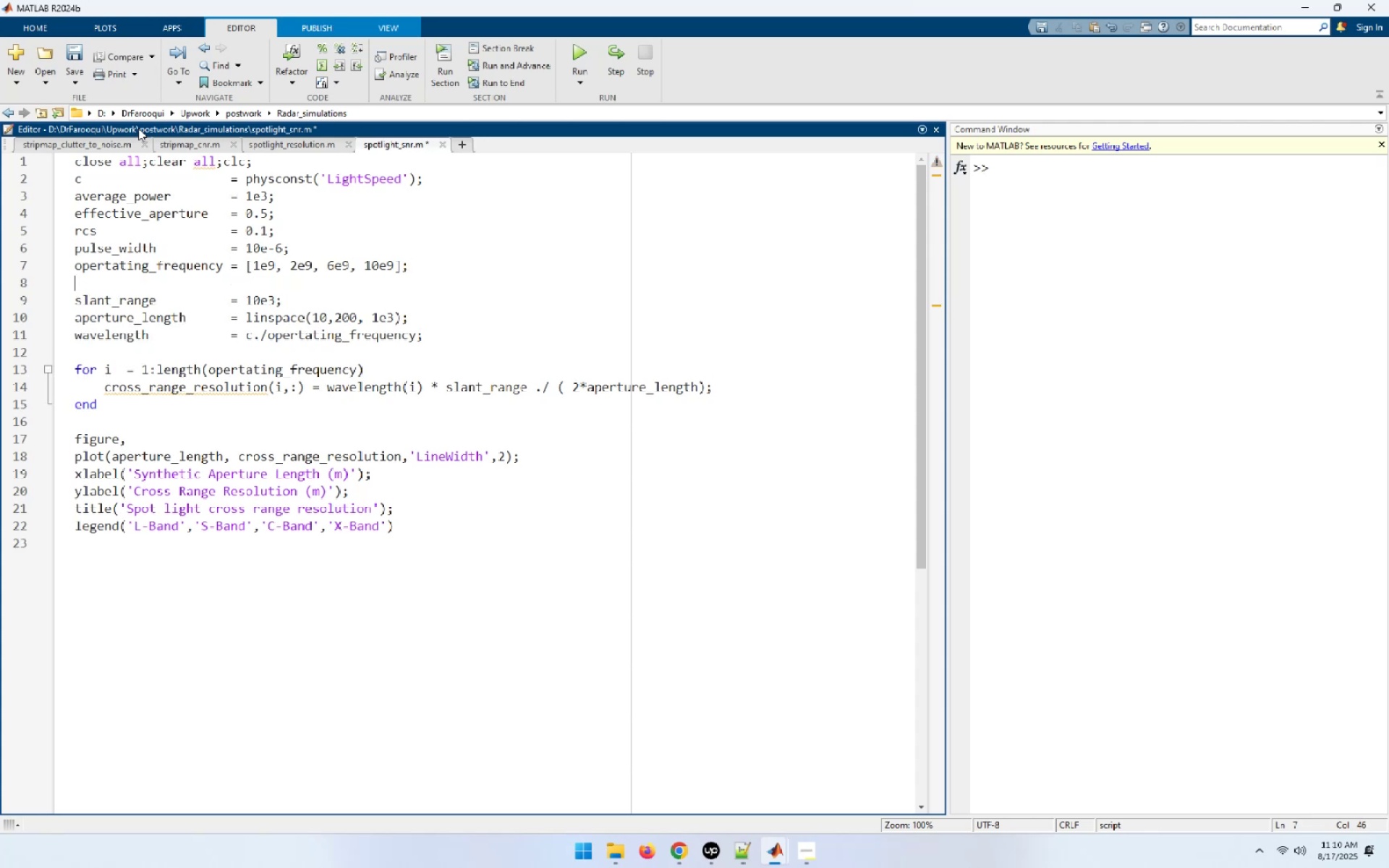 
key(ArrowDown)
 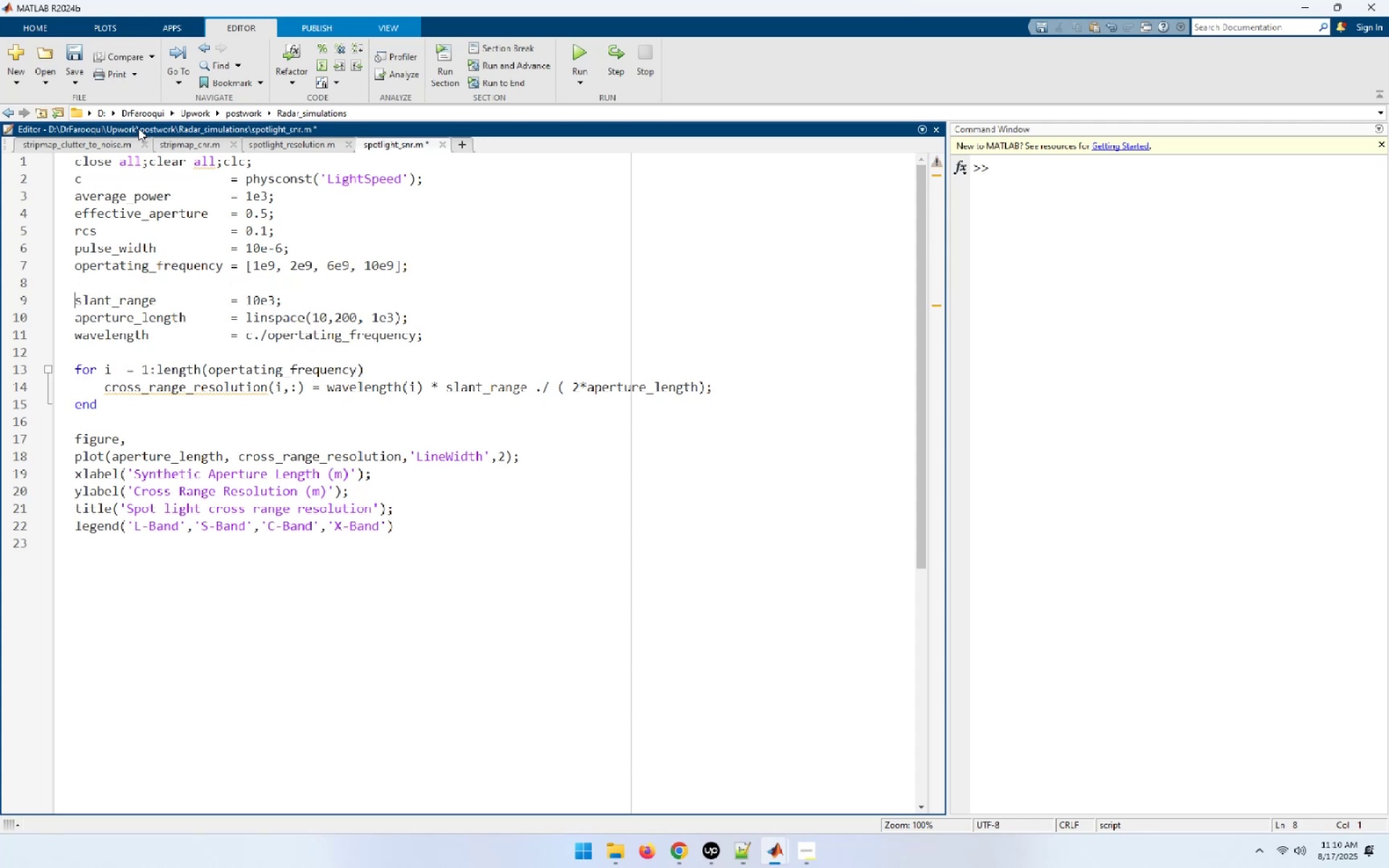 
key(ArrowDown)
 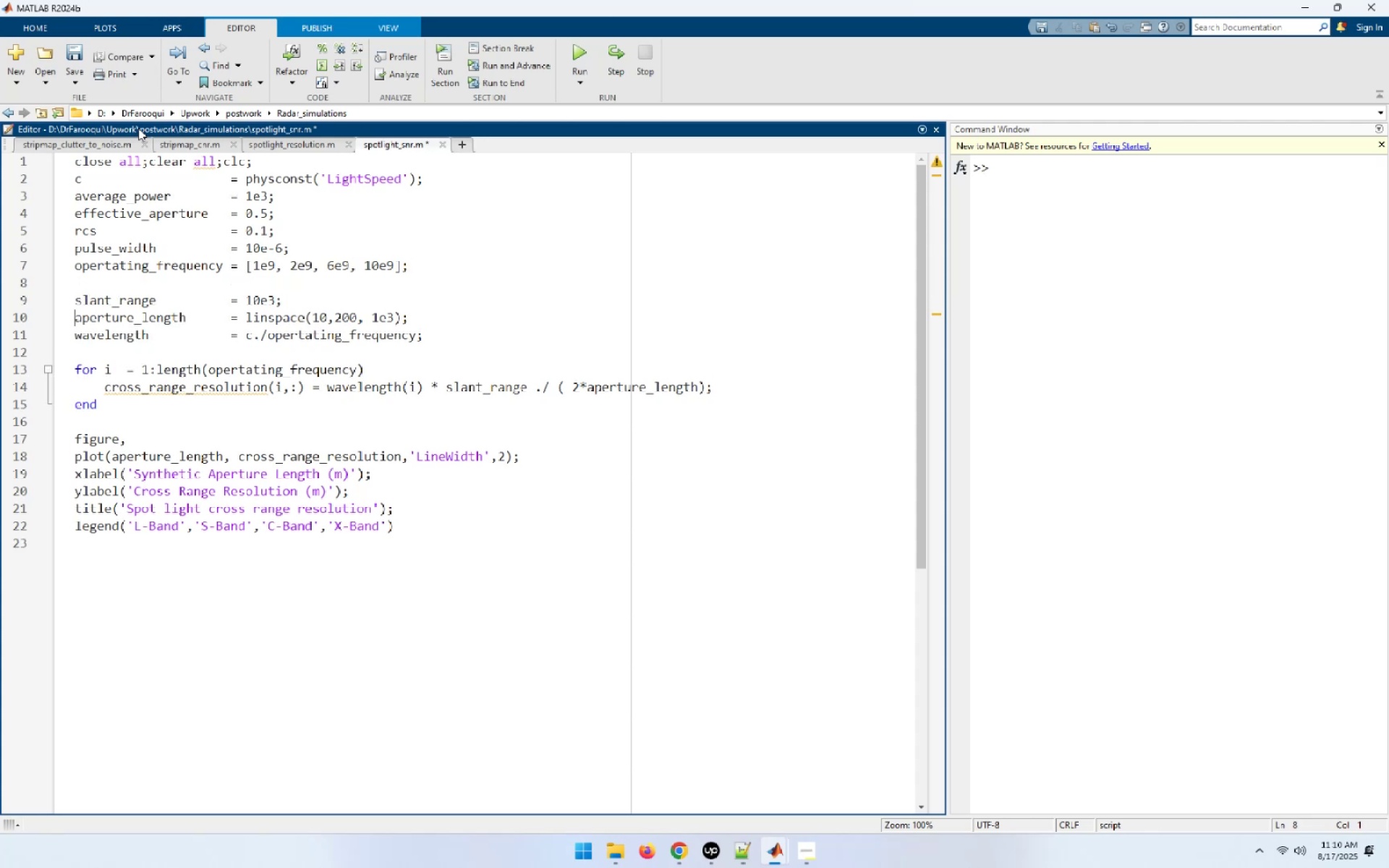 
key(Shift+End)
 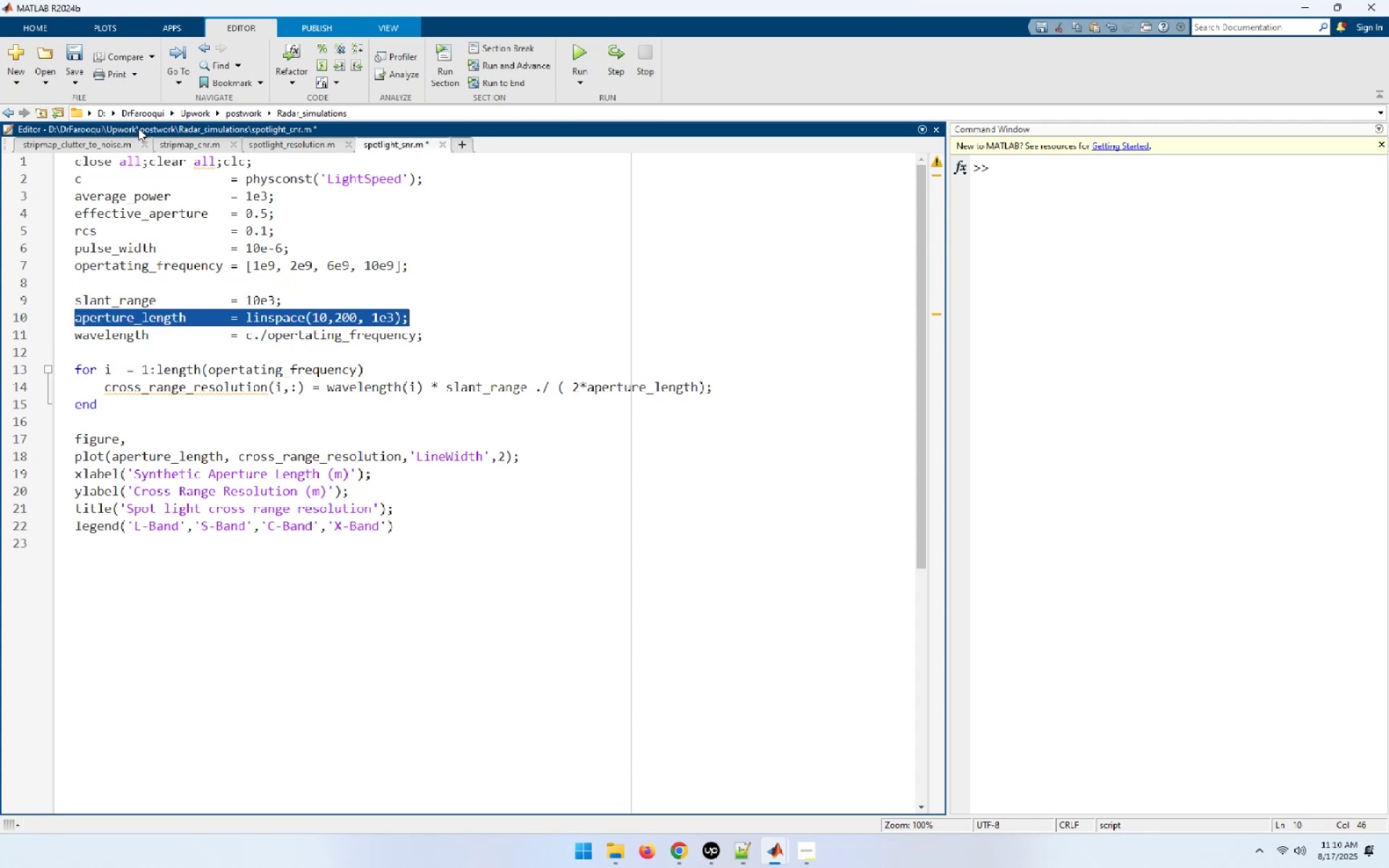 
key(Control+X)
 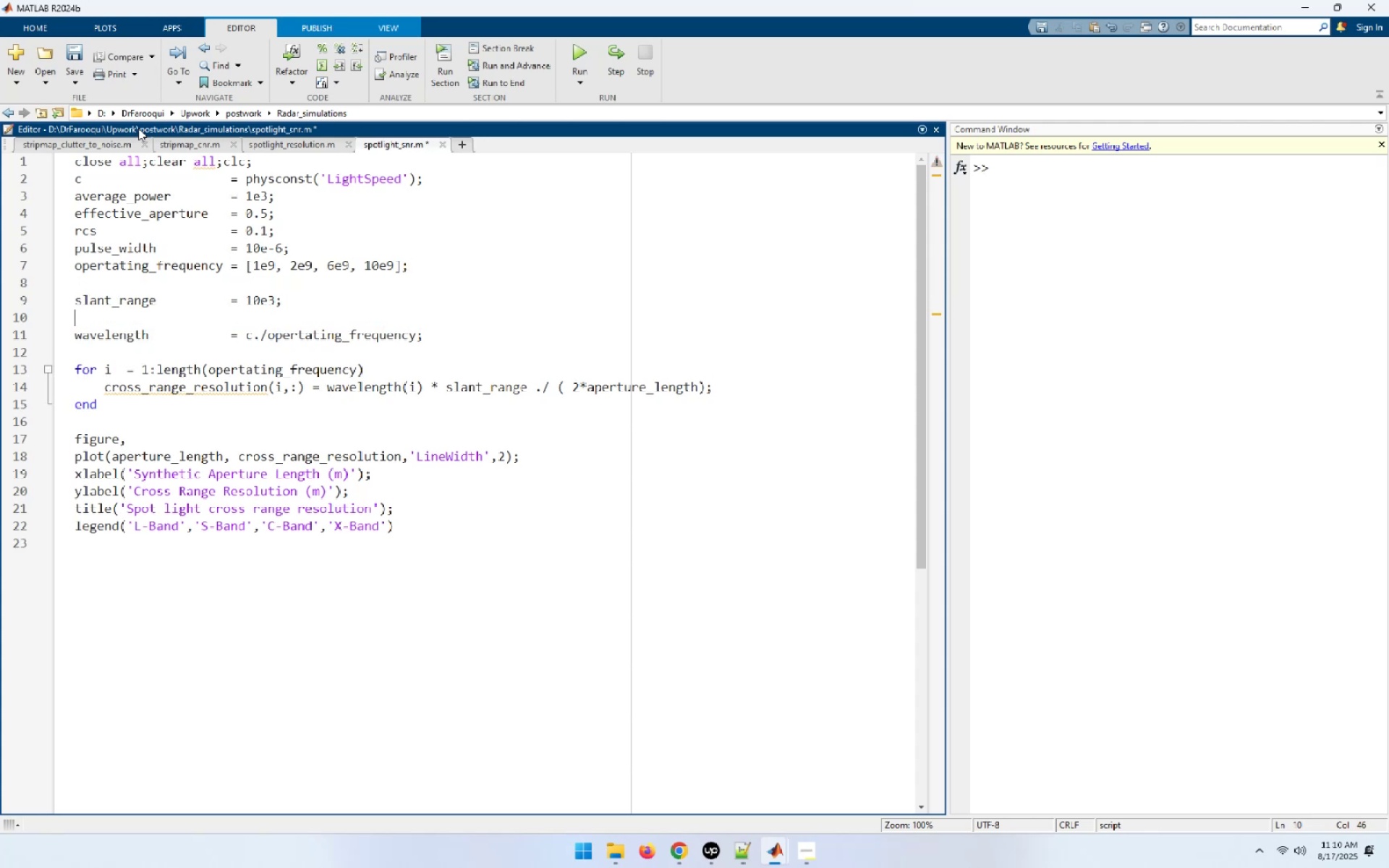 
key(ArrowUp)
 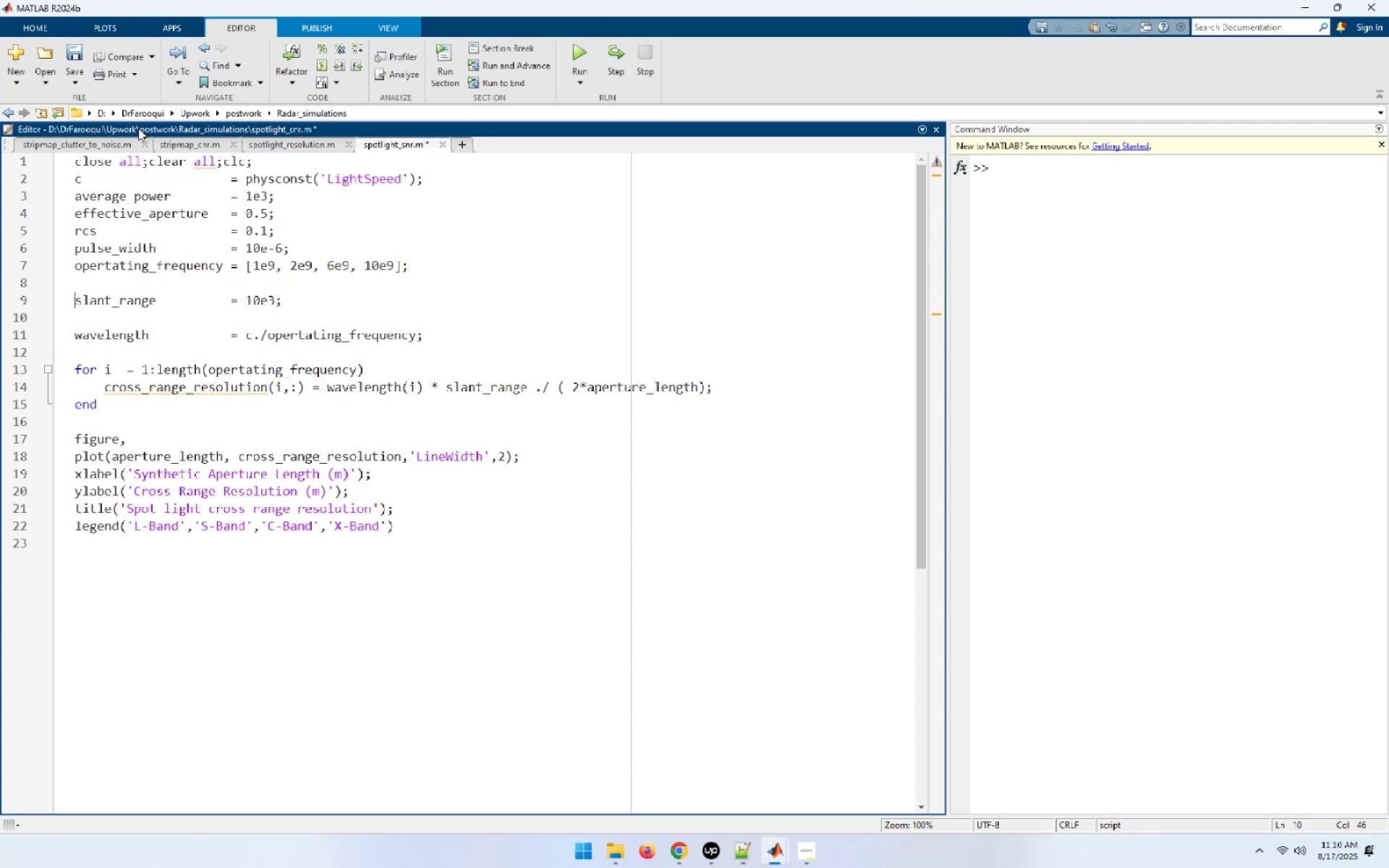 
key(ArrowUp)
 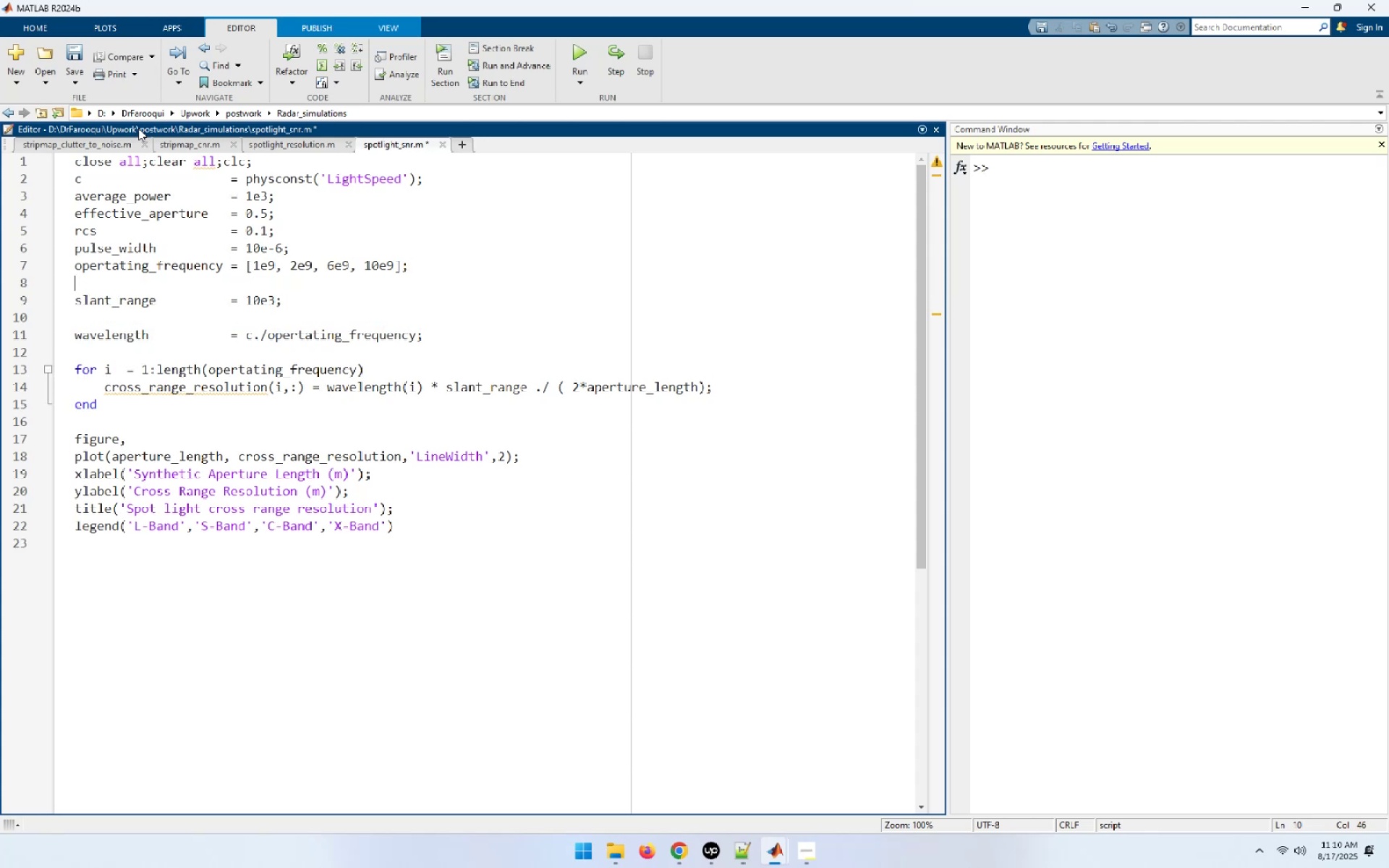 
key(Control+ControlLeft)
 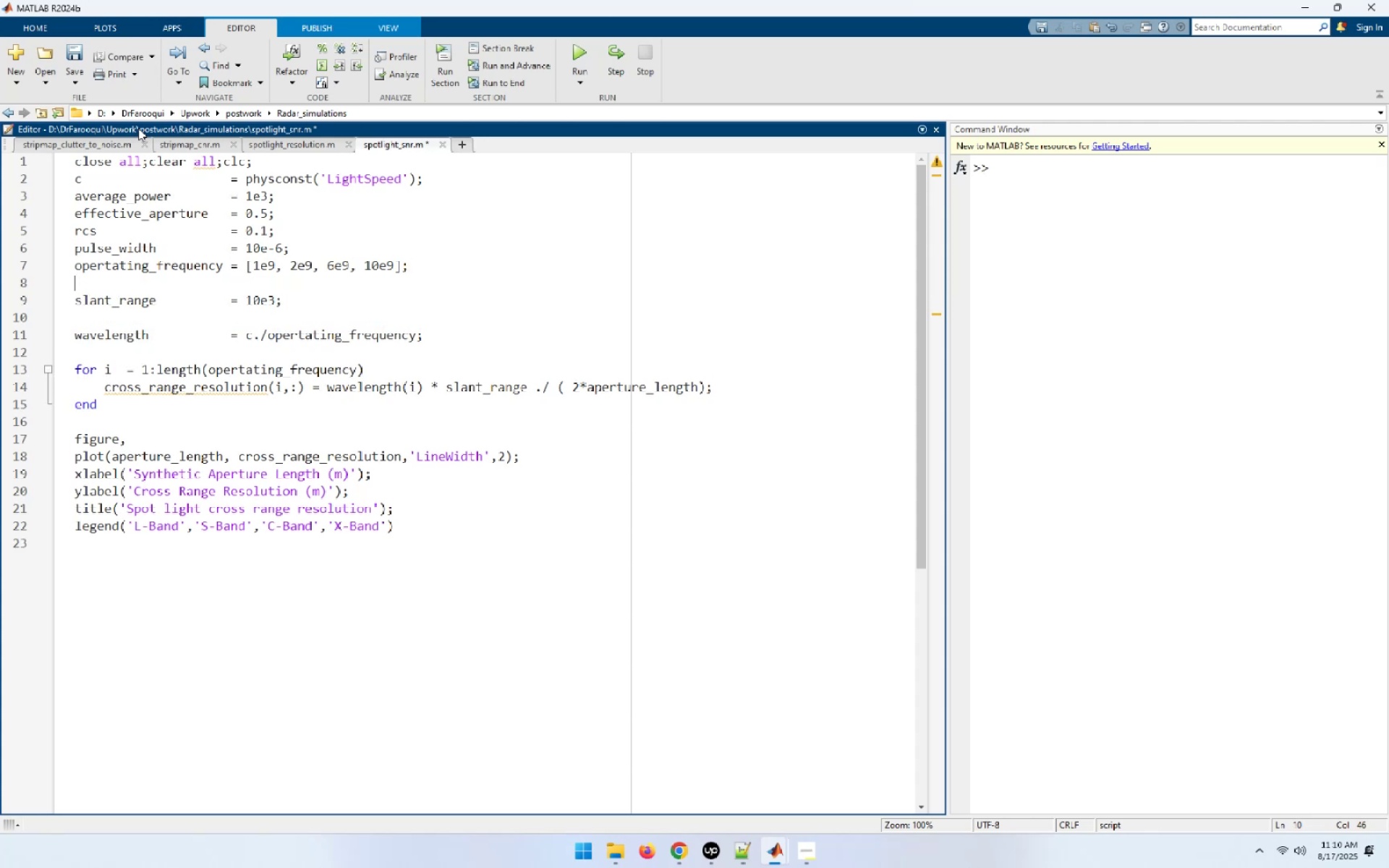 
key(Control+V)
 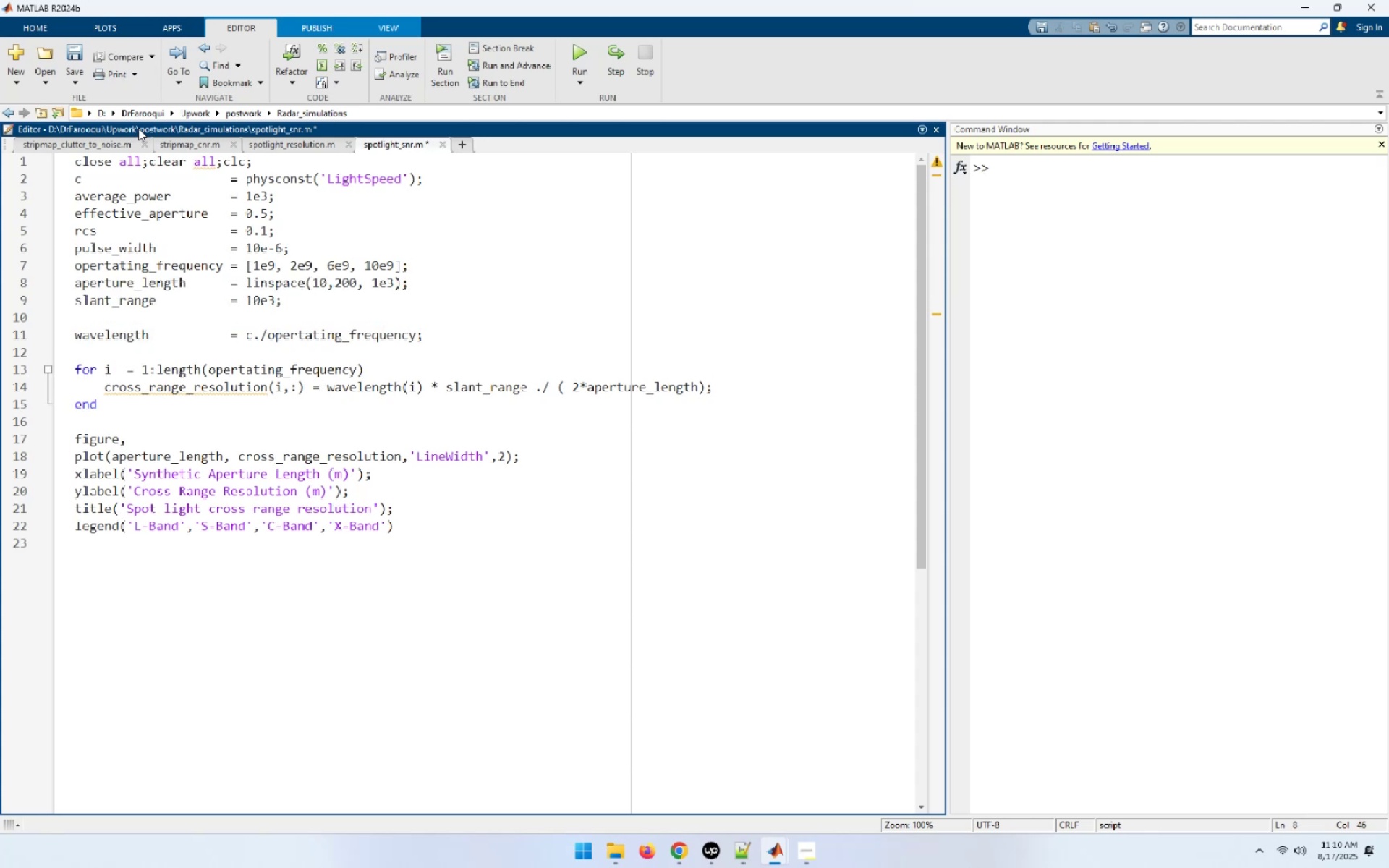 
type([End])
key(NumpadEnter)
type(system_ter)
key(Backspace)
type(mp)
 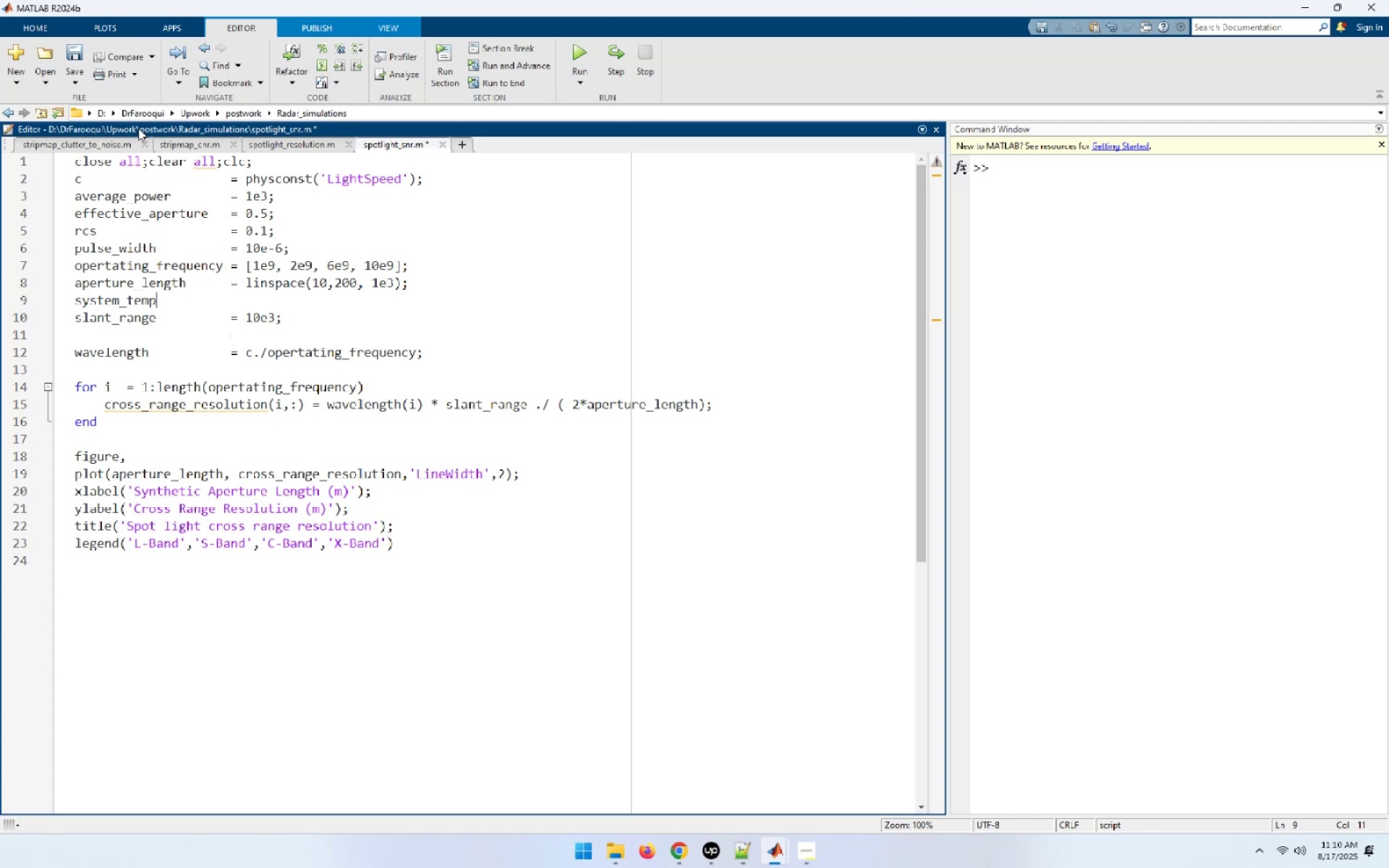 
type(erature  =)
 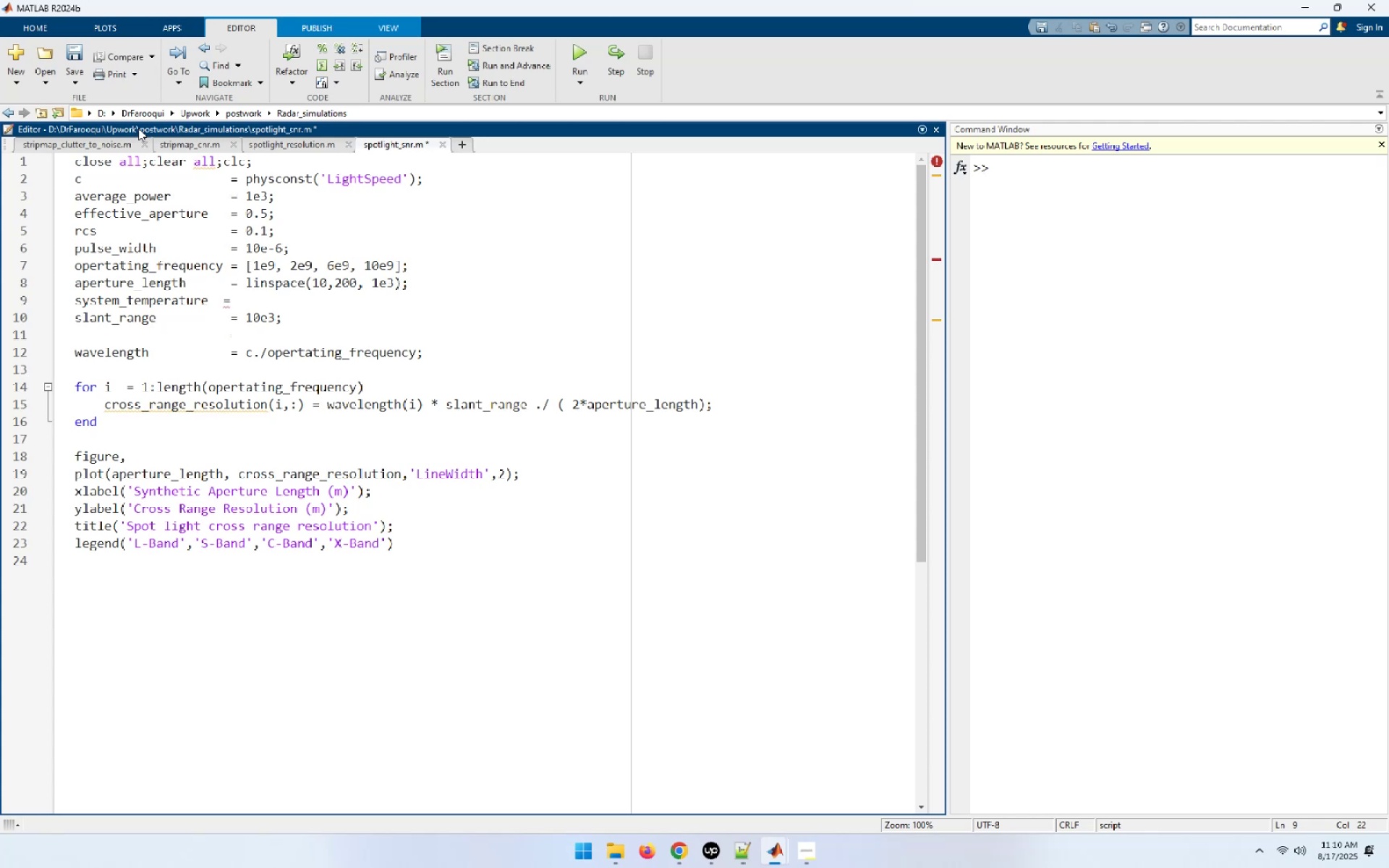 
type( 290;)
 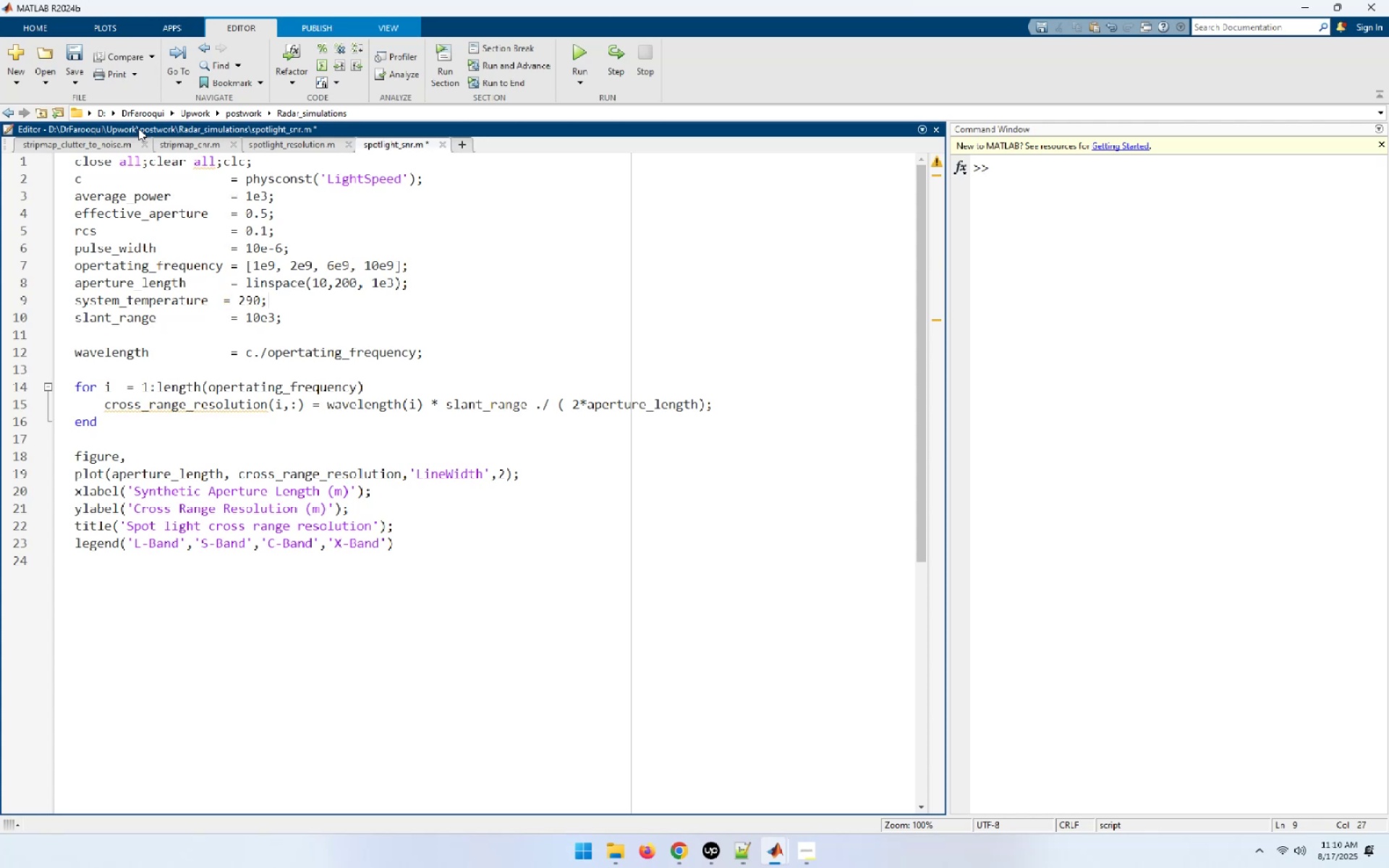 
key(ArrowLeft)
 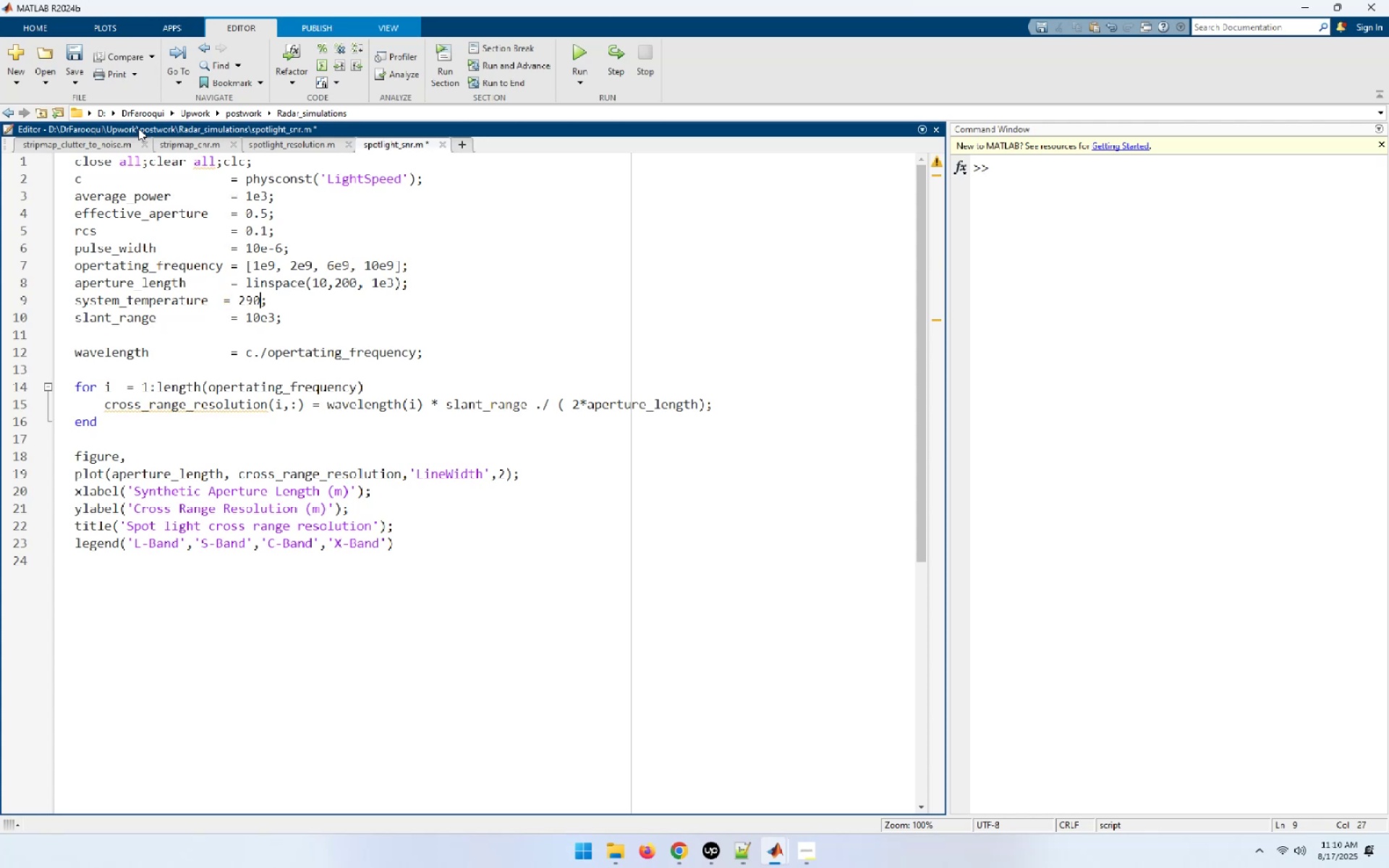 
key(ArrowLeft)
 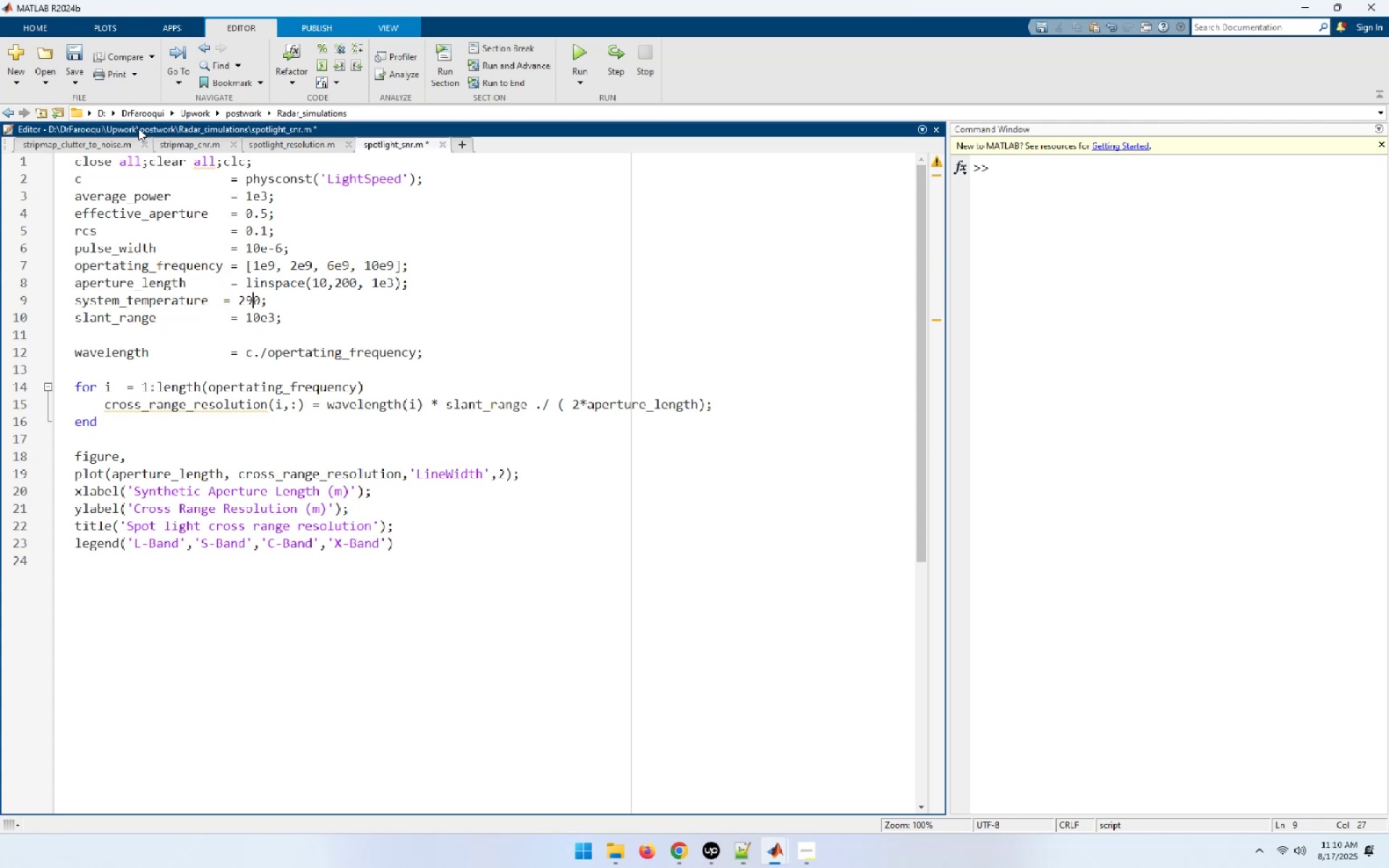 
key(ArrowLeft)
 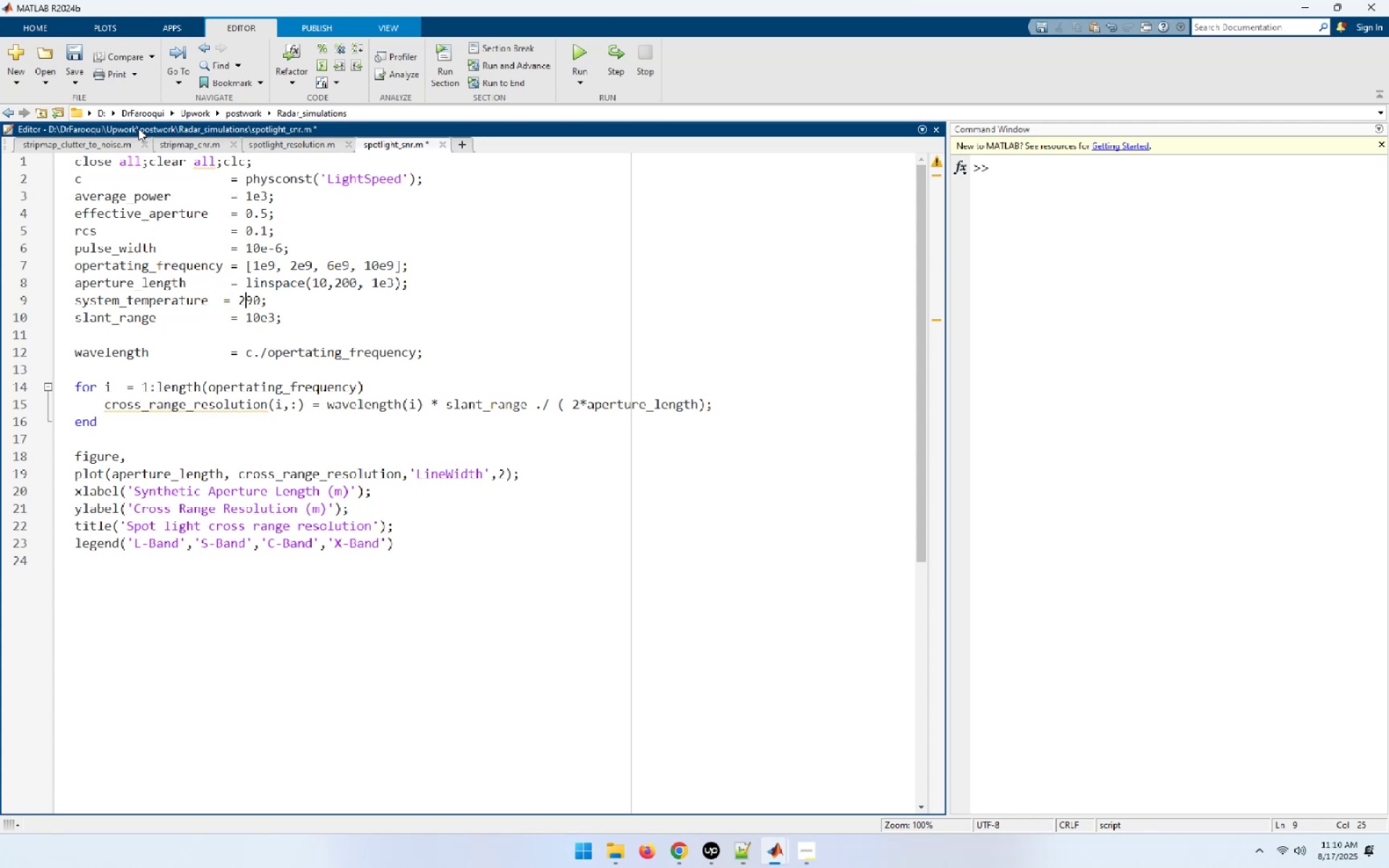 
key(ArrowLeft)
 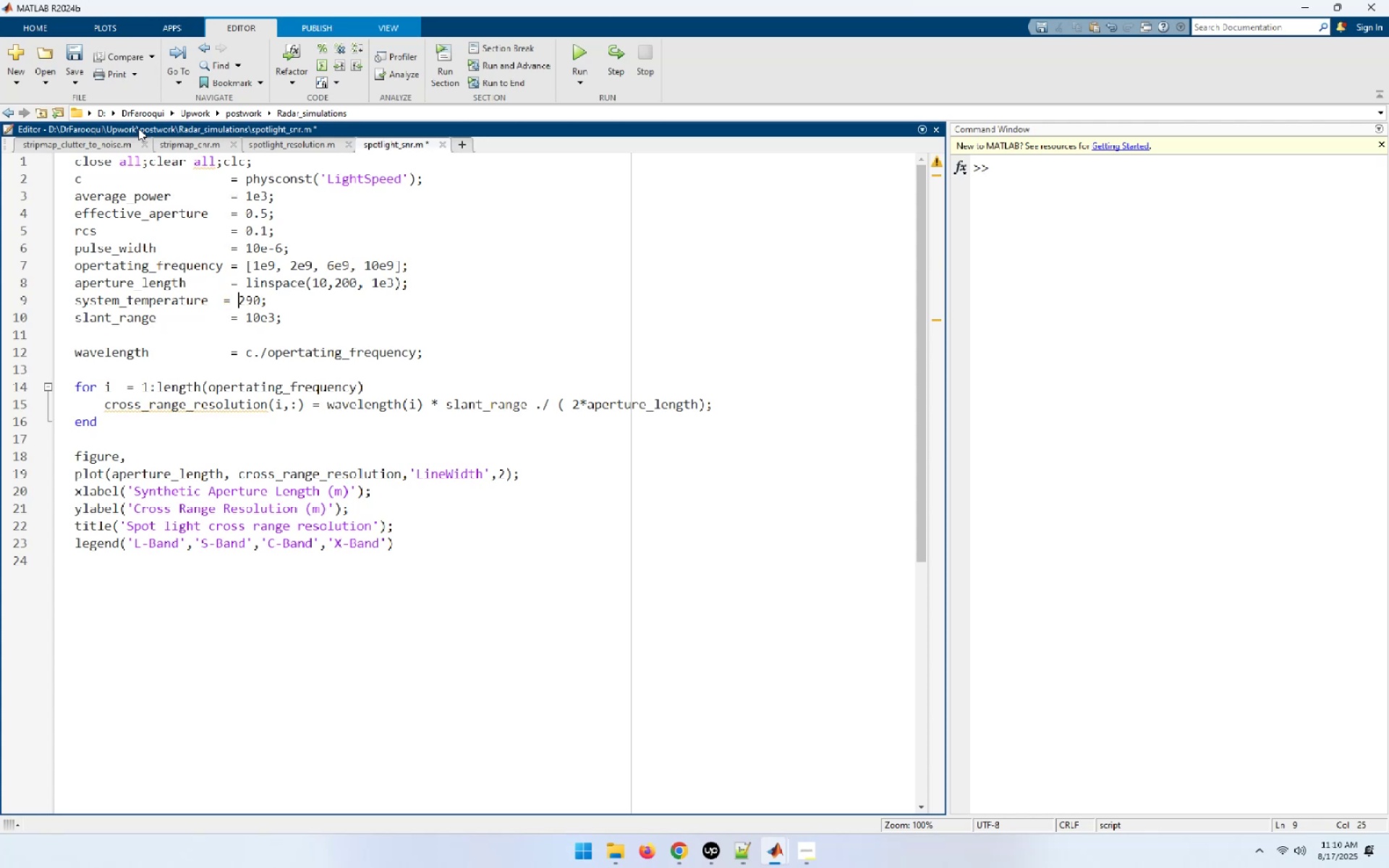 
key(ArrowLeft)
 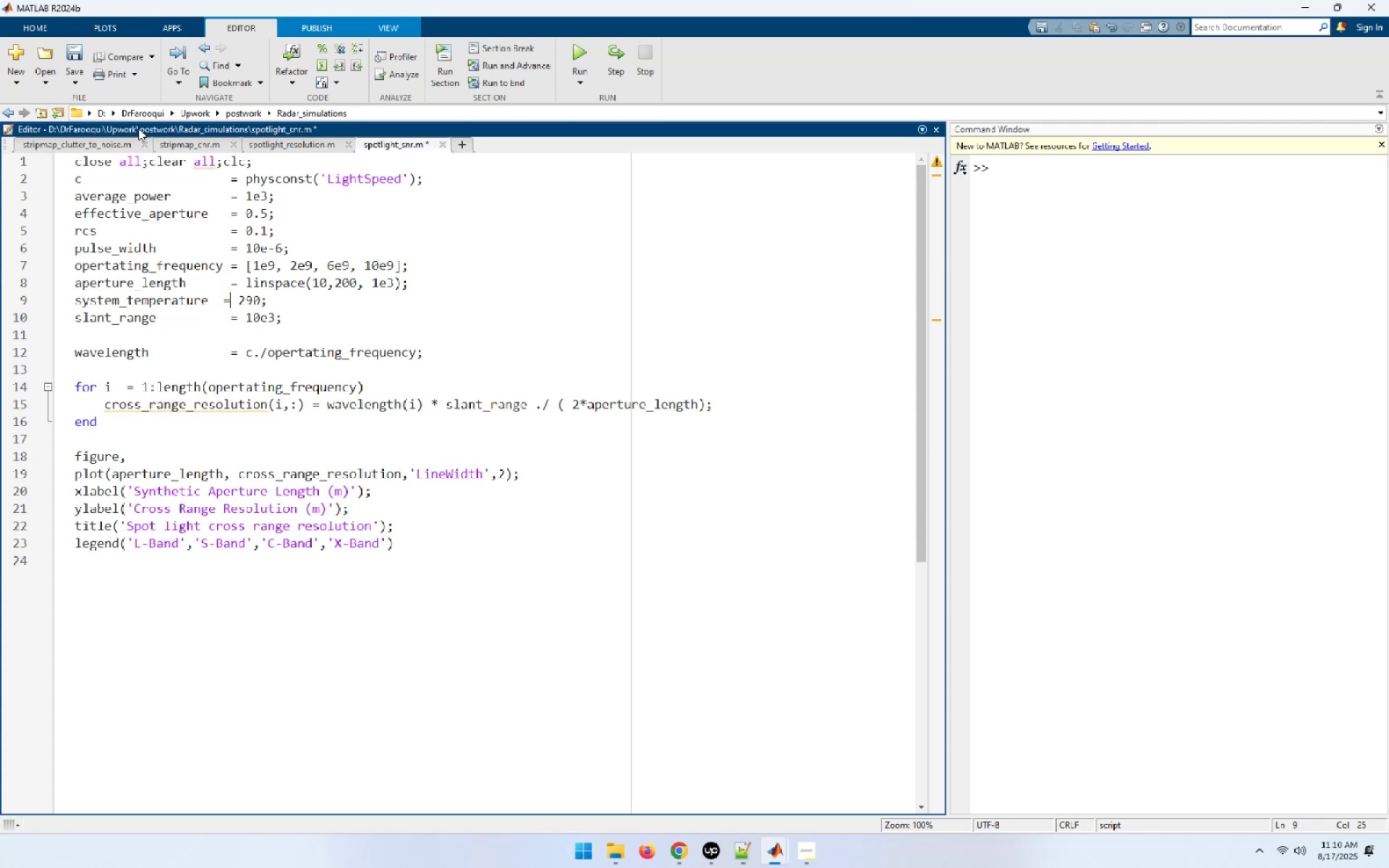 
key(ArrowLeft)
 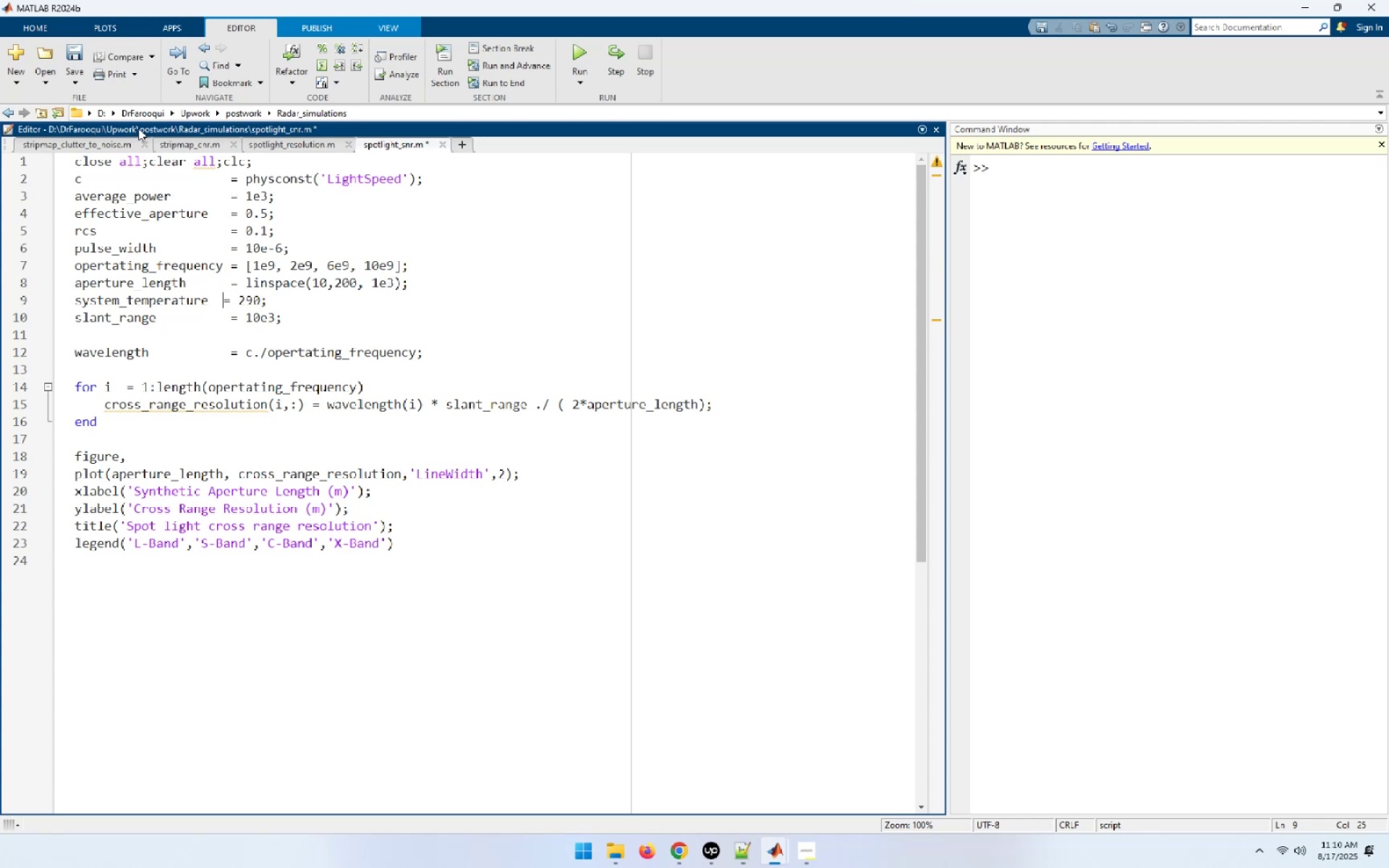 
key(Space)
 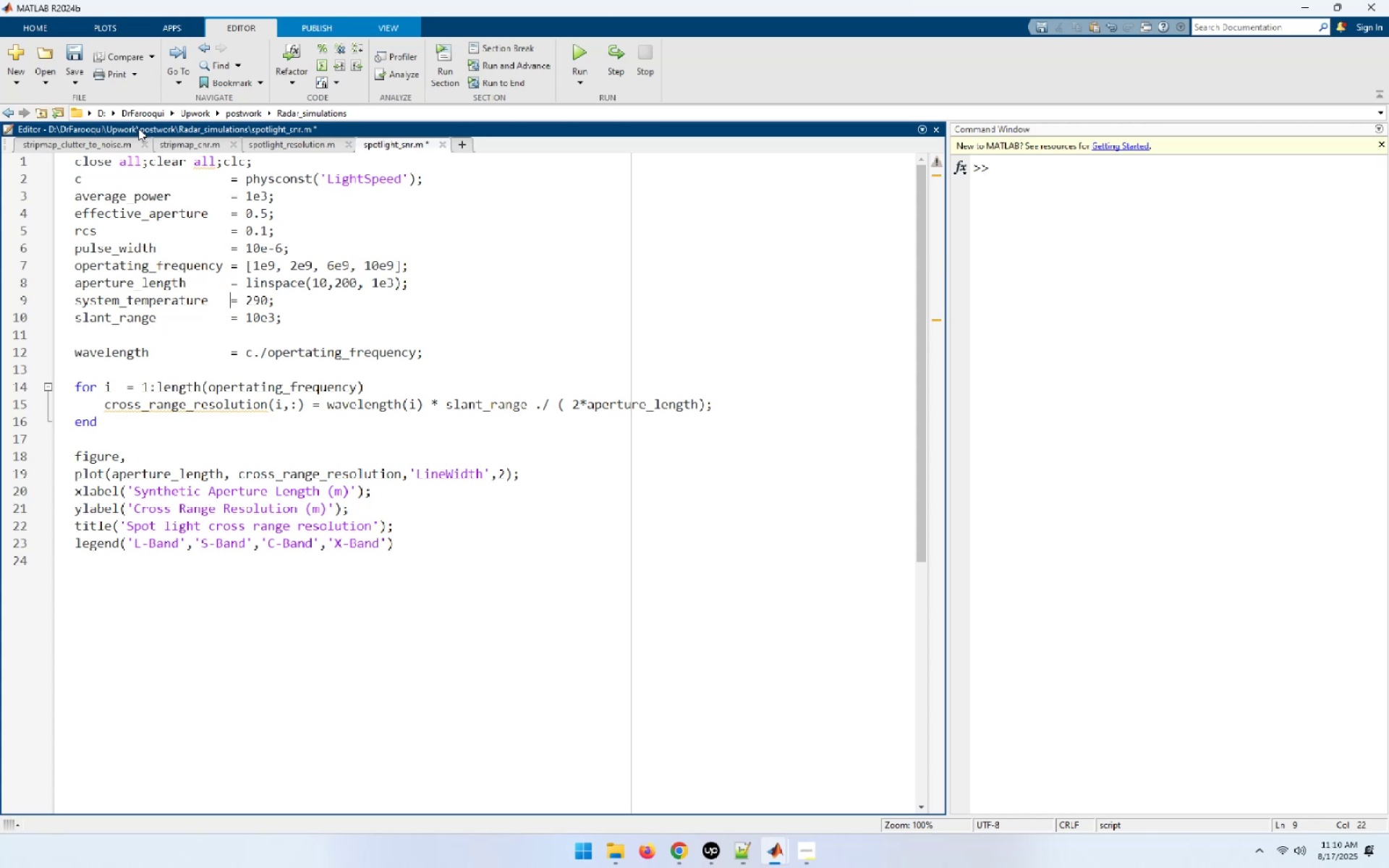 
key(End)
 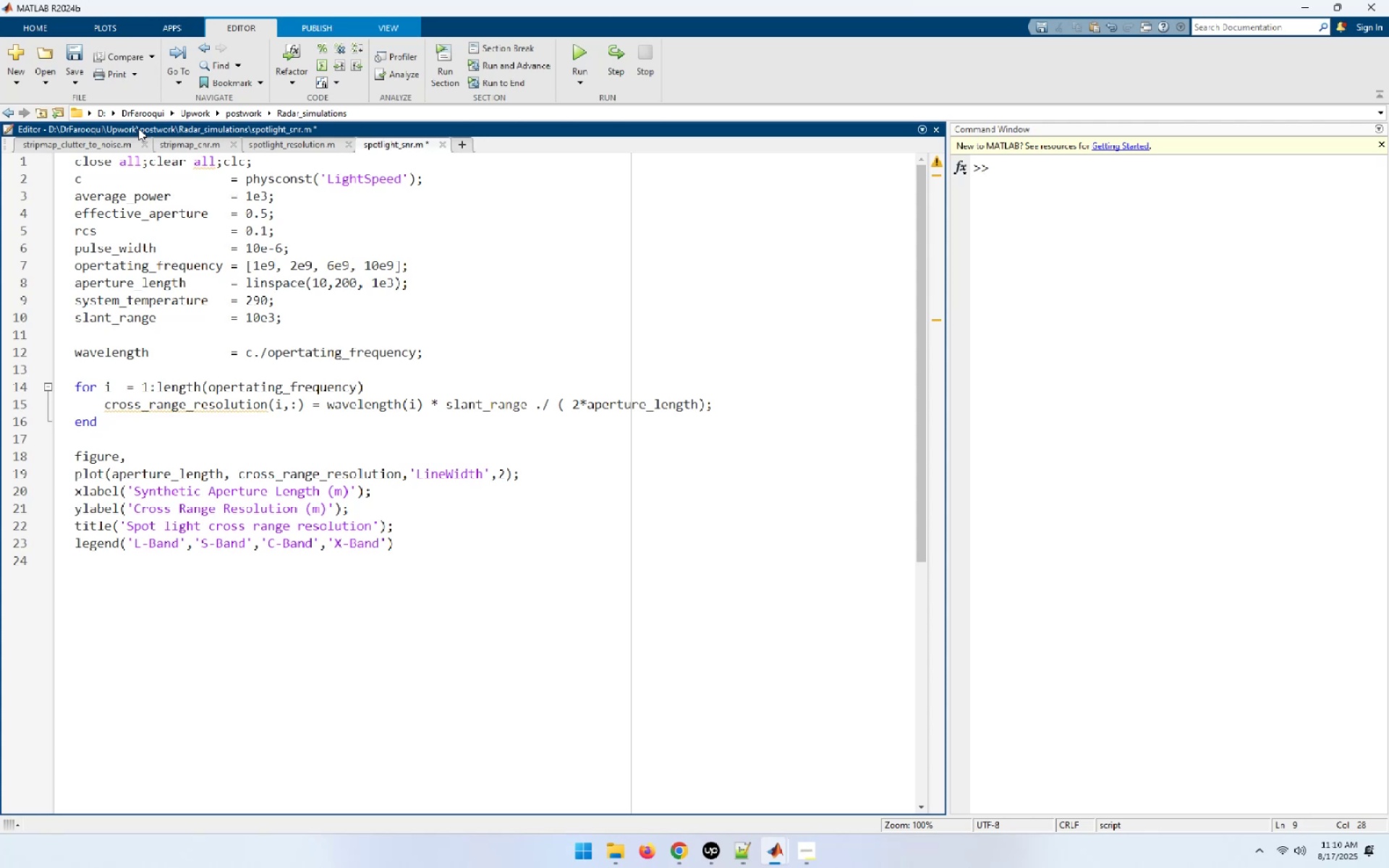 
key(ArrowDown)
 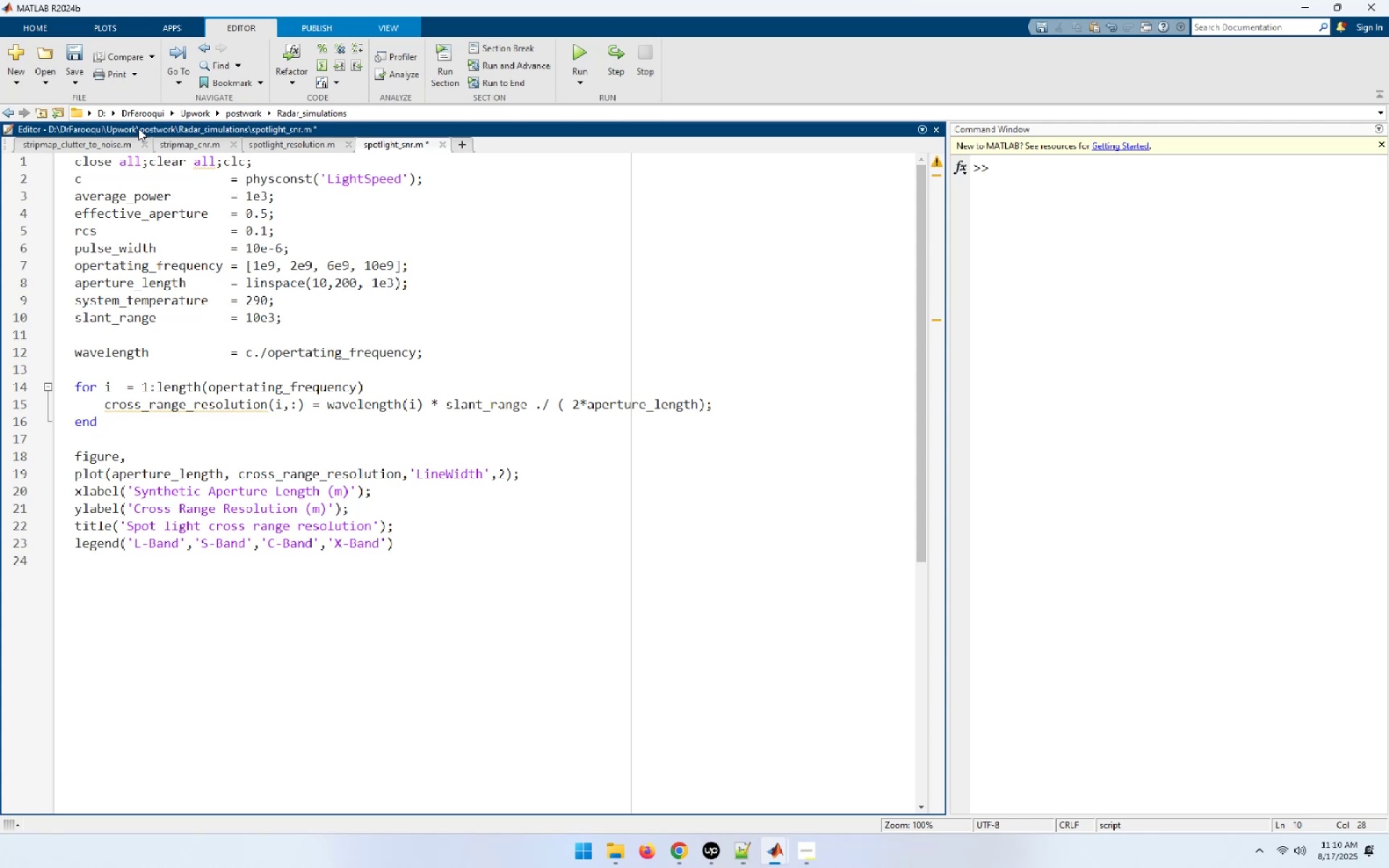 
key(ArrowUp)
 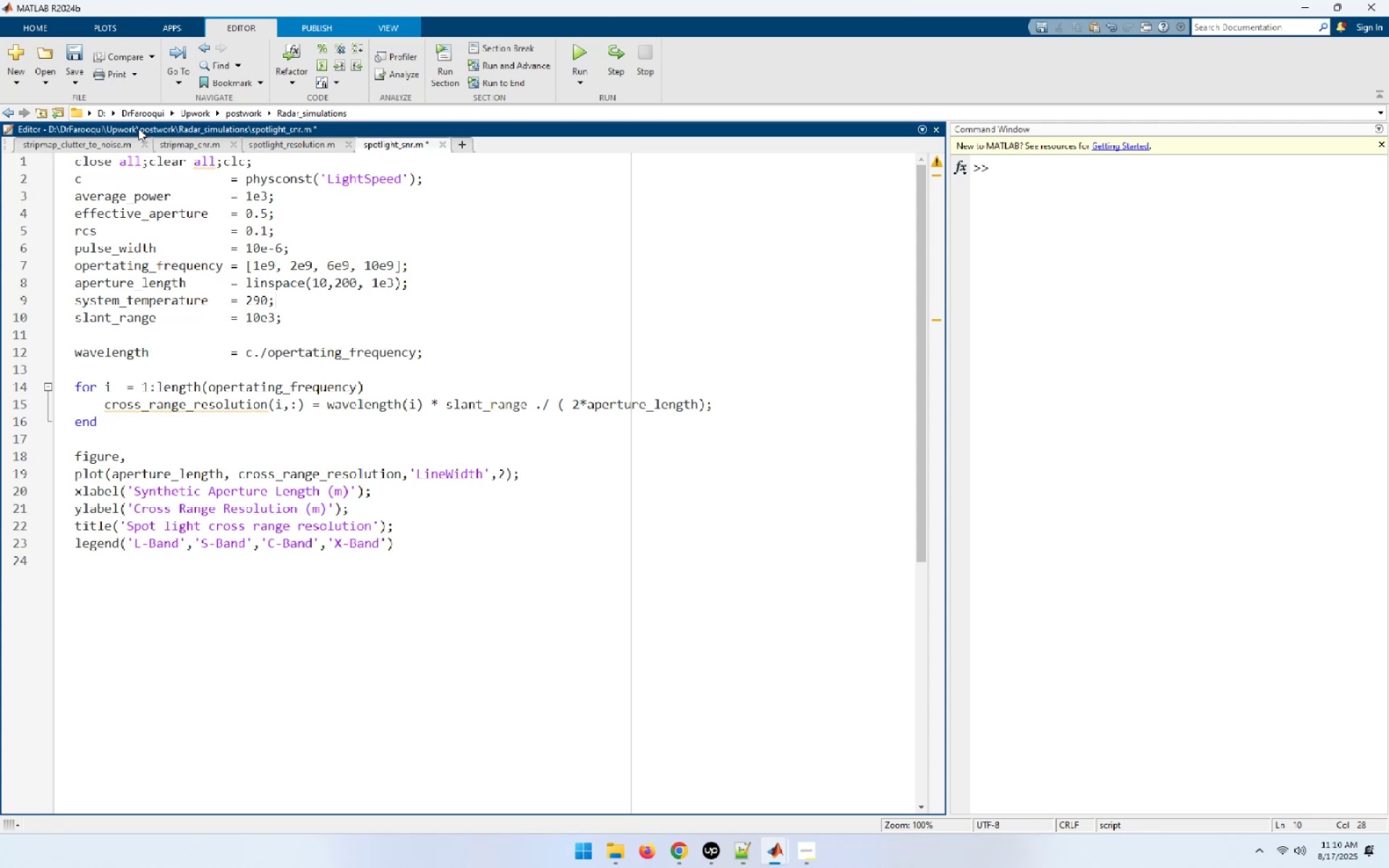 
type([End])
key(NumpadEnter)
type(receiver_badn)
key(Backspace)
key(Backspace)
type(ndwidth   = 100e6;)
 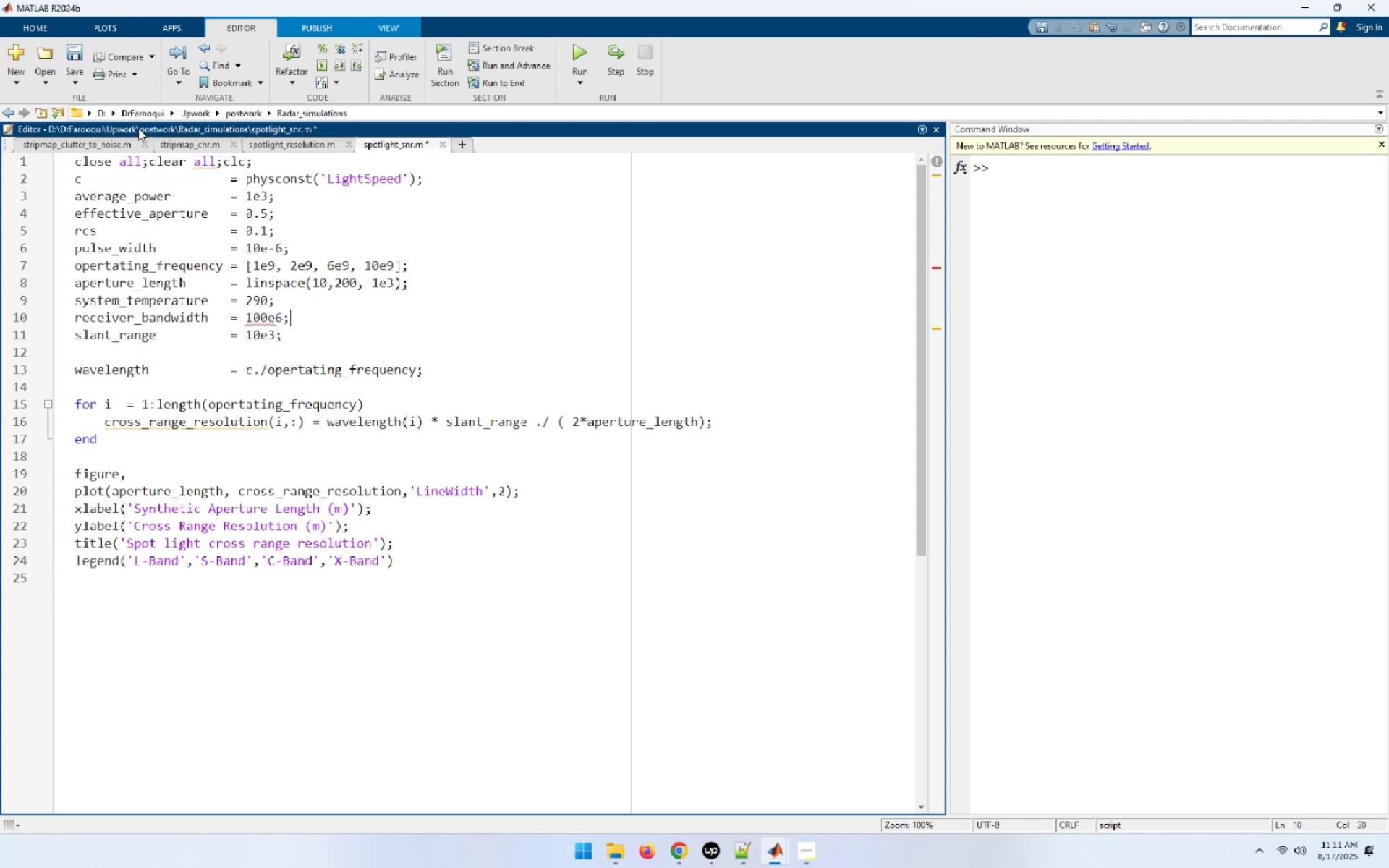 
scroll: coordinate [138, 128], scroll_direction: down, amount: 2.0
 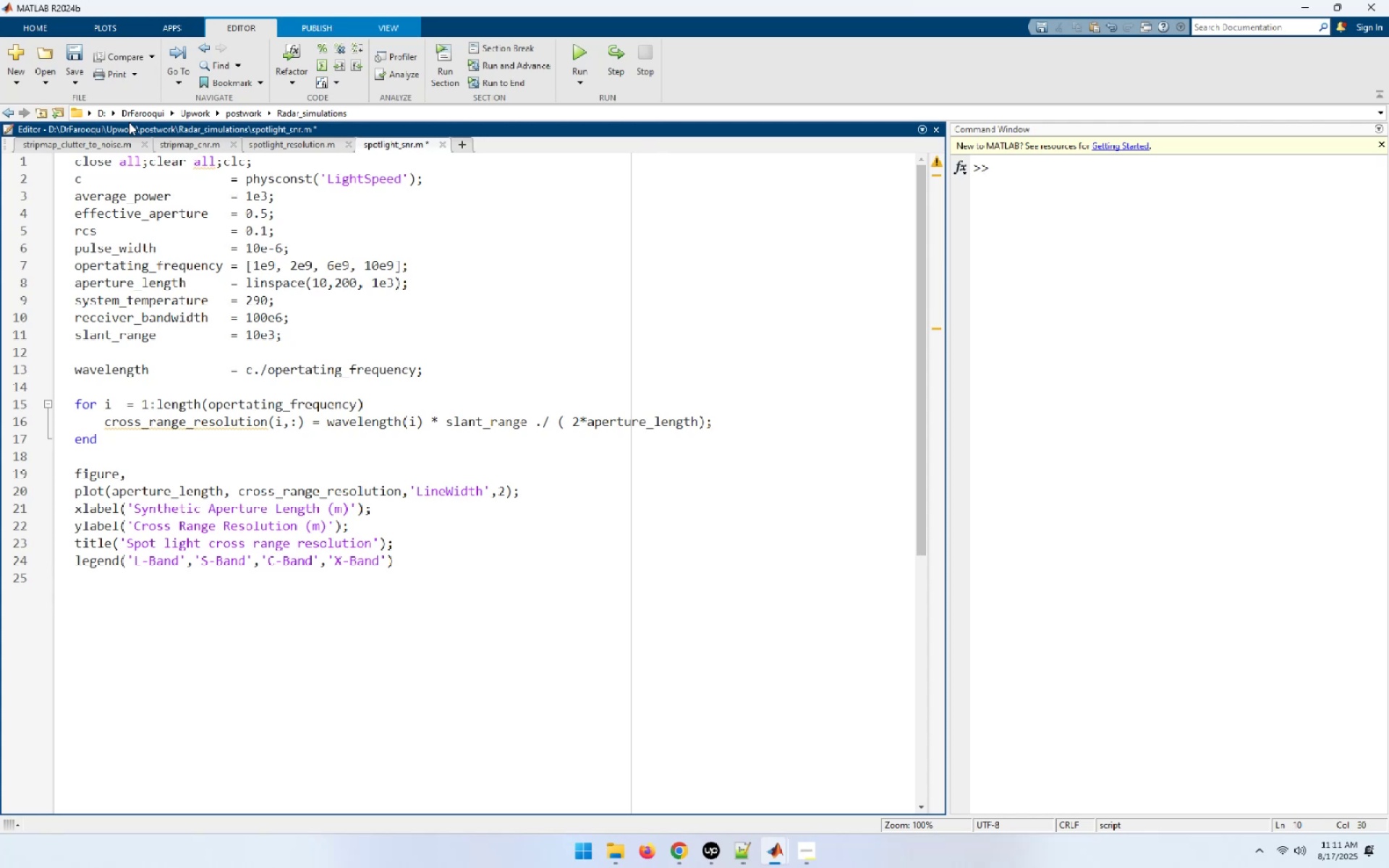 
wait(7.57)
 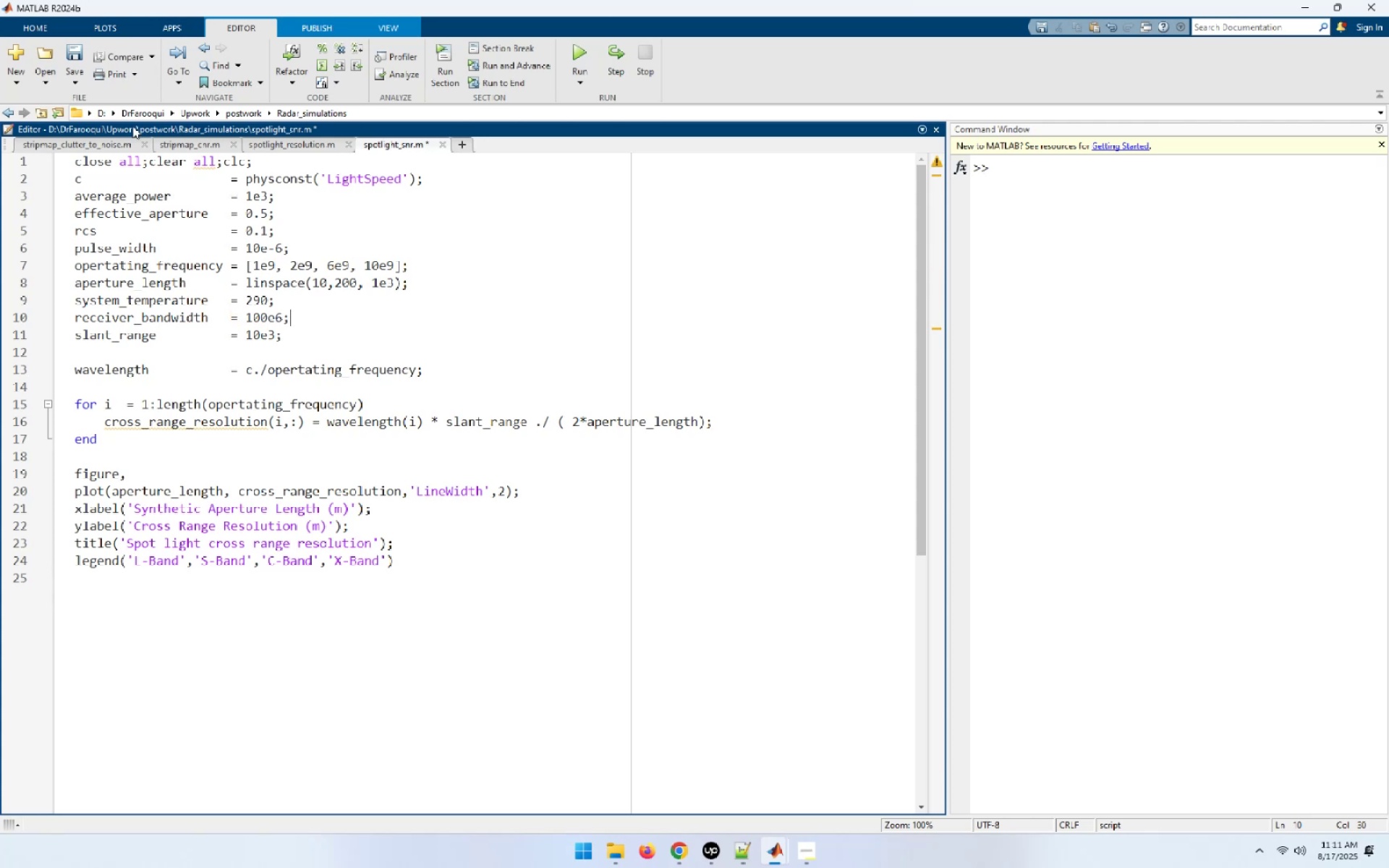 
key(Enter)
 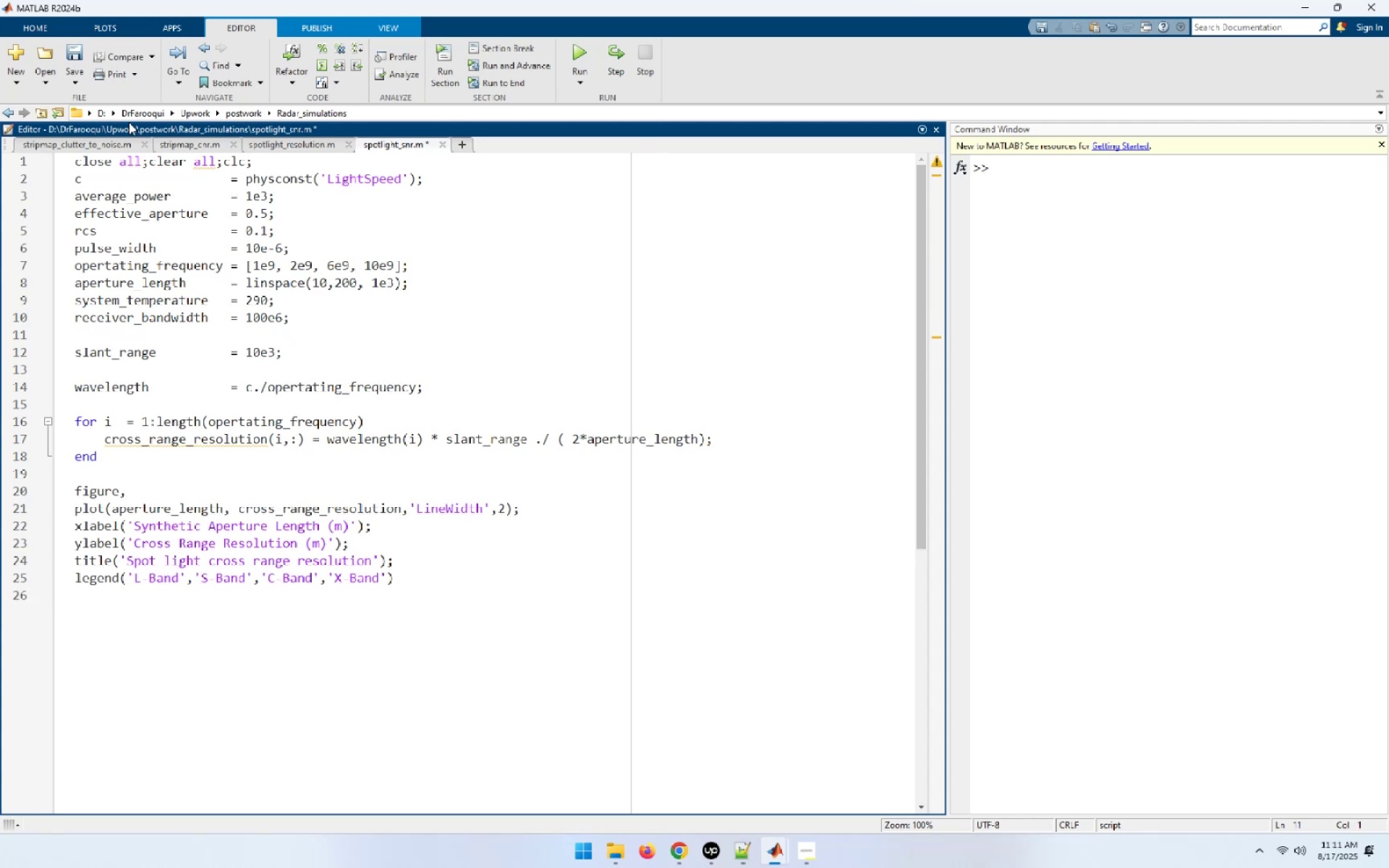 
type(pulse)
key(Backspace)
key(Backspace)
key(Backspace)
key(Backspace)
key(Backspace)
type(prf = 10;)
 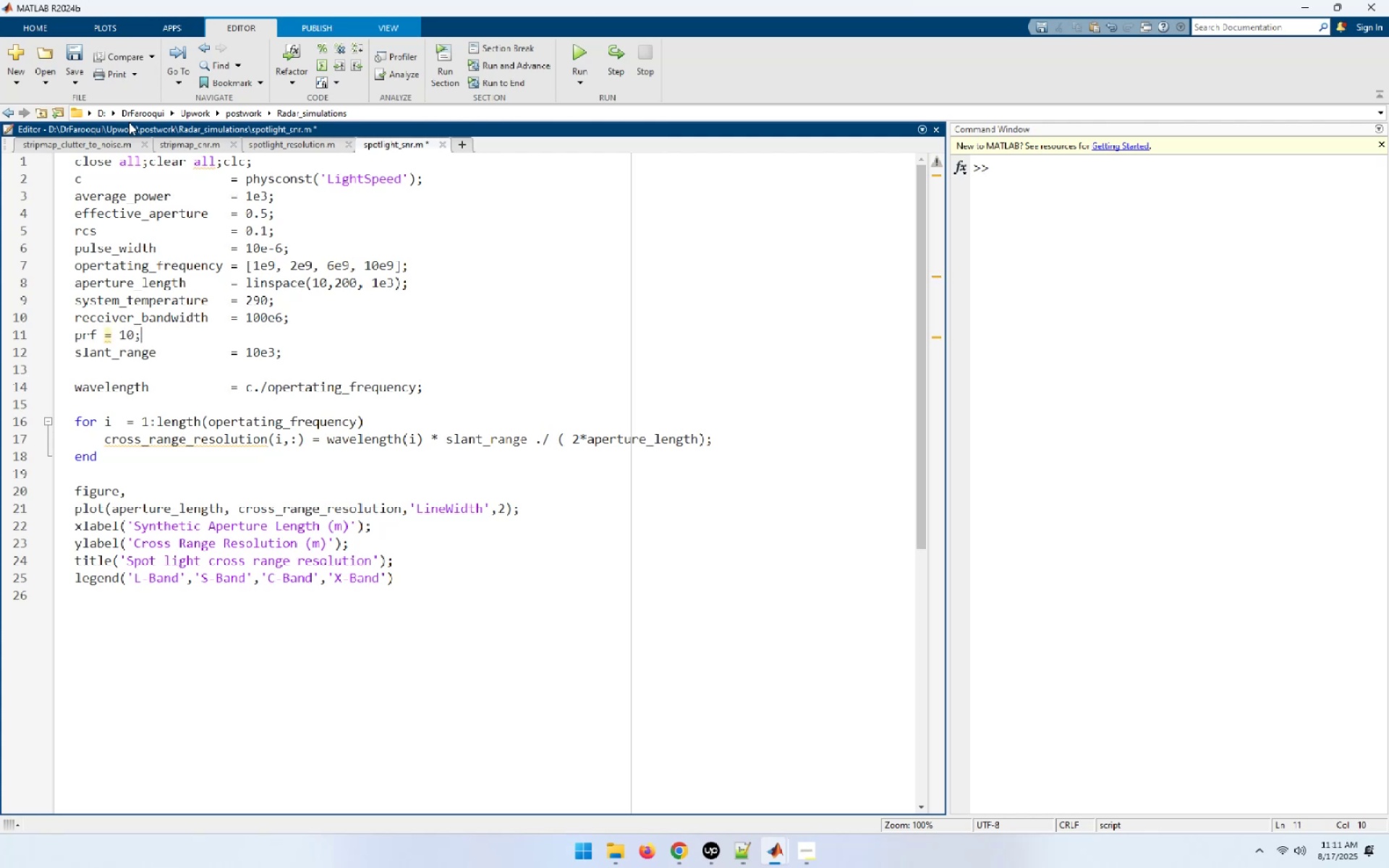 
key(ArrowLeft)
 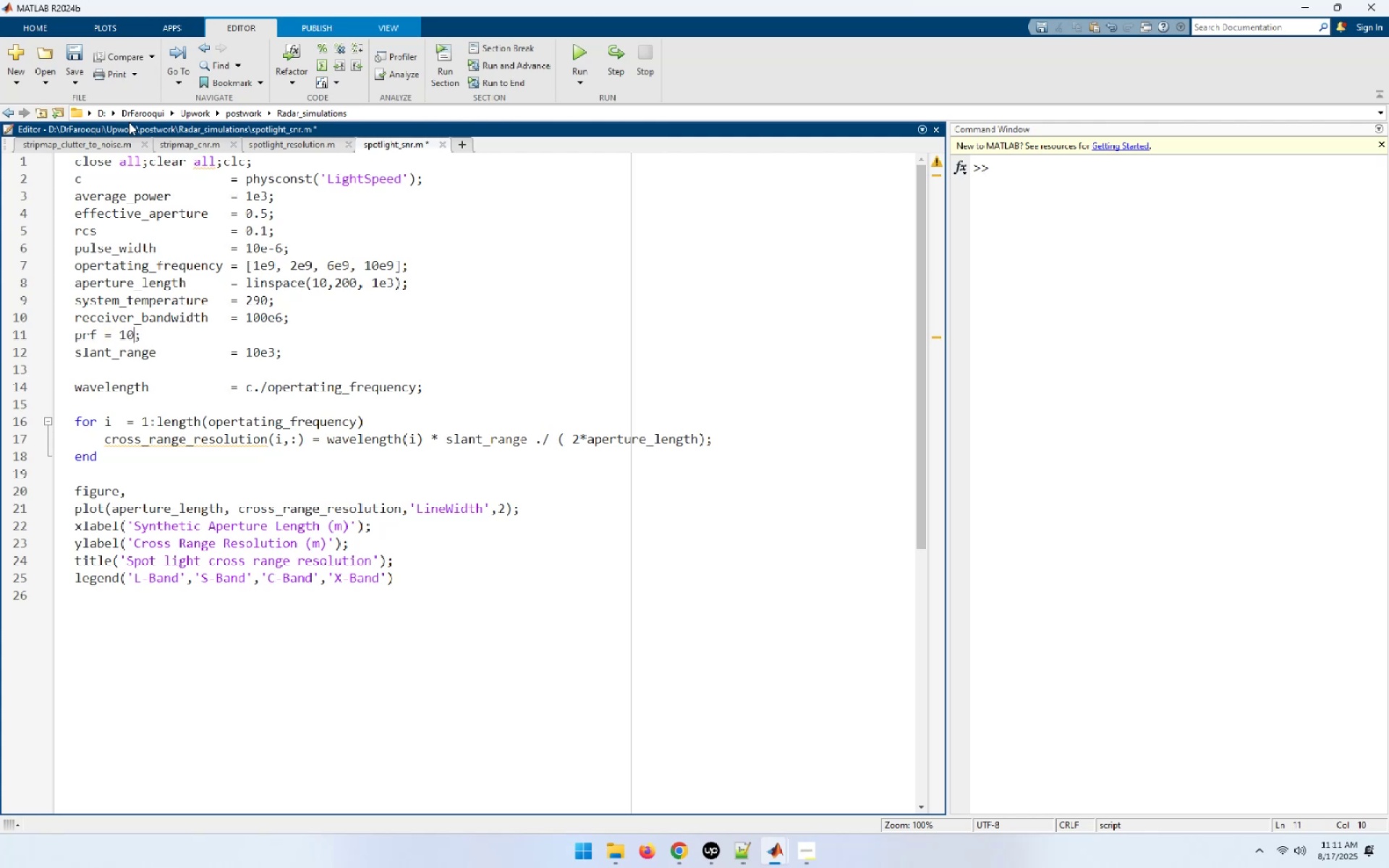 
key(ArrowLeft)
 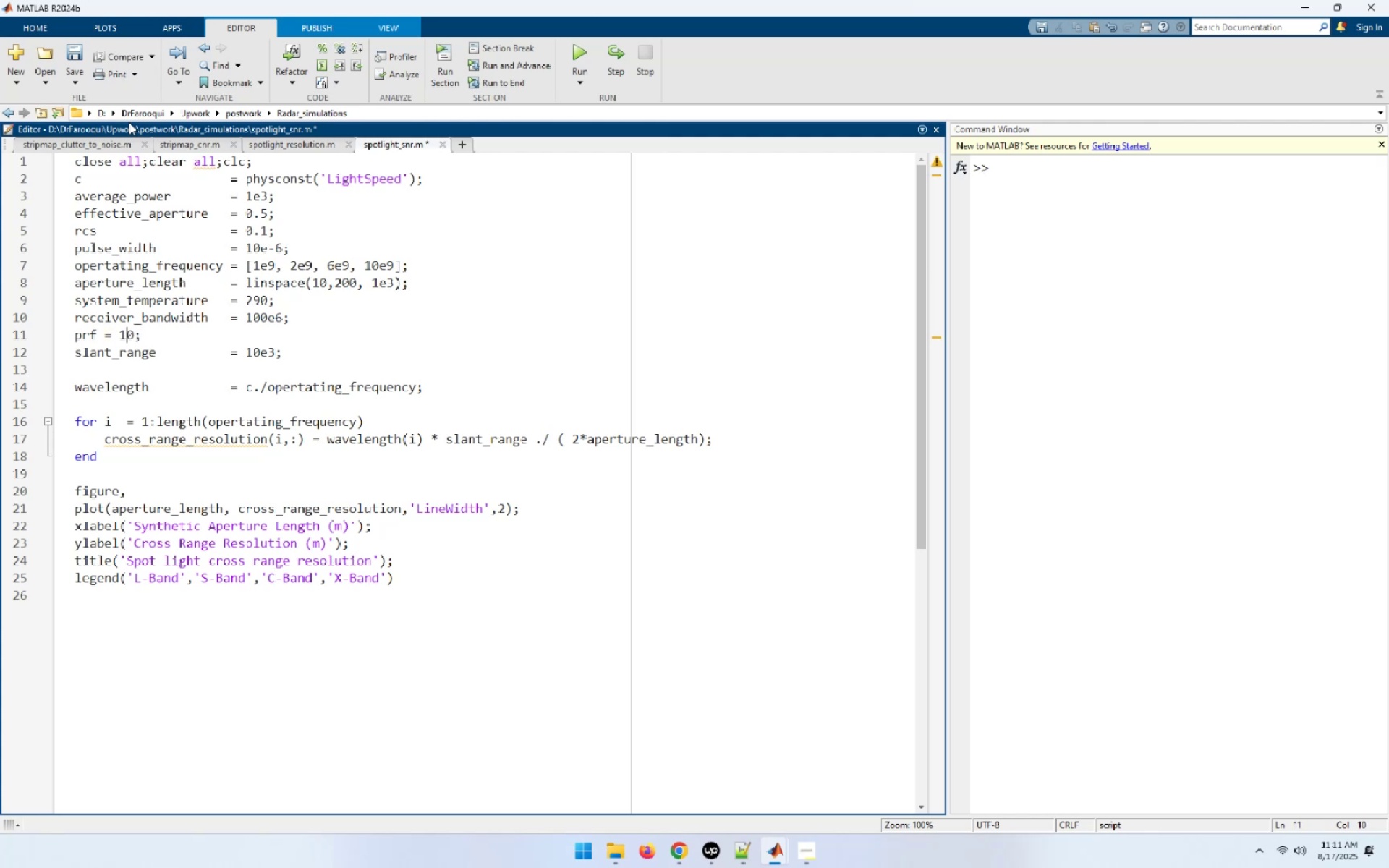 
key(ArrowLeft)
 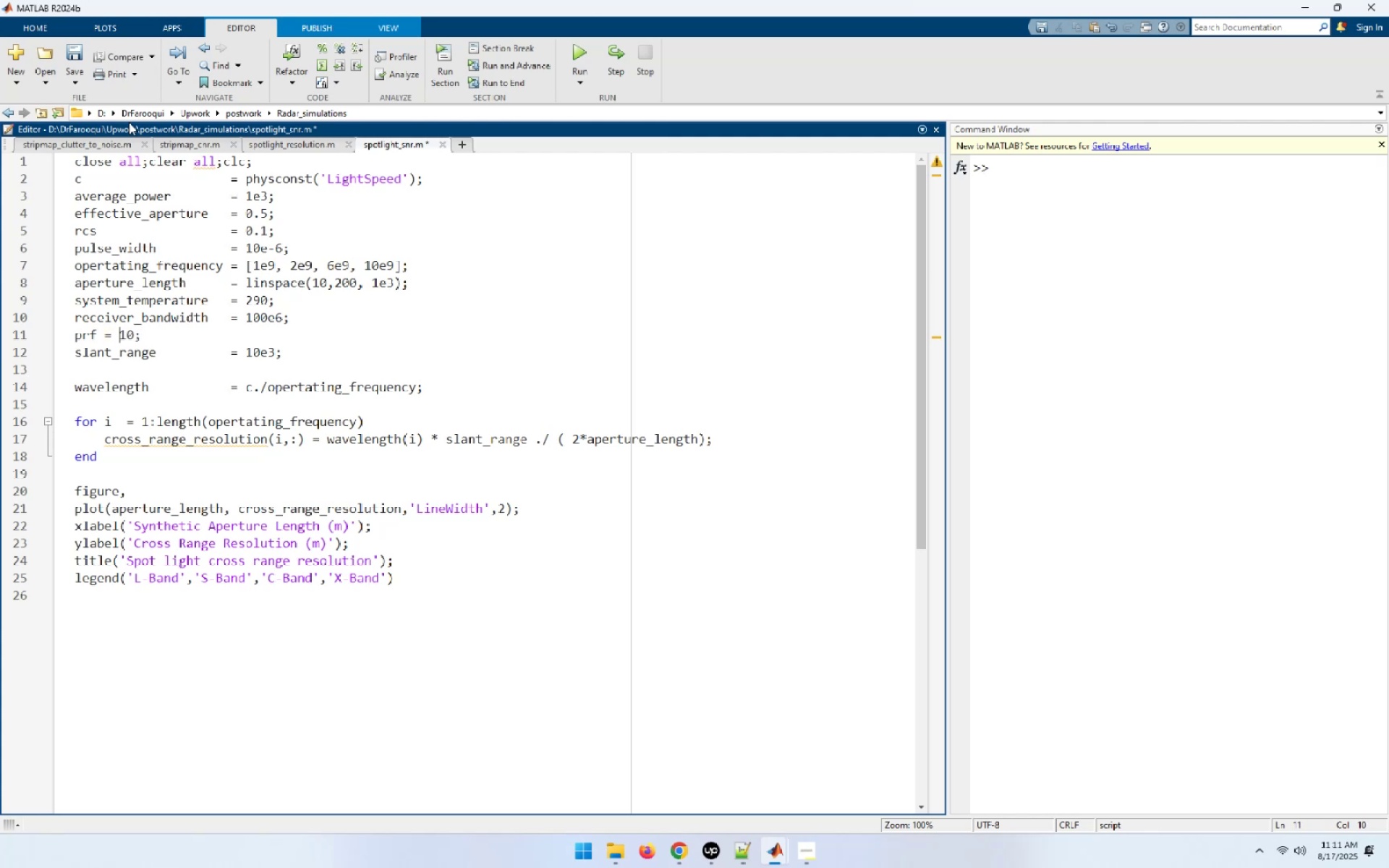 
key(ArrowLeft)
 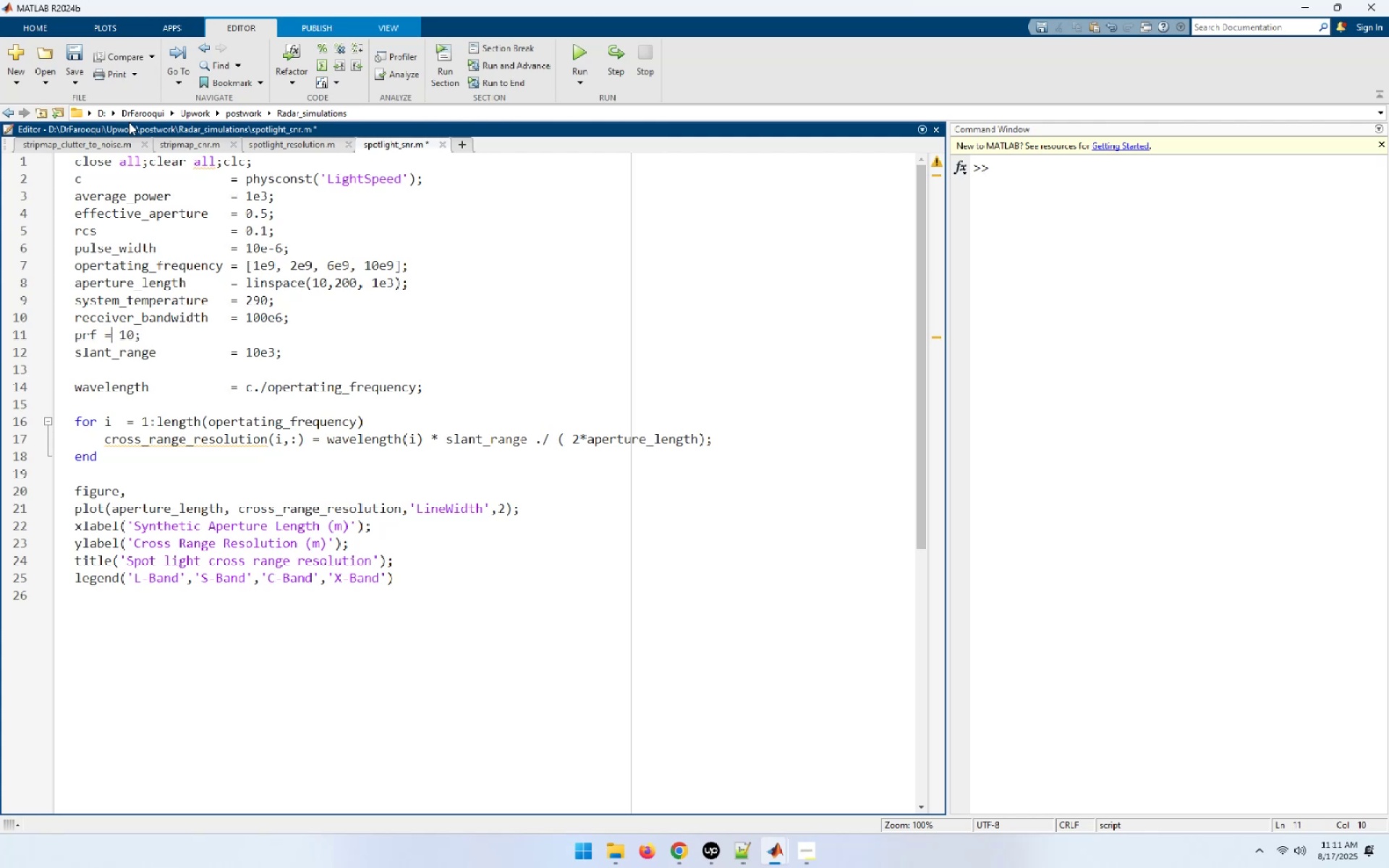 
key(ArrowLeft)
 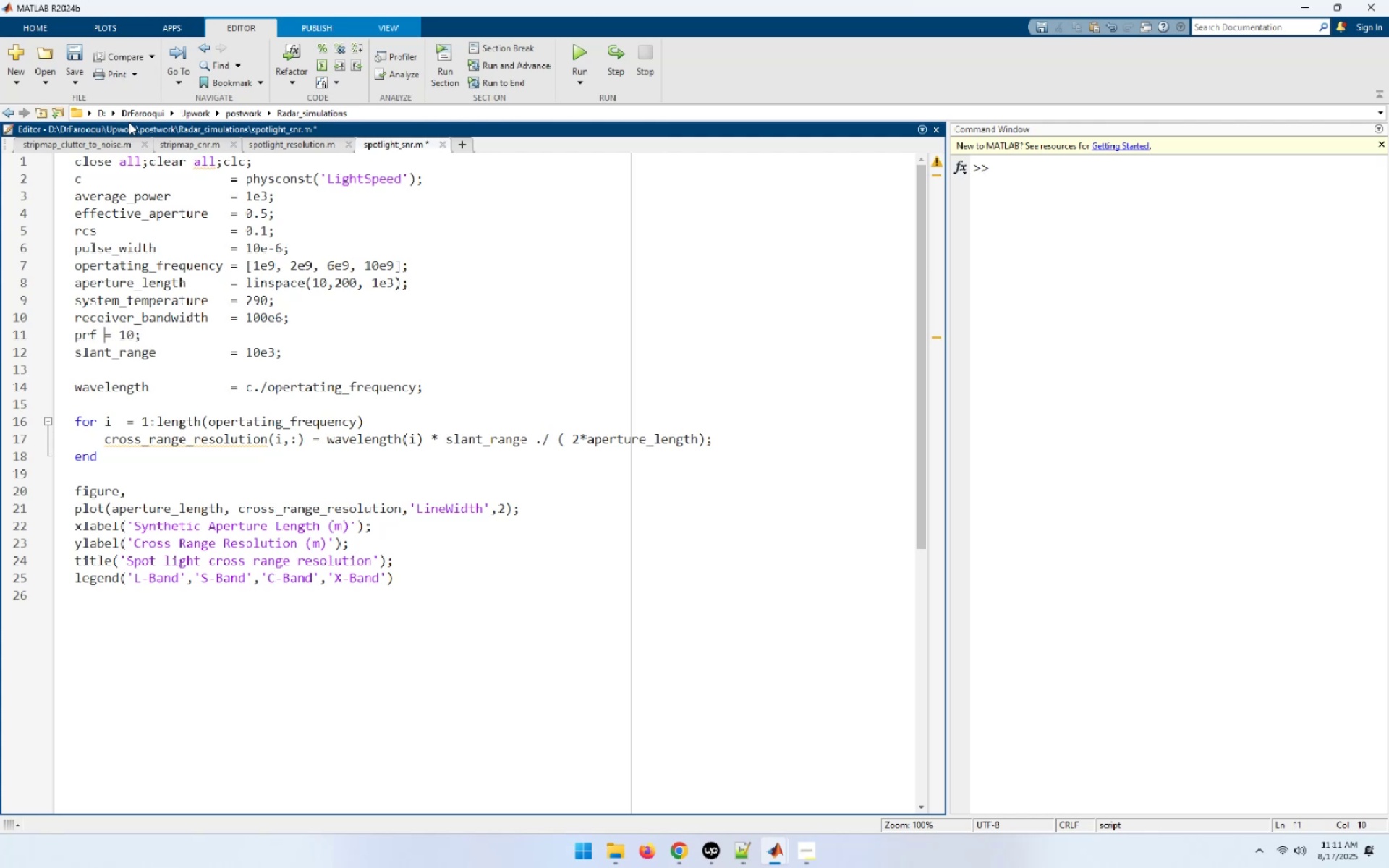 
hold_key(key=Space, duration=1.07)
 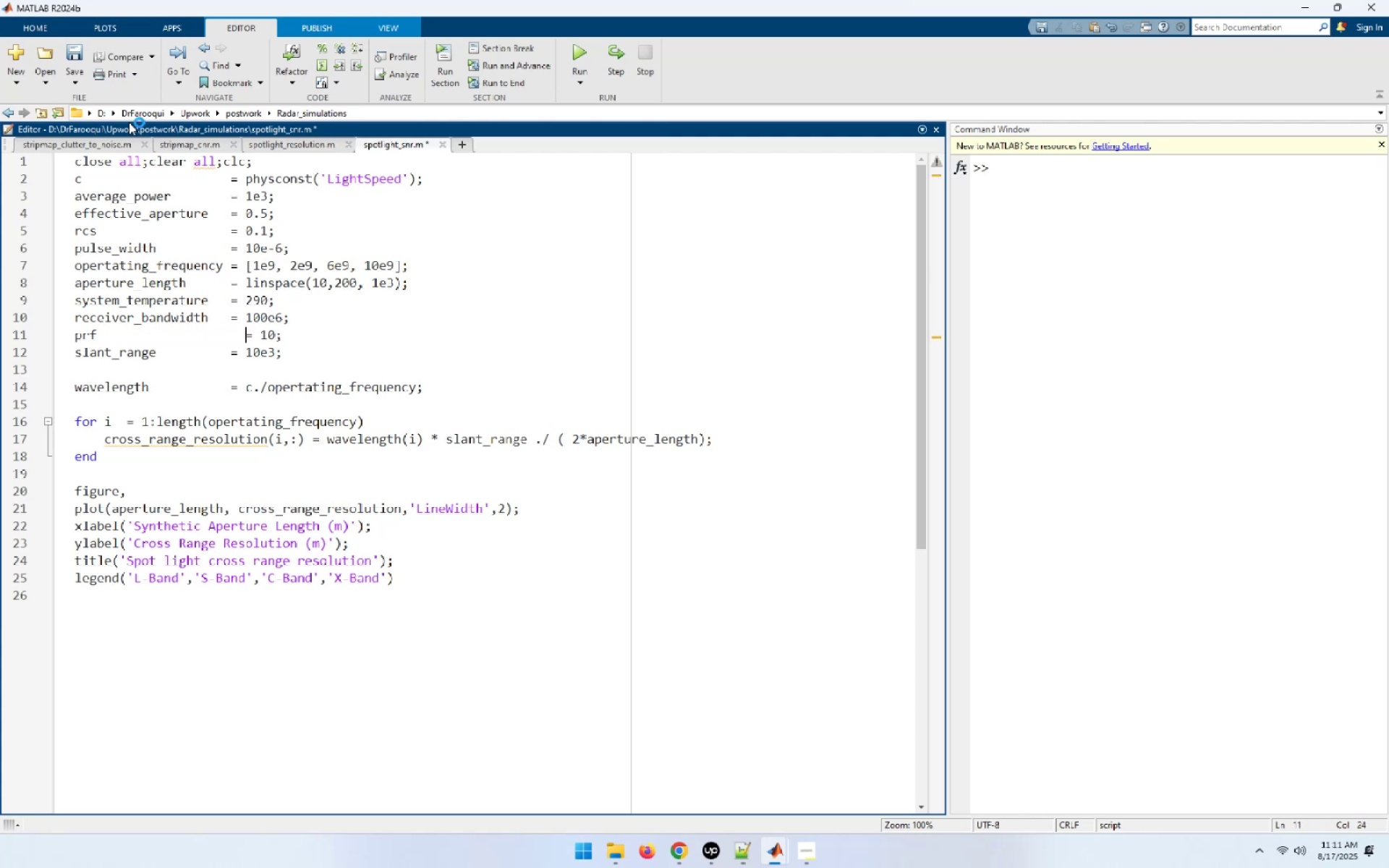 
key(Backspace)
 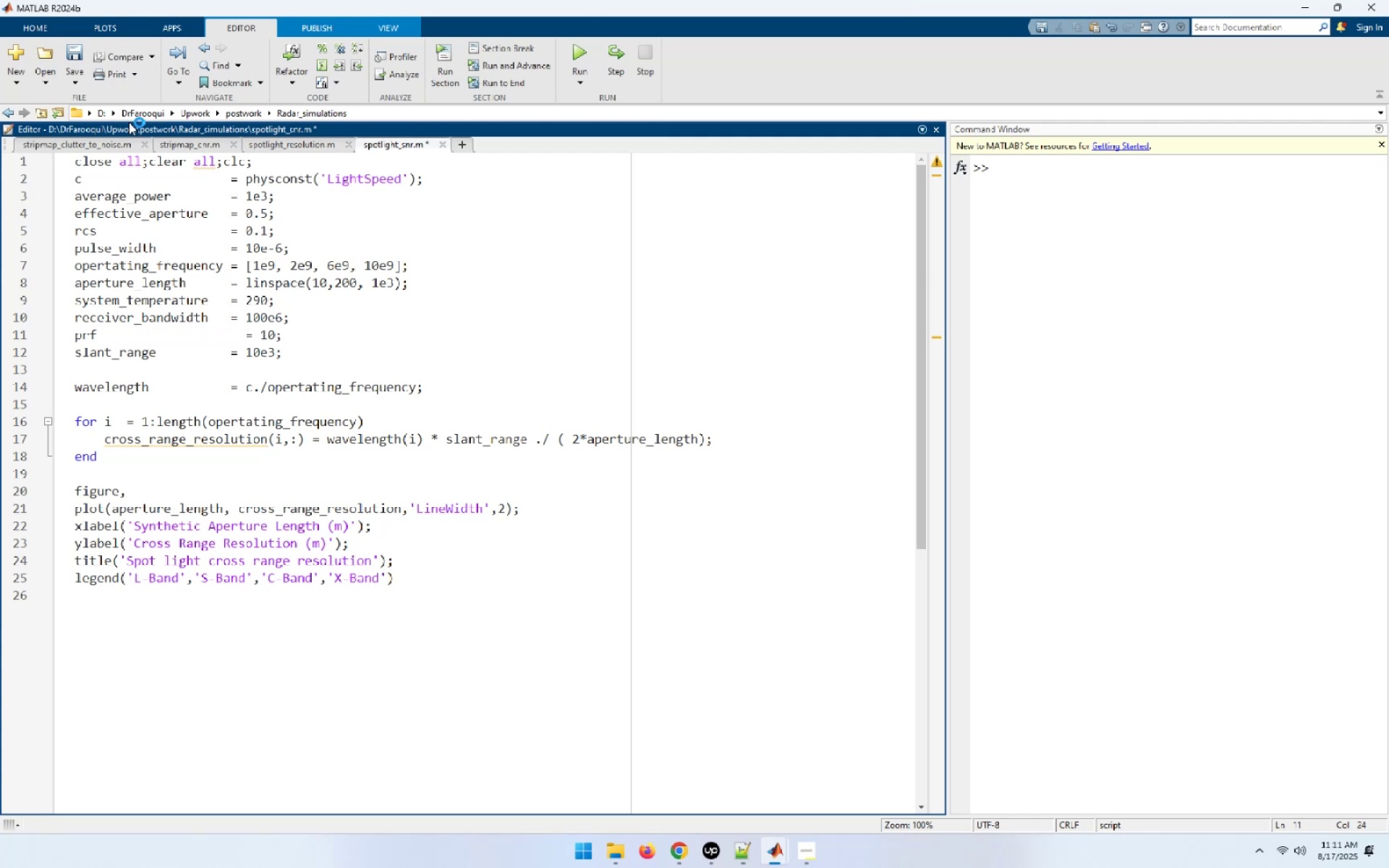 
key(Backspace)
 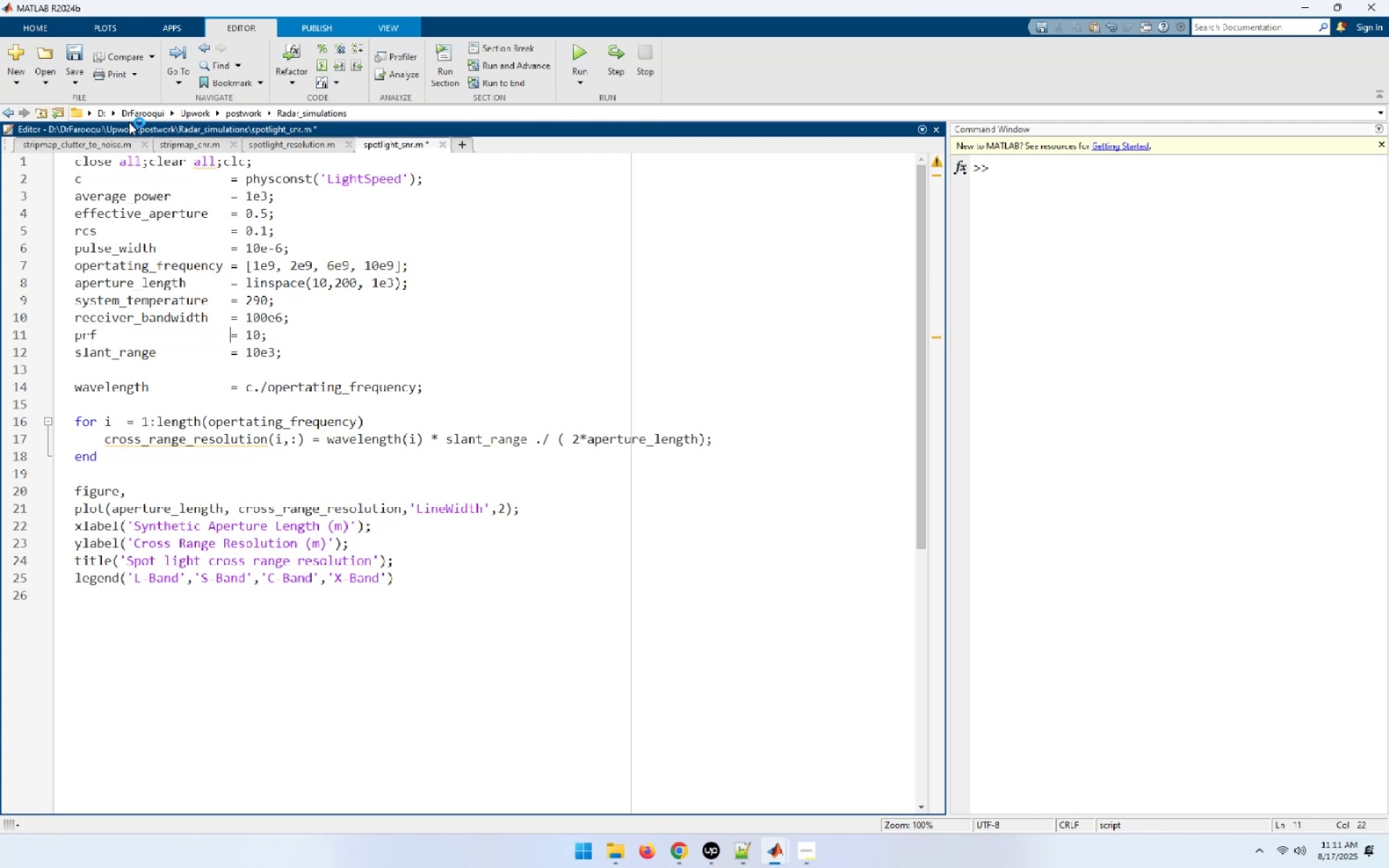 
key(End)
 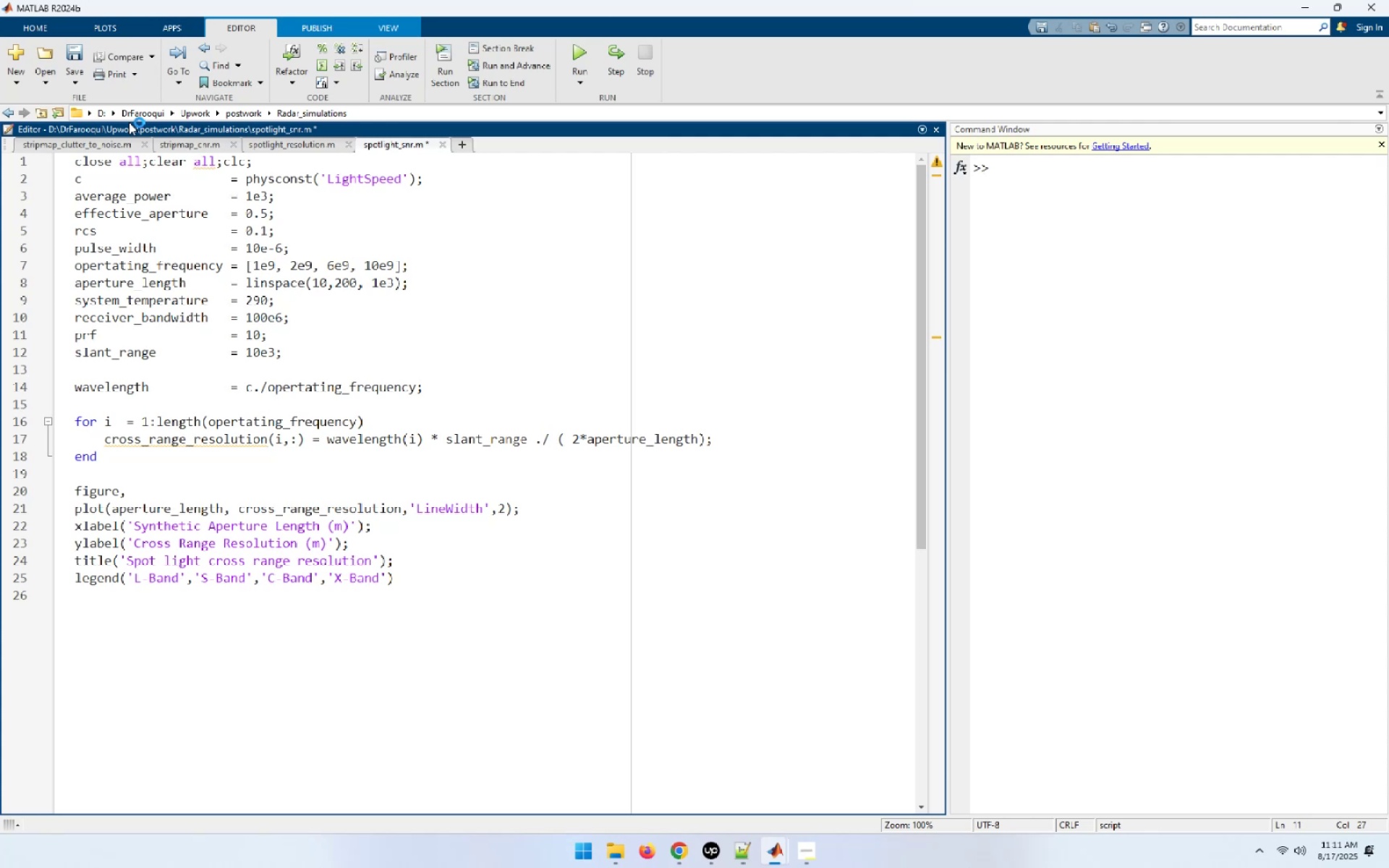 
key(NumpadEnter)
 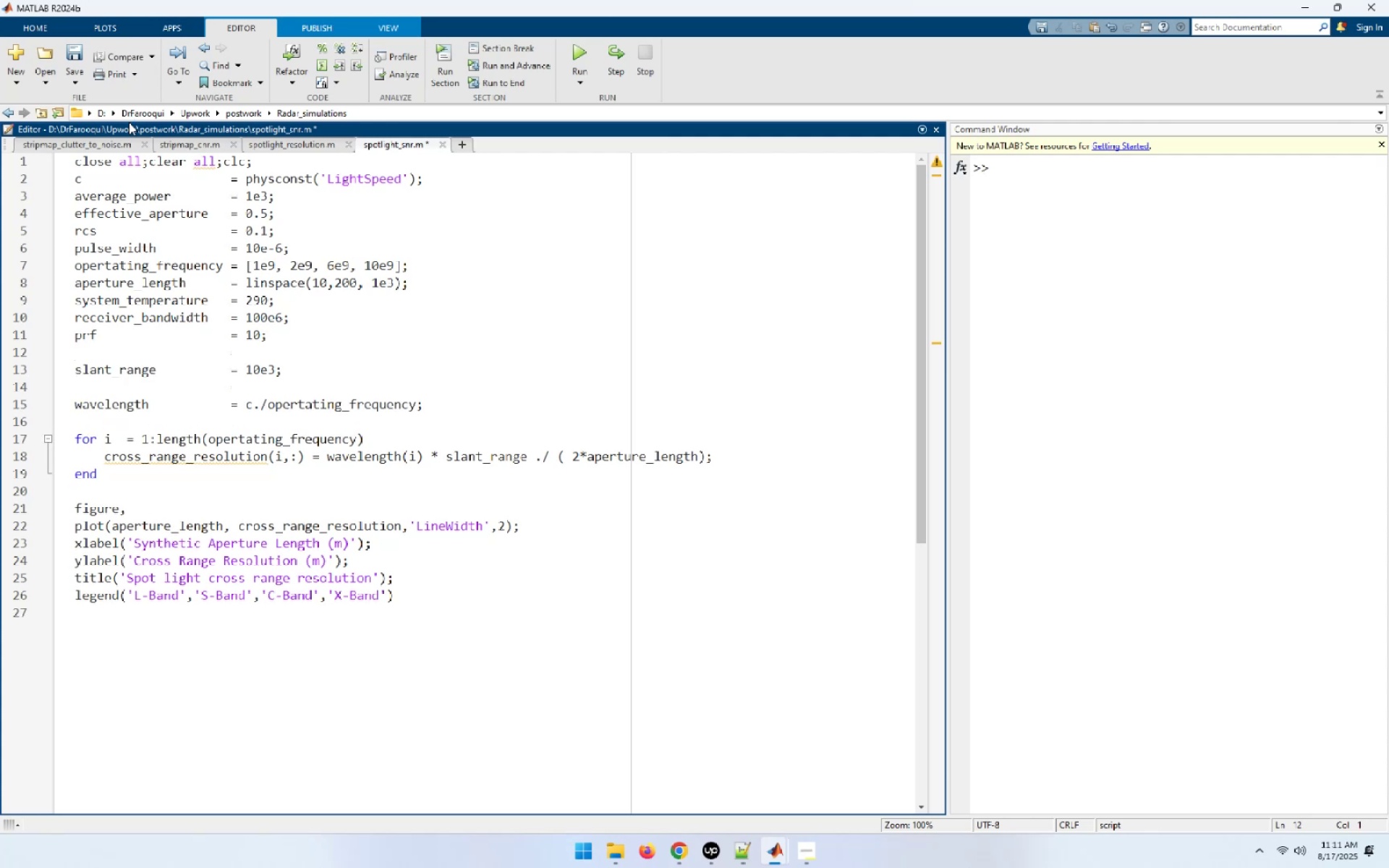 
type(noo)
key(Backspace)
type(ise_figure= lin9)
key(Backspace)
type((4);)
 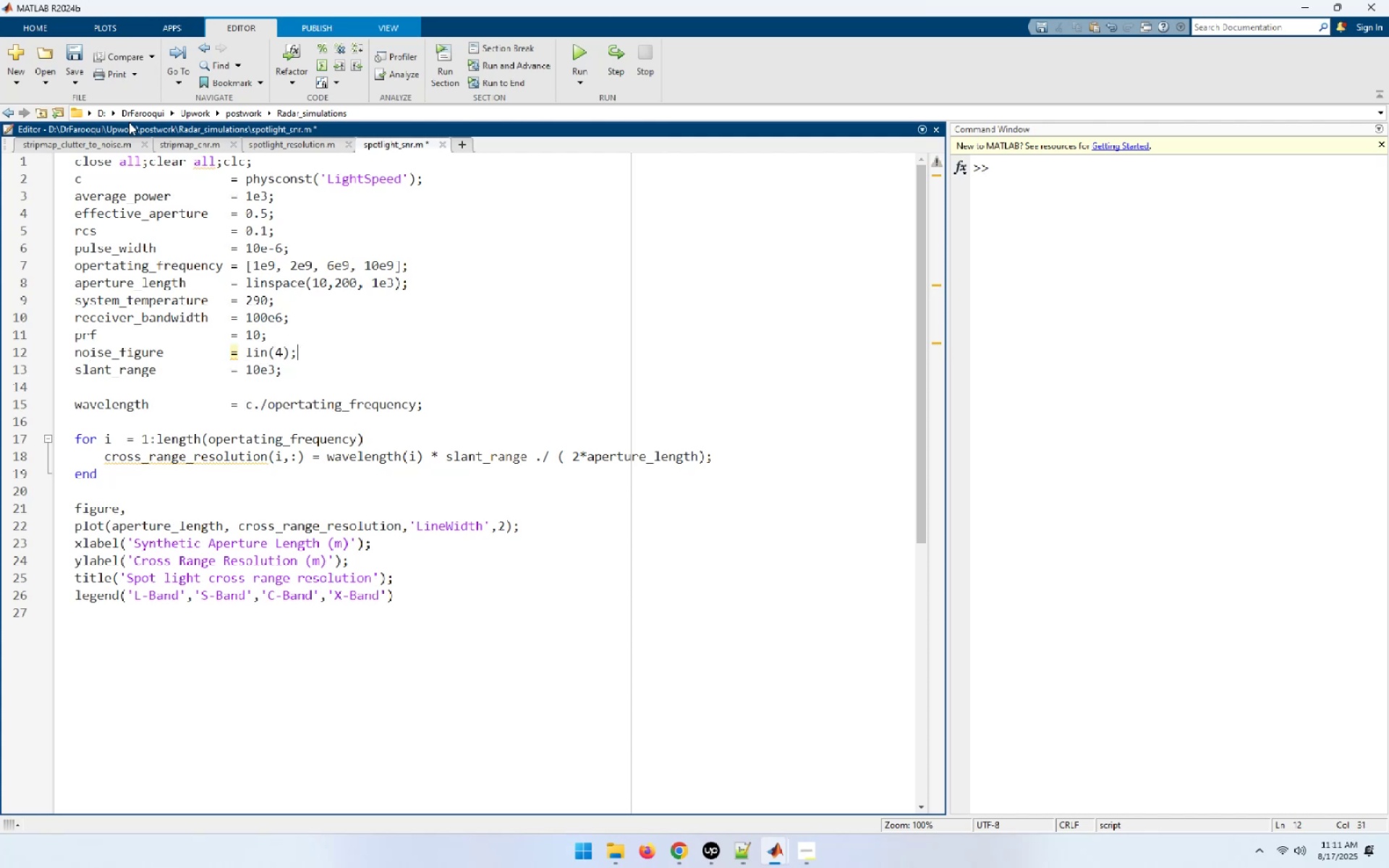 
key(Enter)
 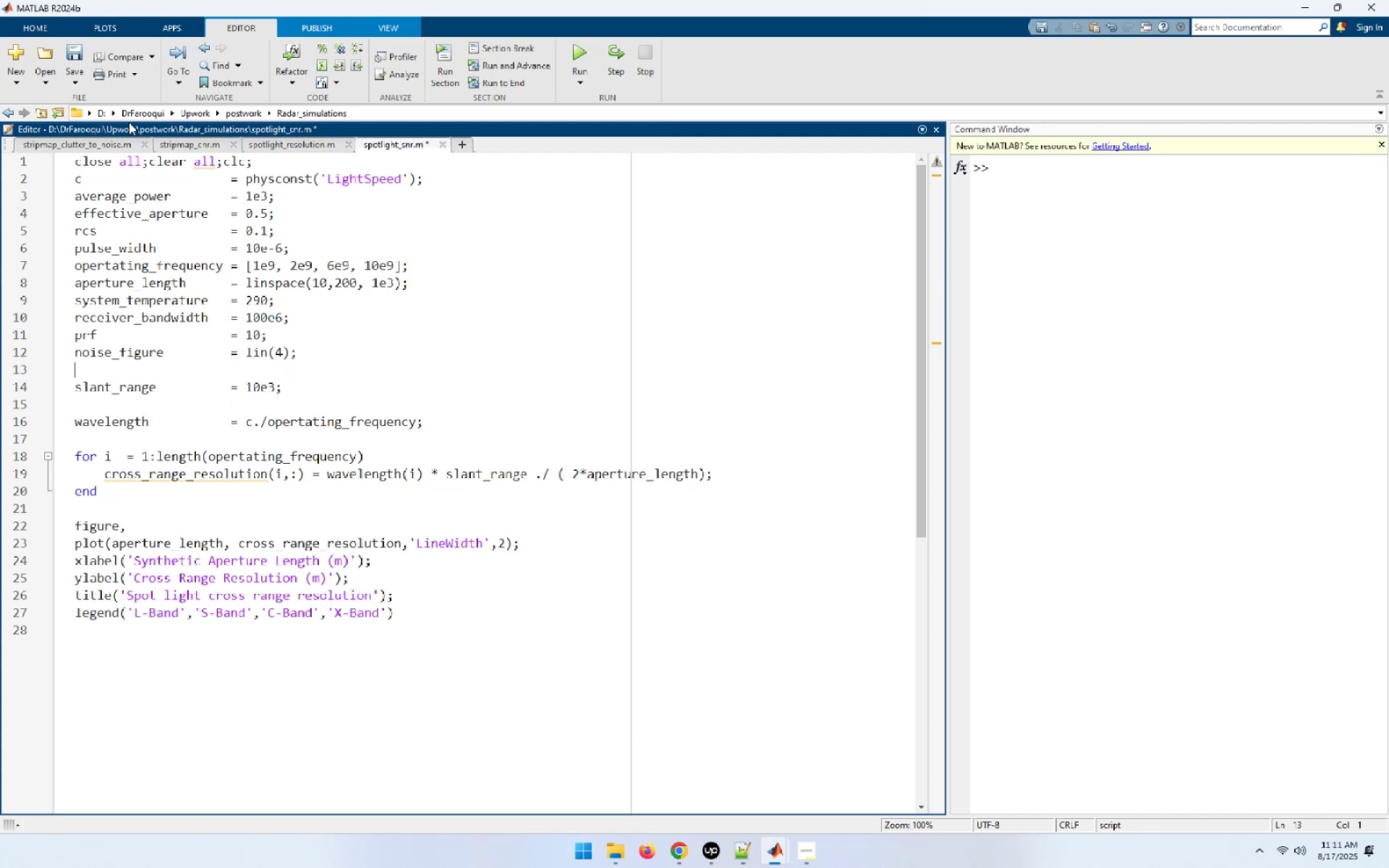 
type(unambiguous_range    = 250e3;)
 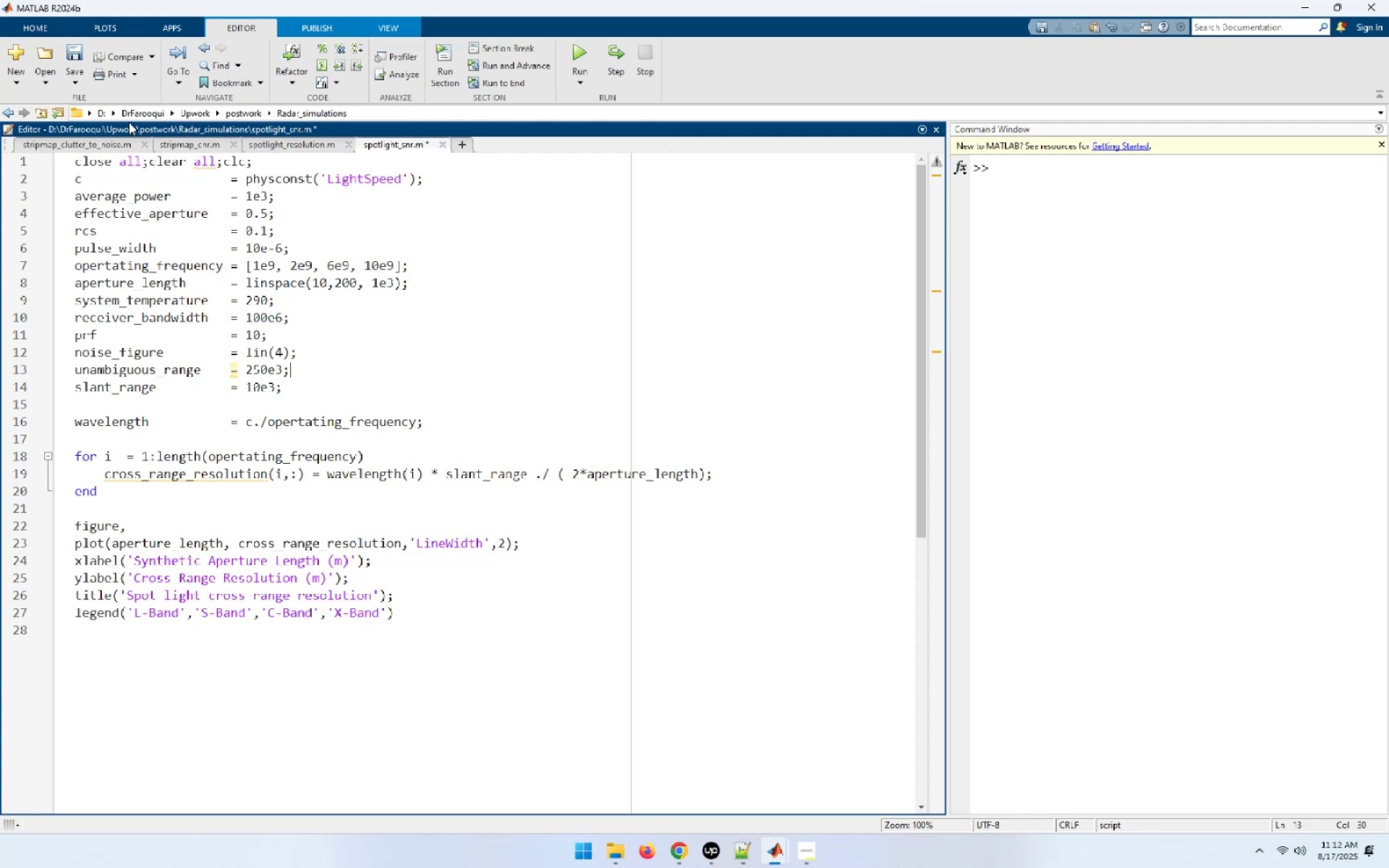 
key(Enter)
 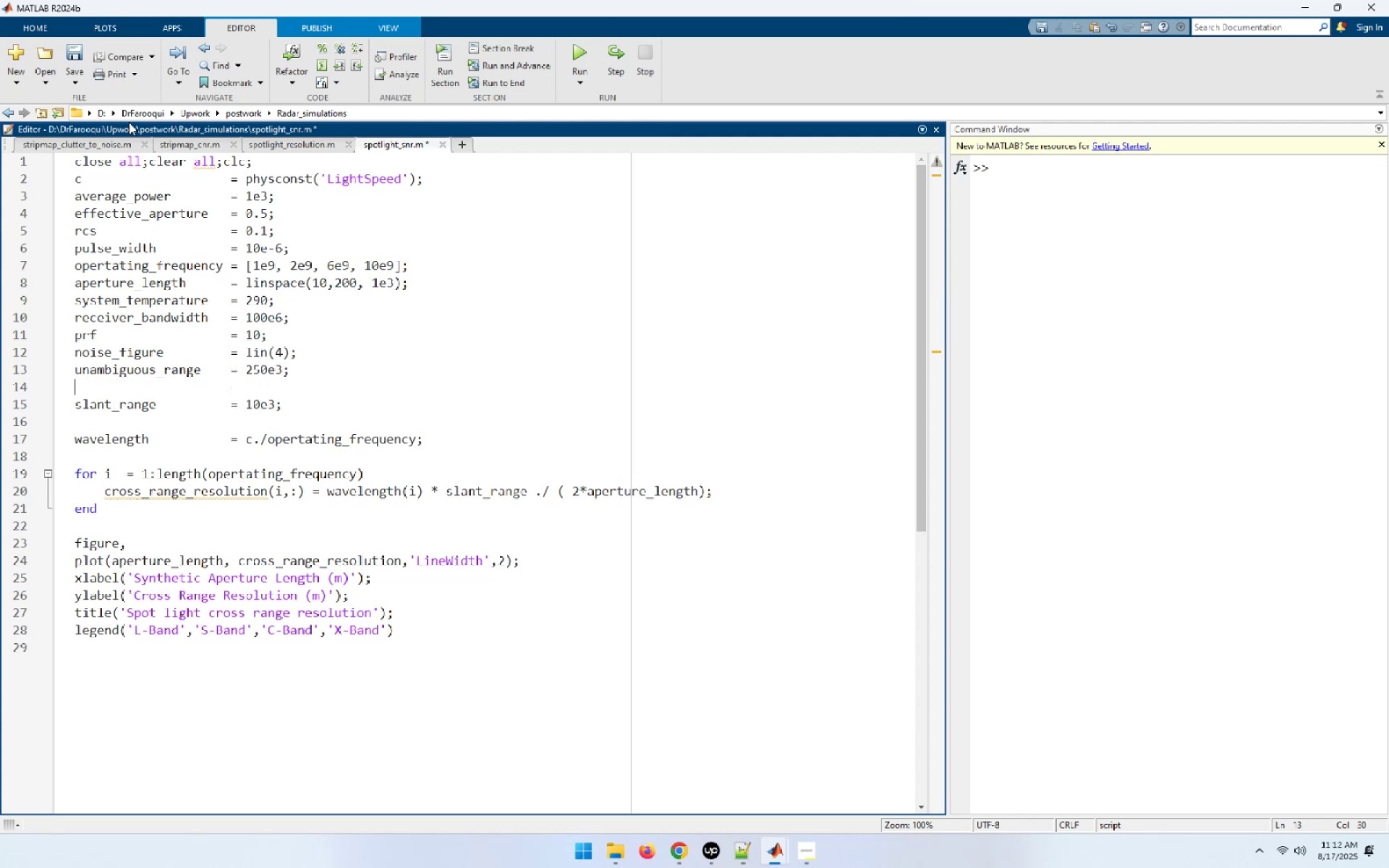 
type(velocity = 250;)
 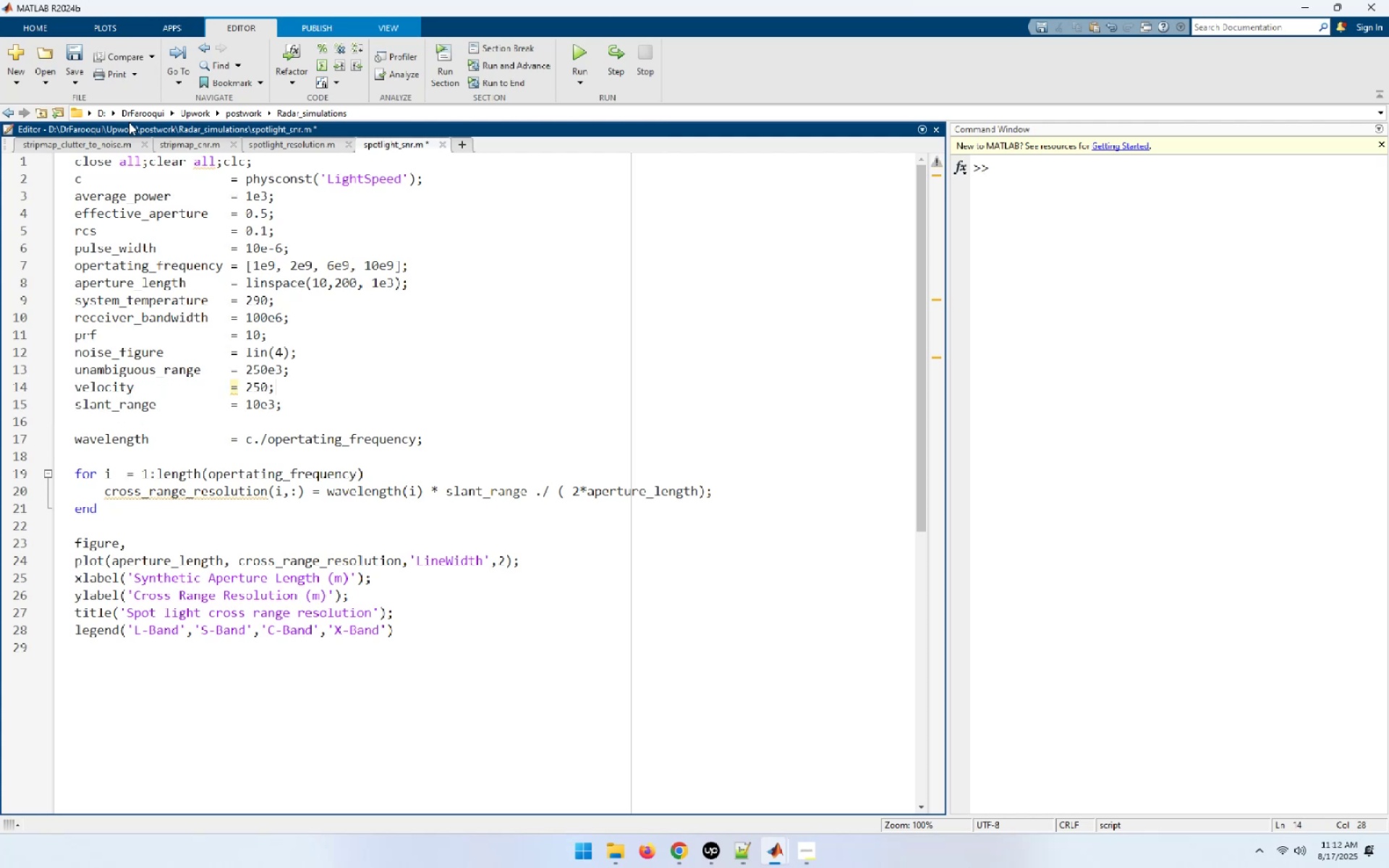 
wait(11.61)
 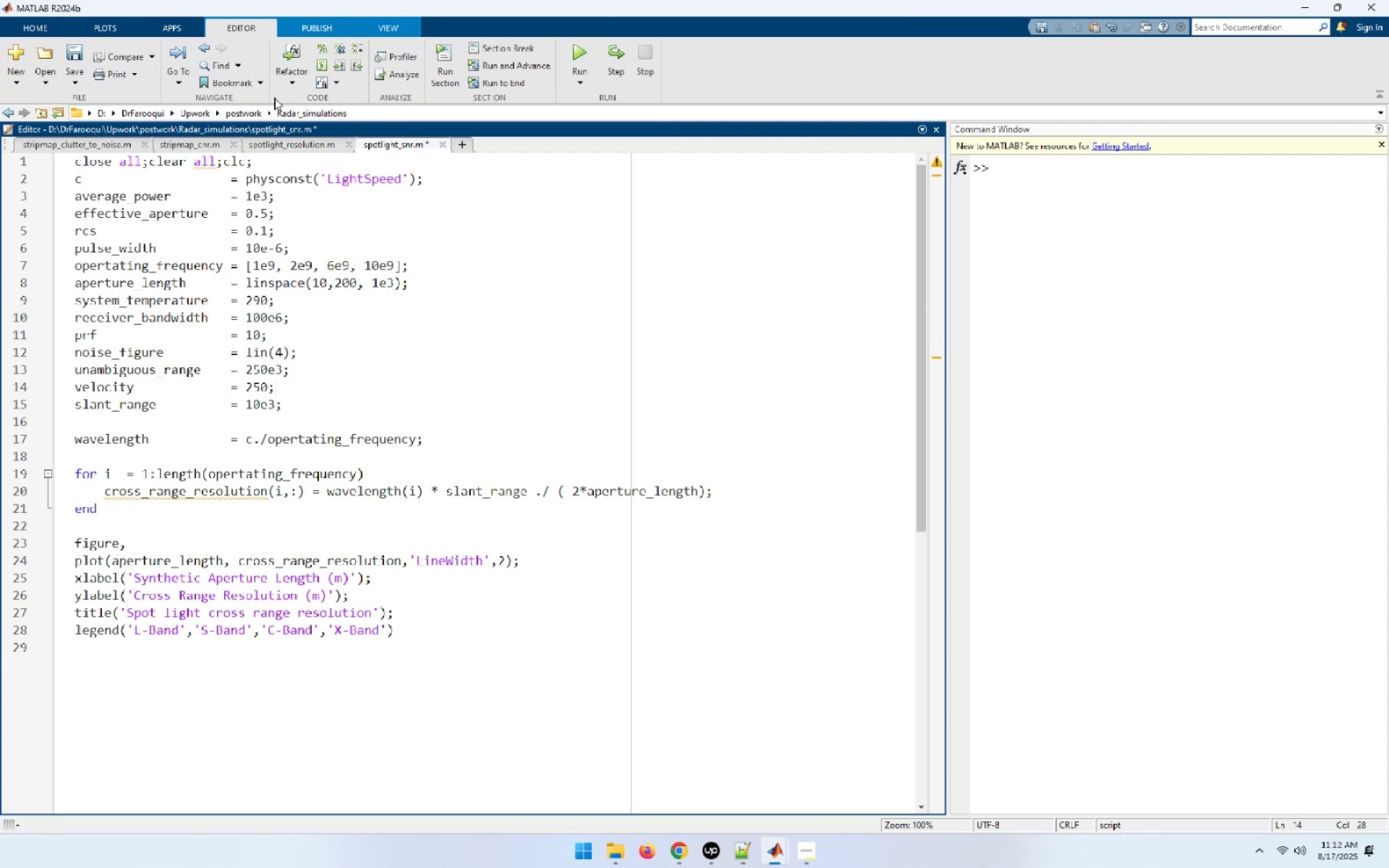 
left_click([293, 408])
 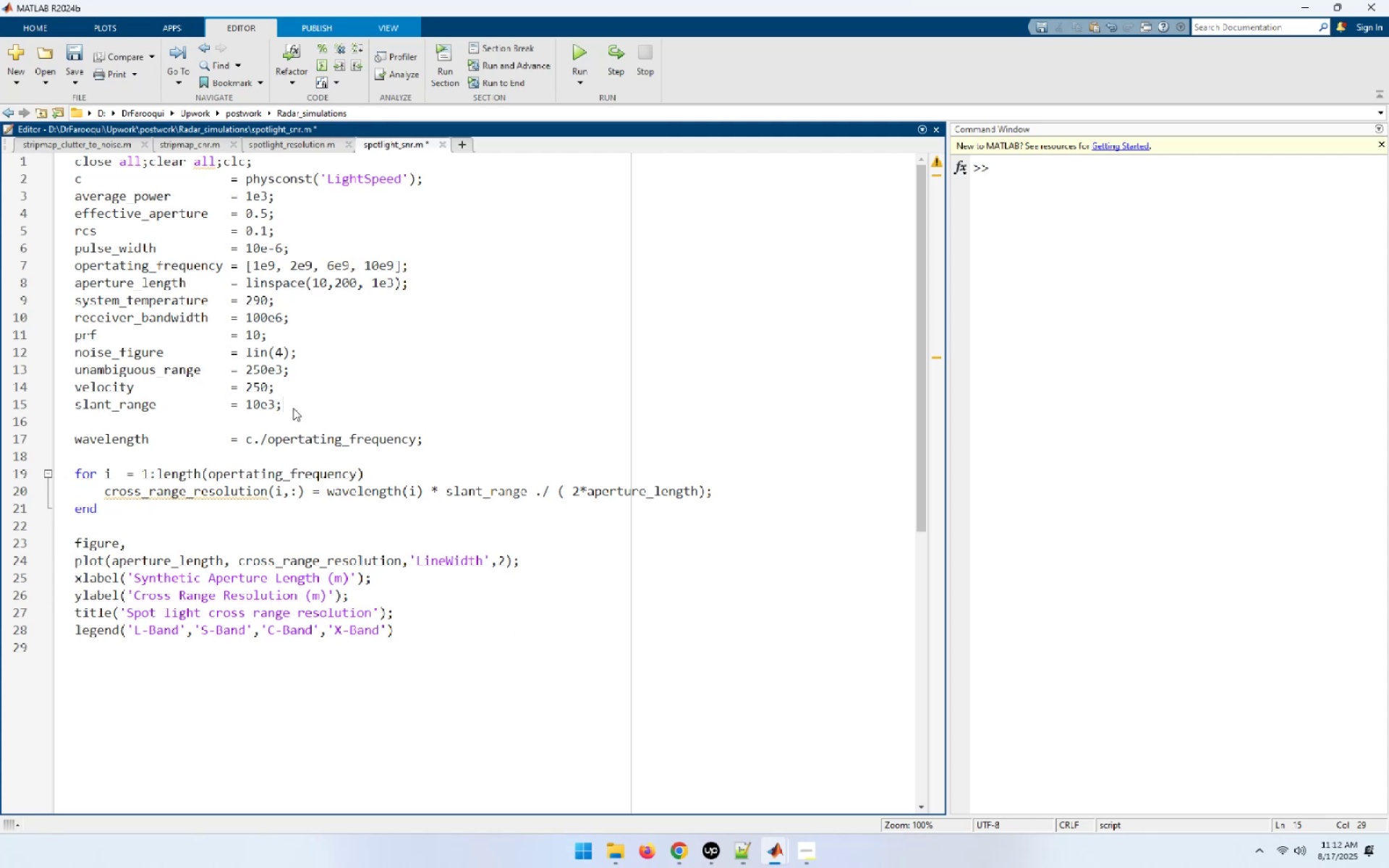 
key(ArrowLeft)
 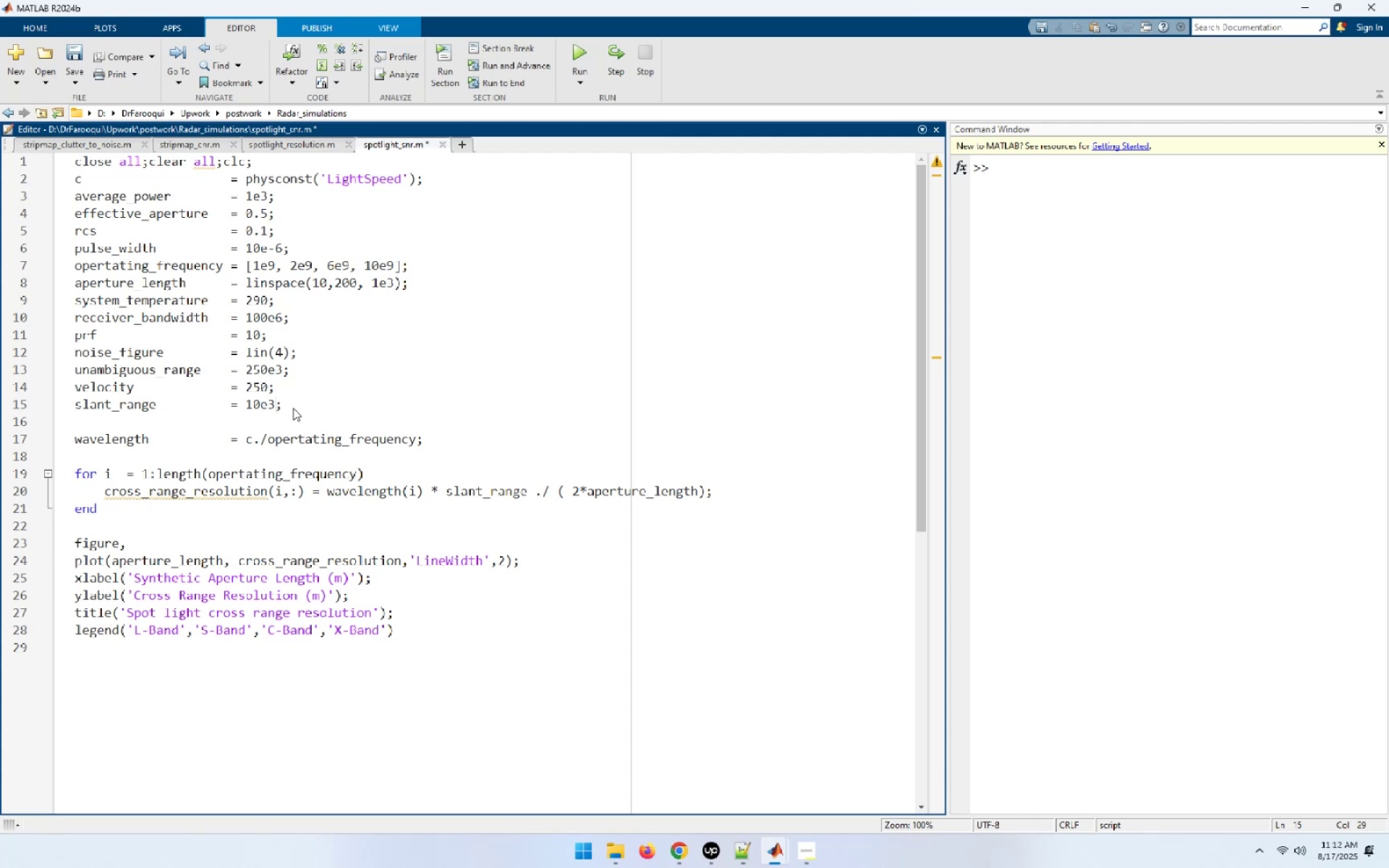 
key(Backspace)
key(Backspace)
key(Backspace)
key(Backspace)
type(linsp)
key(Tab)
type((1e3,10e3);)
key(Backspace)
type([End])
 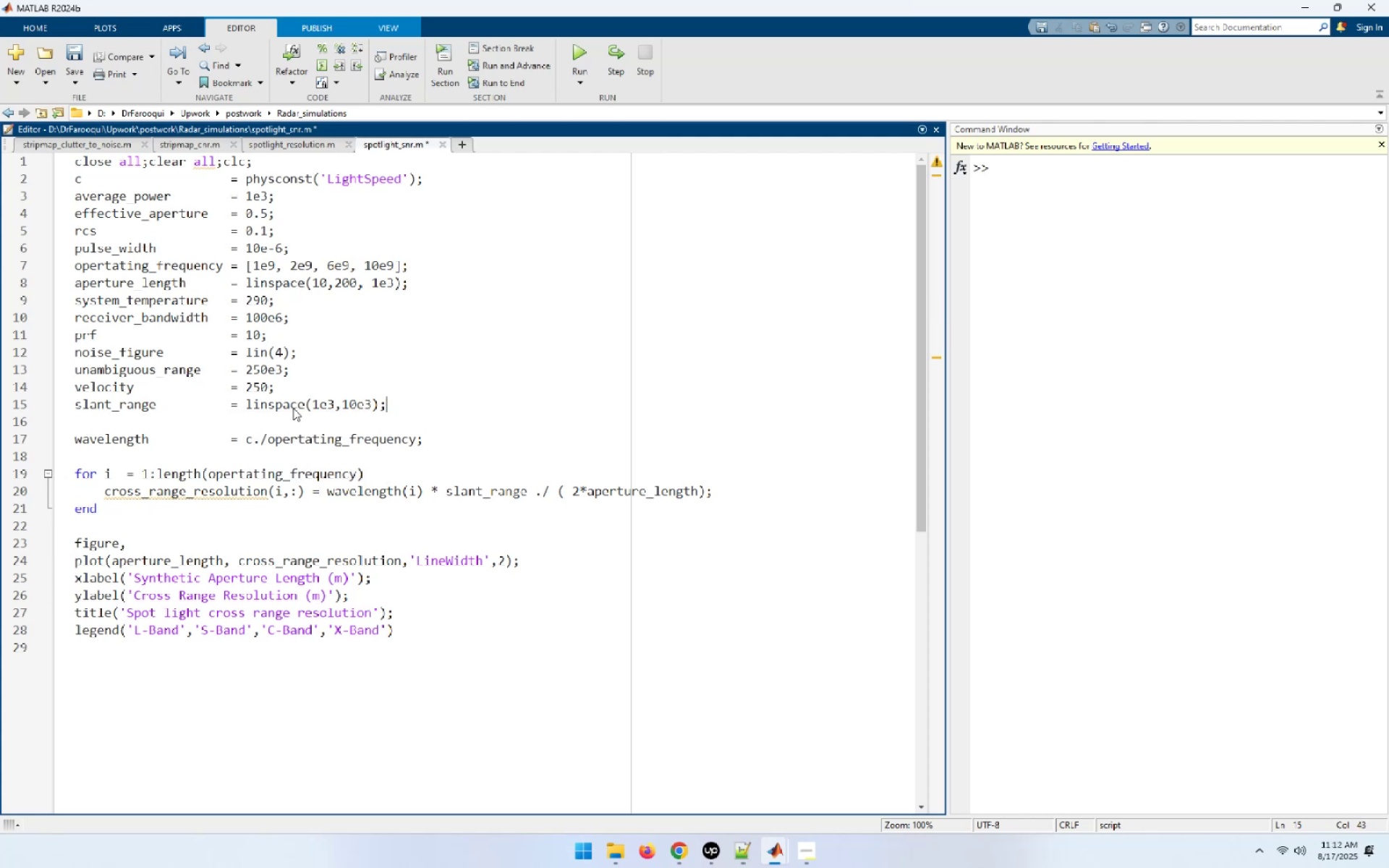 
key(Enter)
 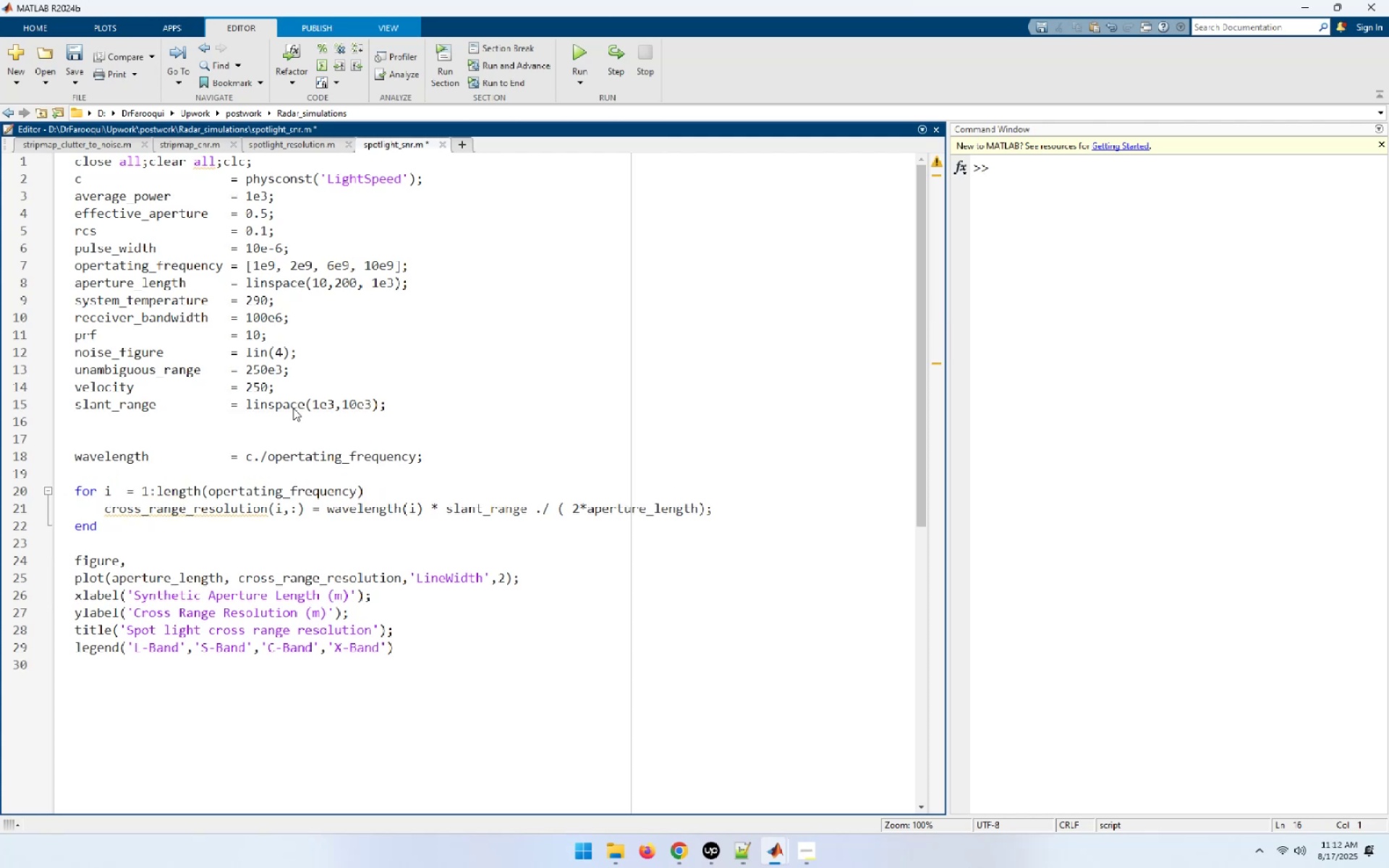 
type(losses)
key(Backspace)
key(Backspace)
type(_system = lin(9);)
 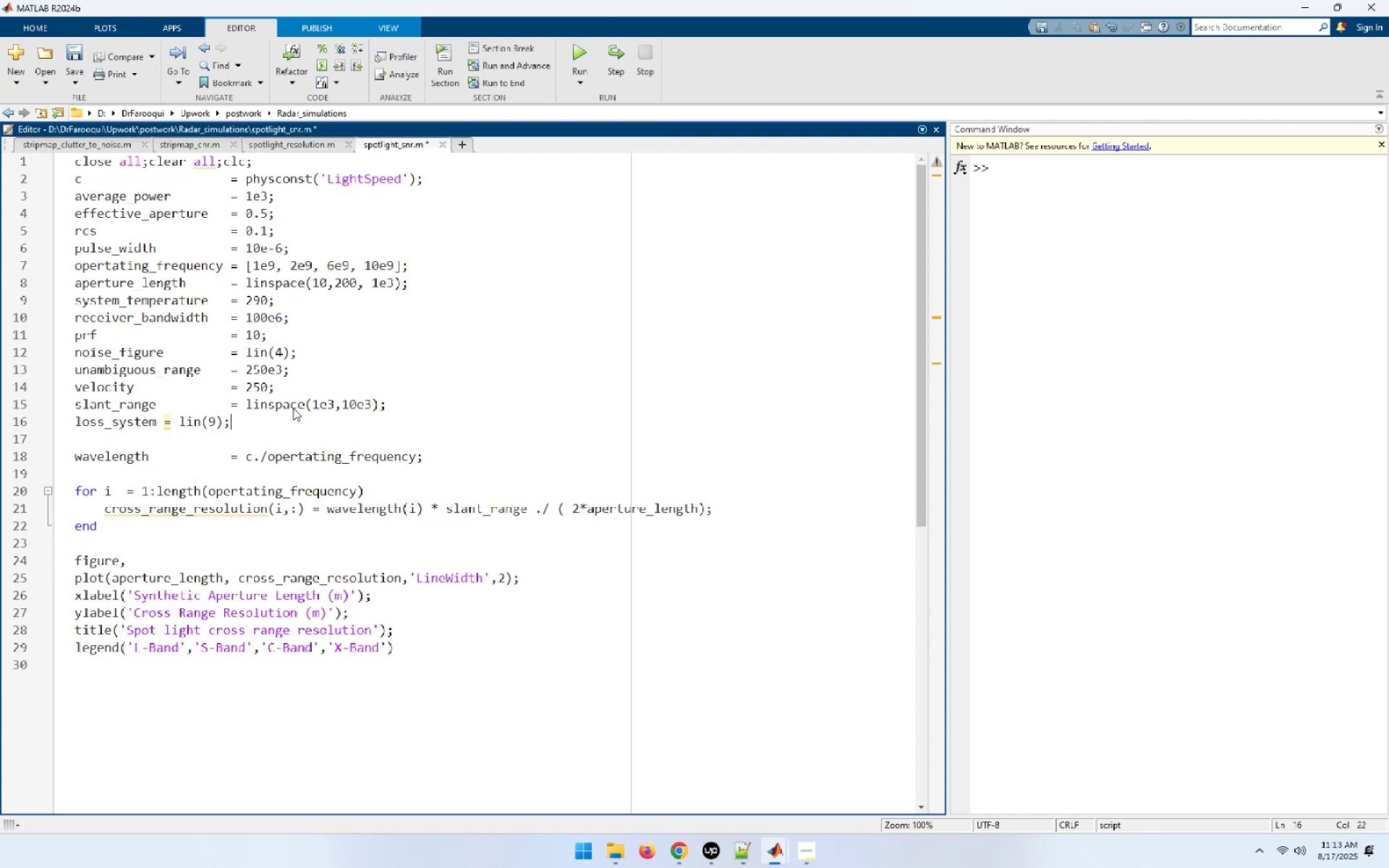 
hold_key(key=ArrowLeft, duration=0.78)
 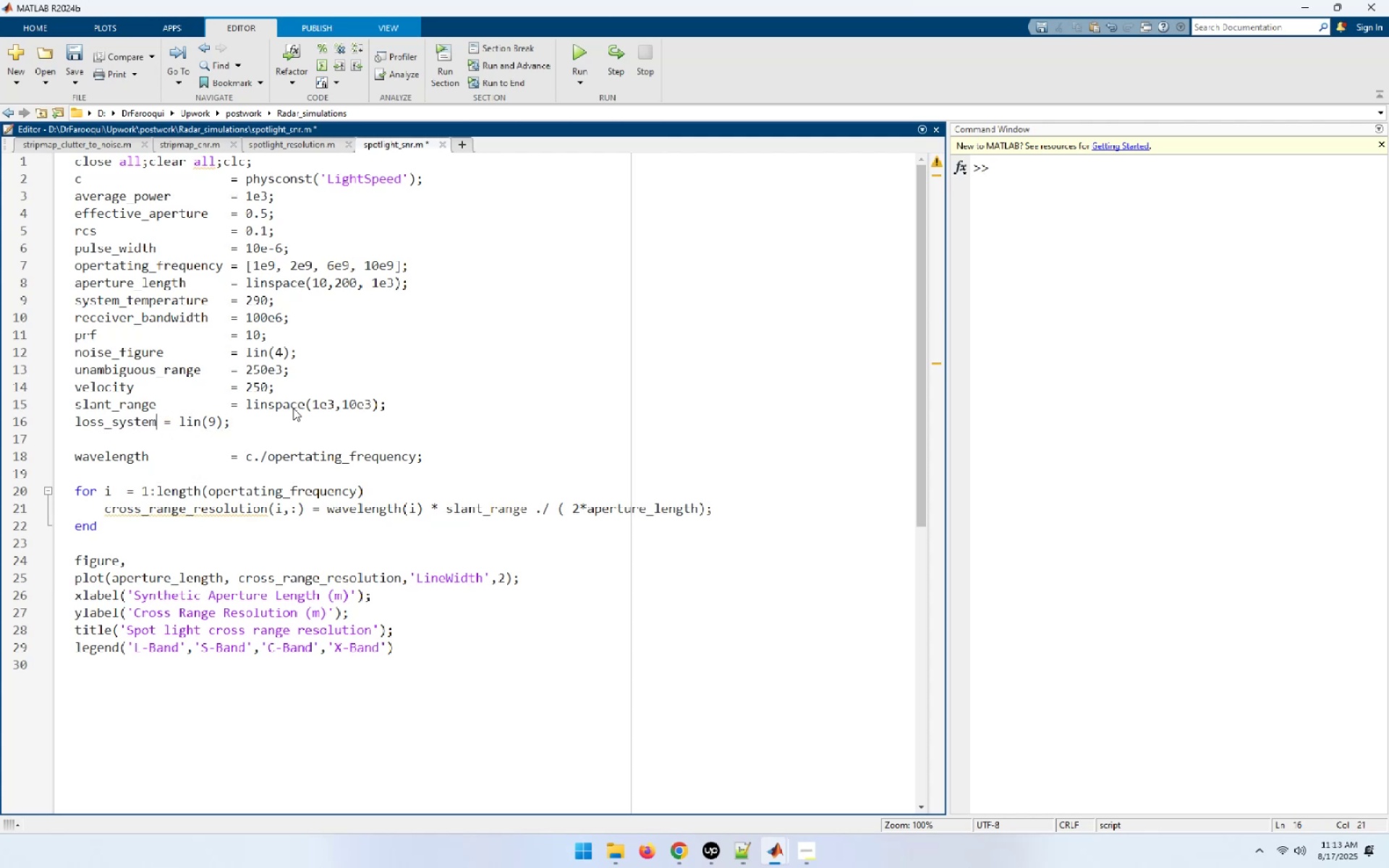 
key(ArrowRight)
 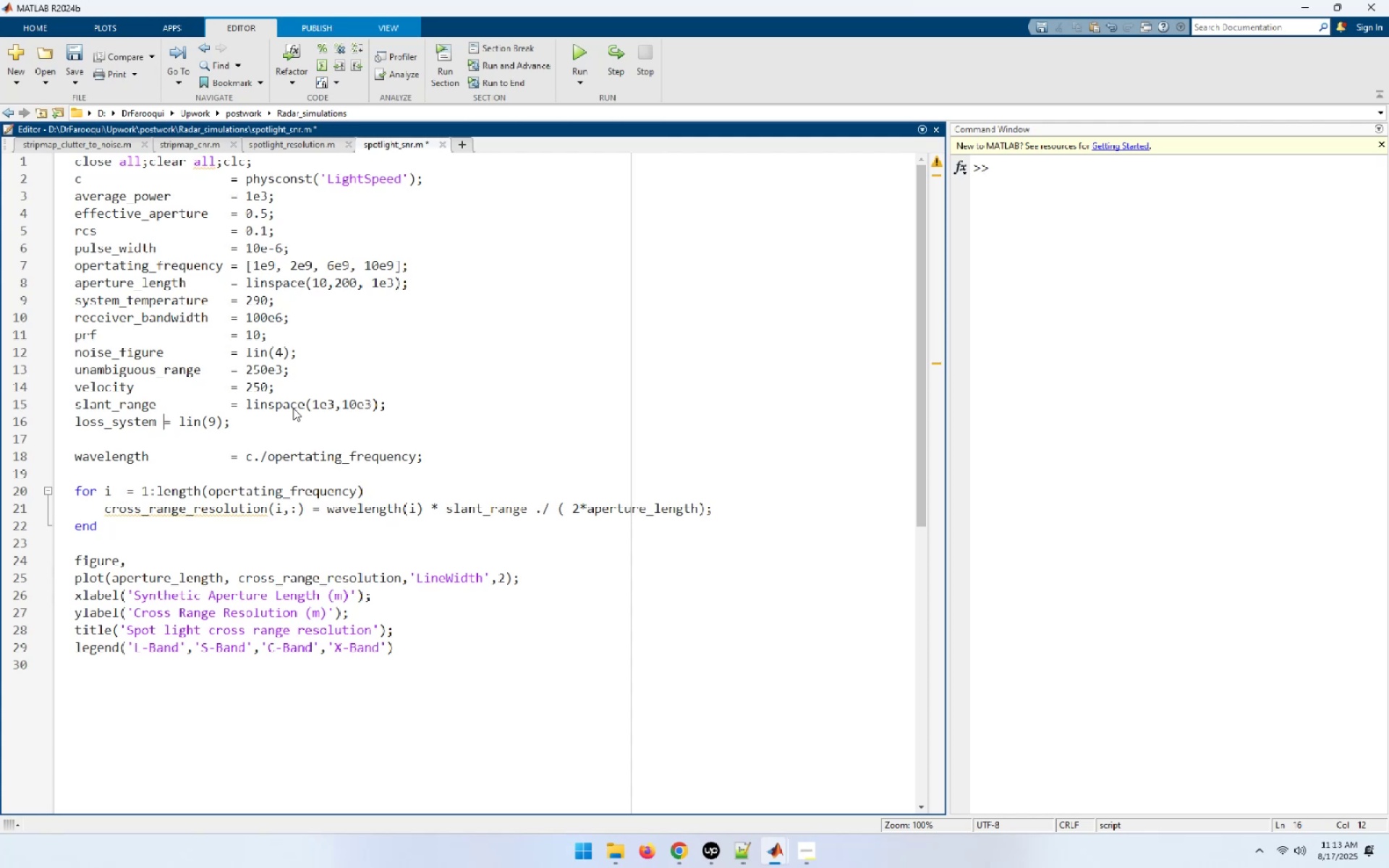 
hold_key(key=Space, duration=0.64)
 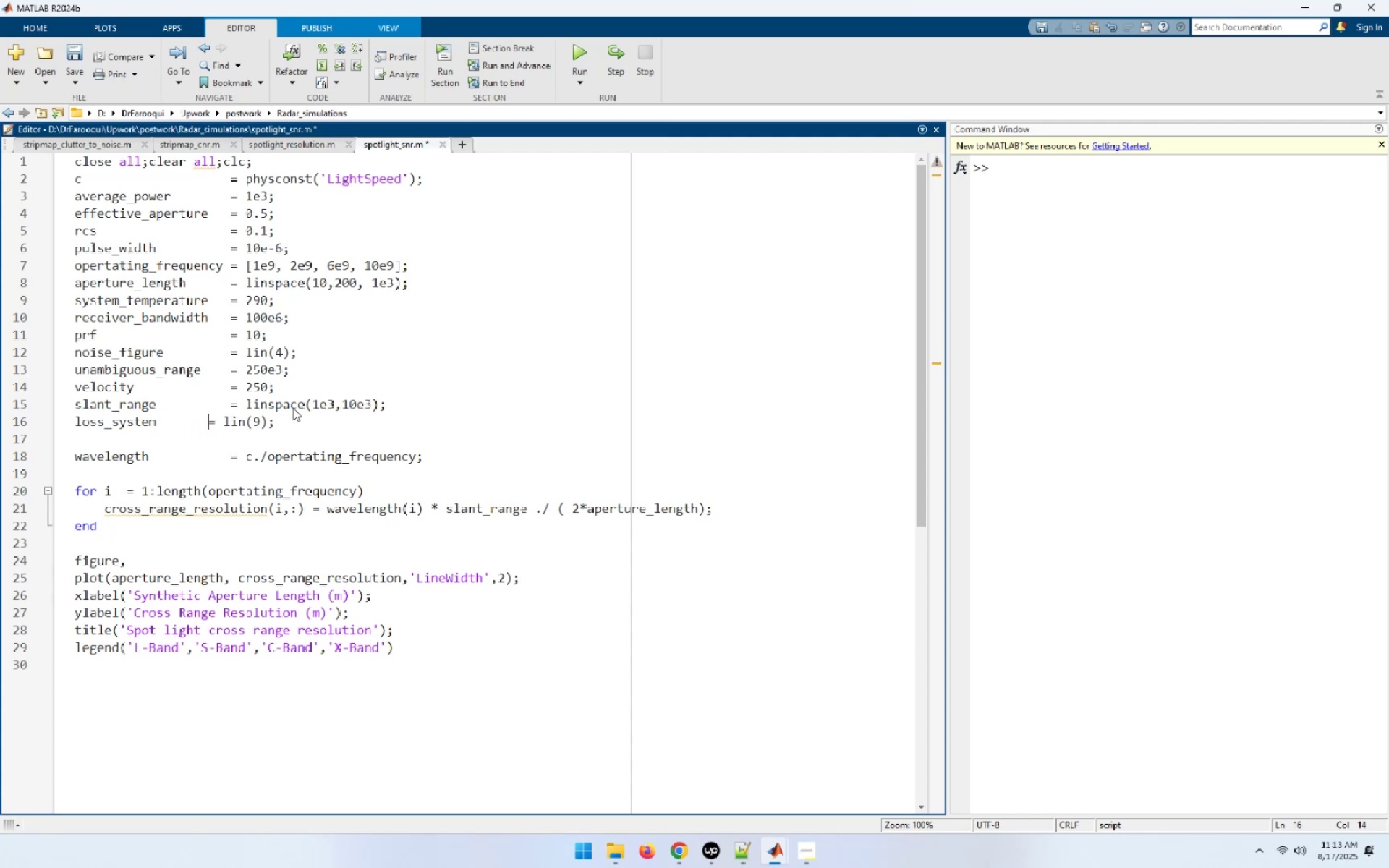 
key(Space)
 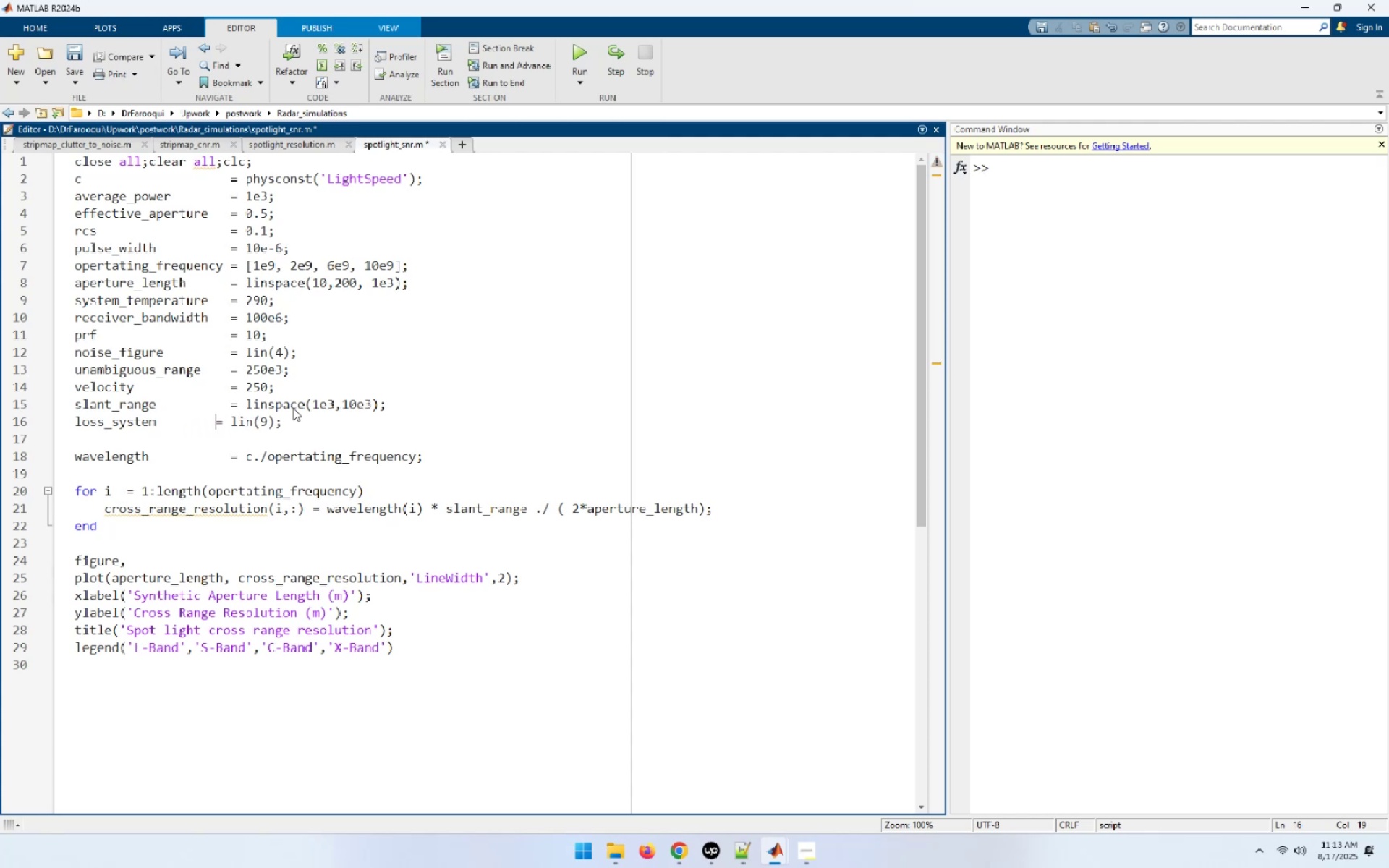 
key(Space)
 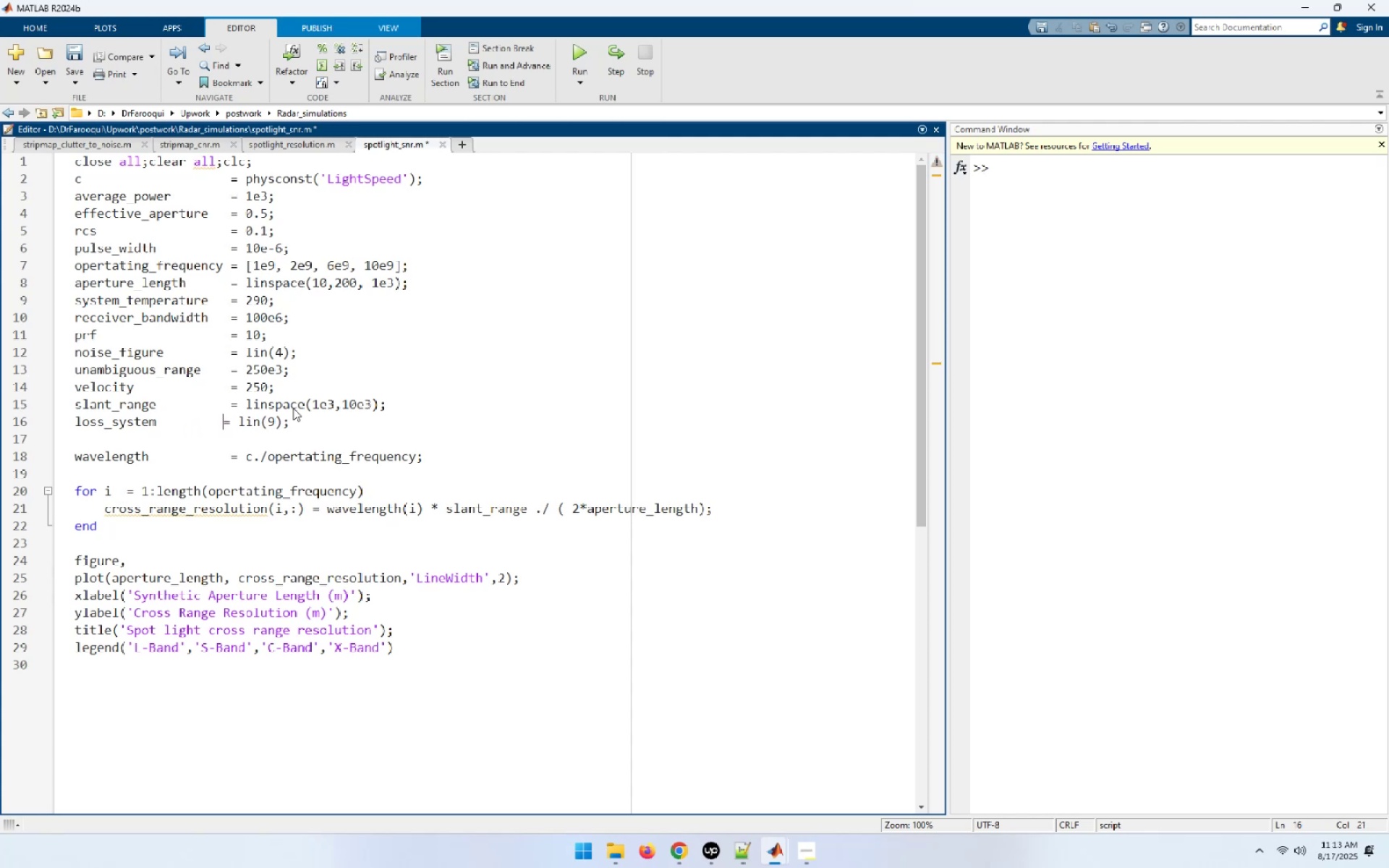 
key(Space)
 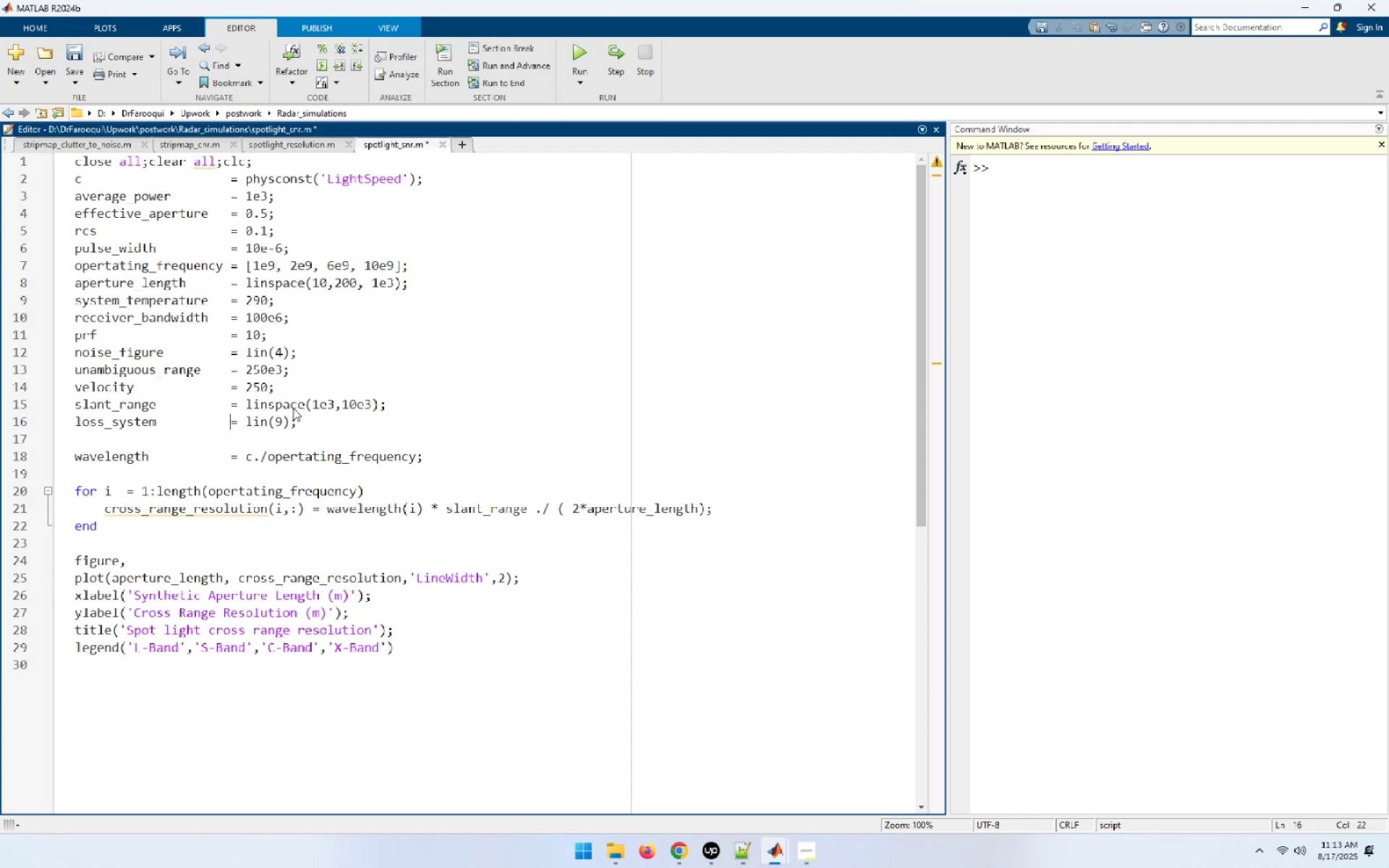 
key(End)
 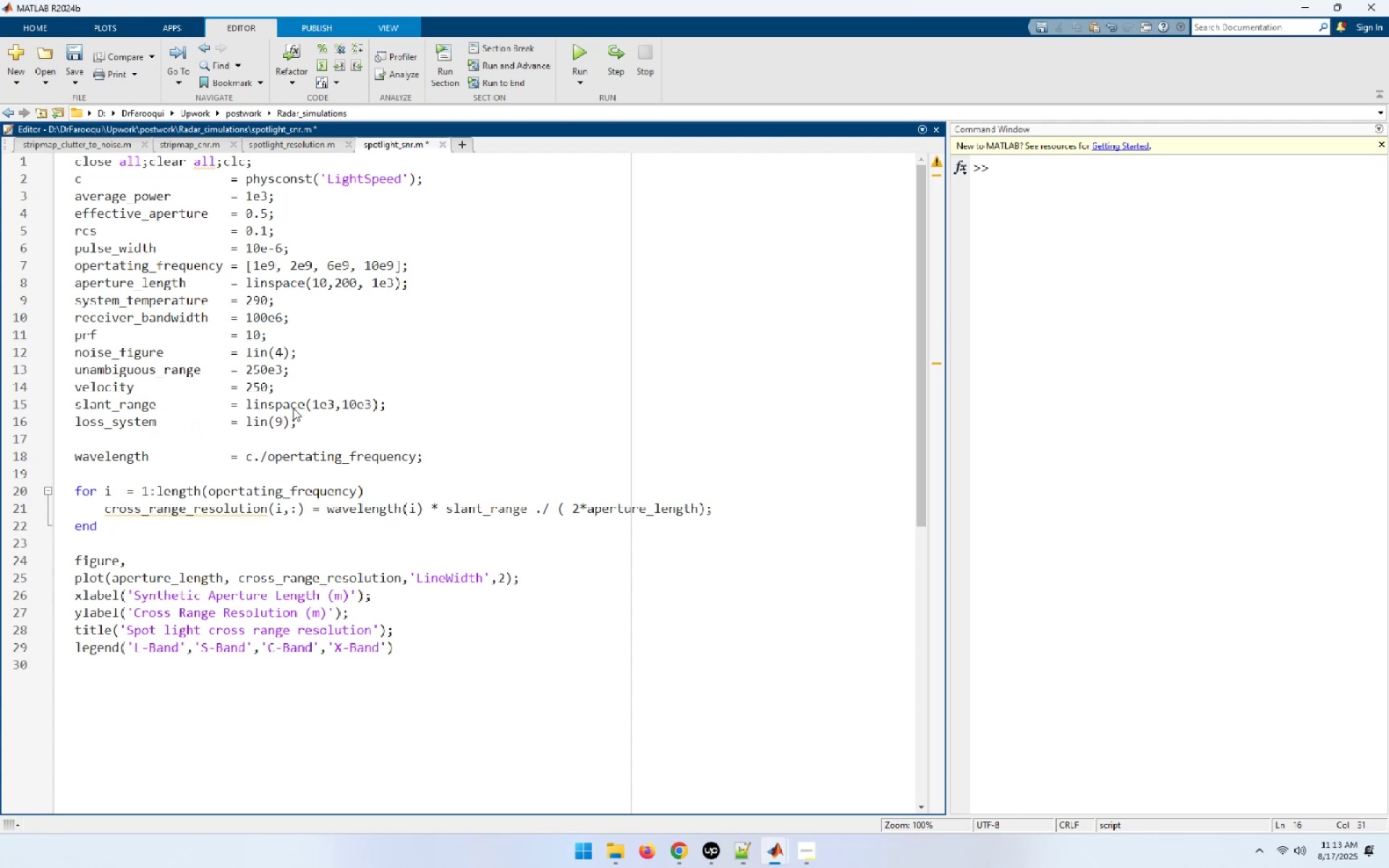 
key(Enter)
 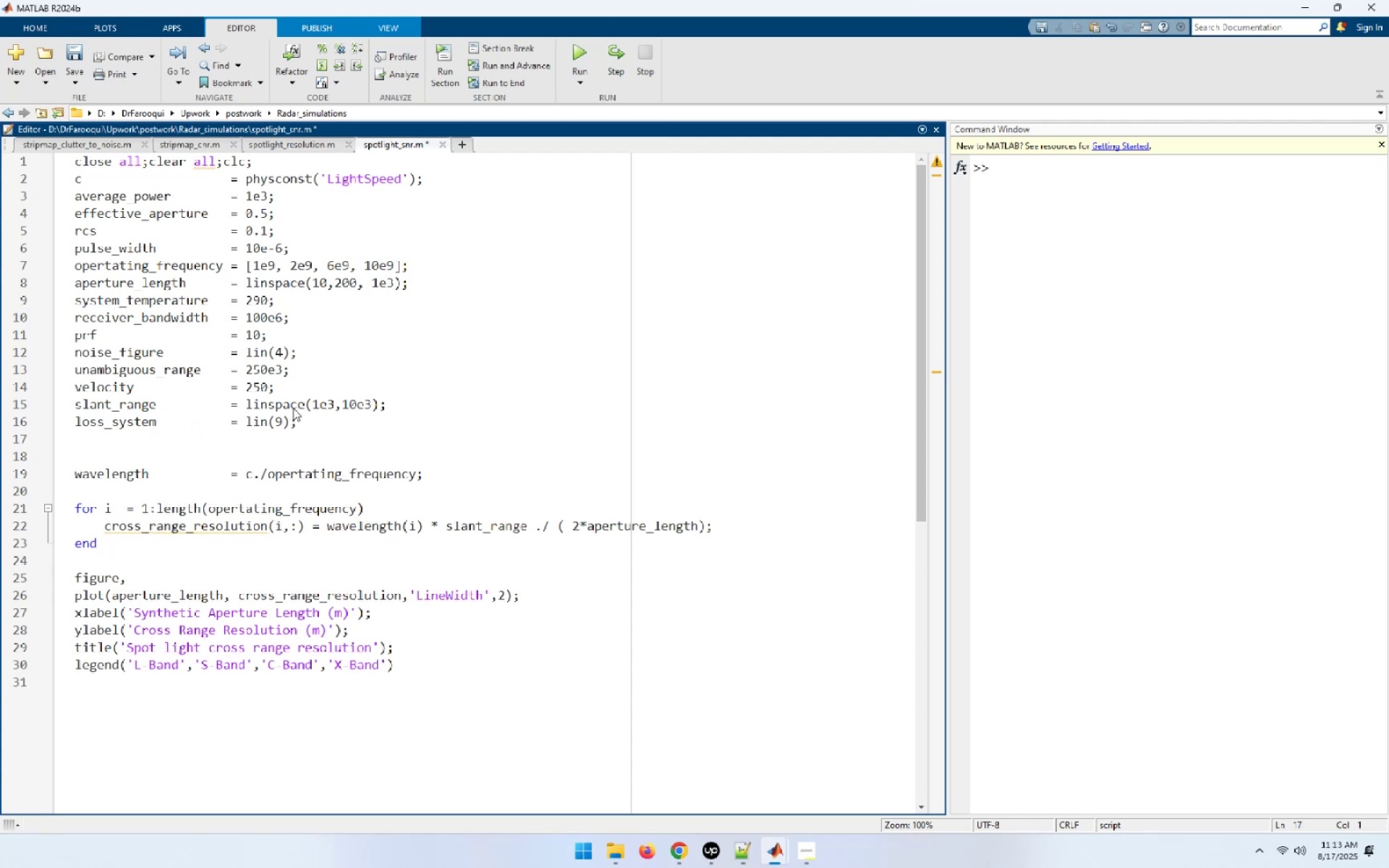 
type(loss_processing = lin(21)
key(Backspace)
key(Backspace)
type(12);)
 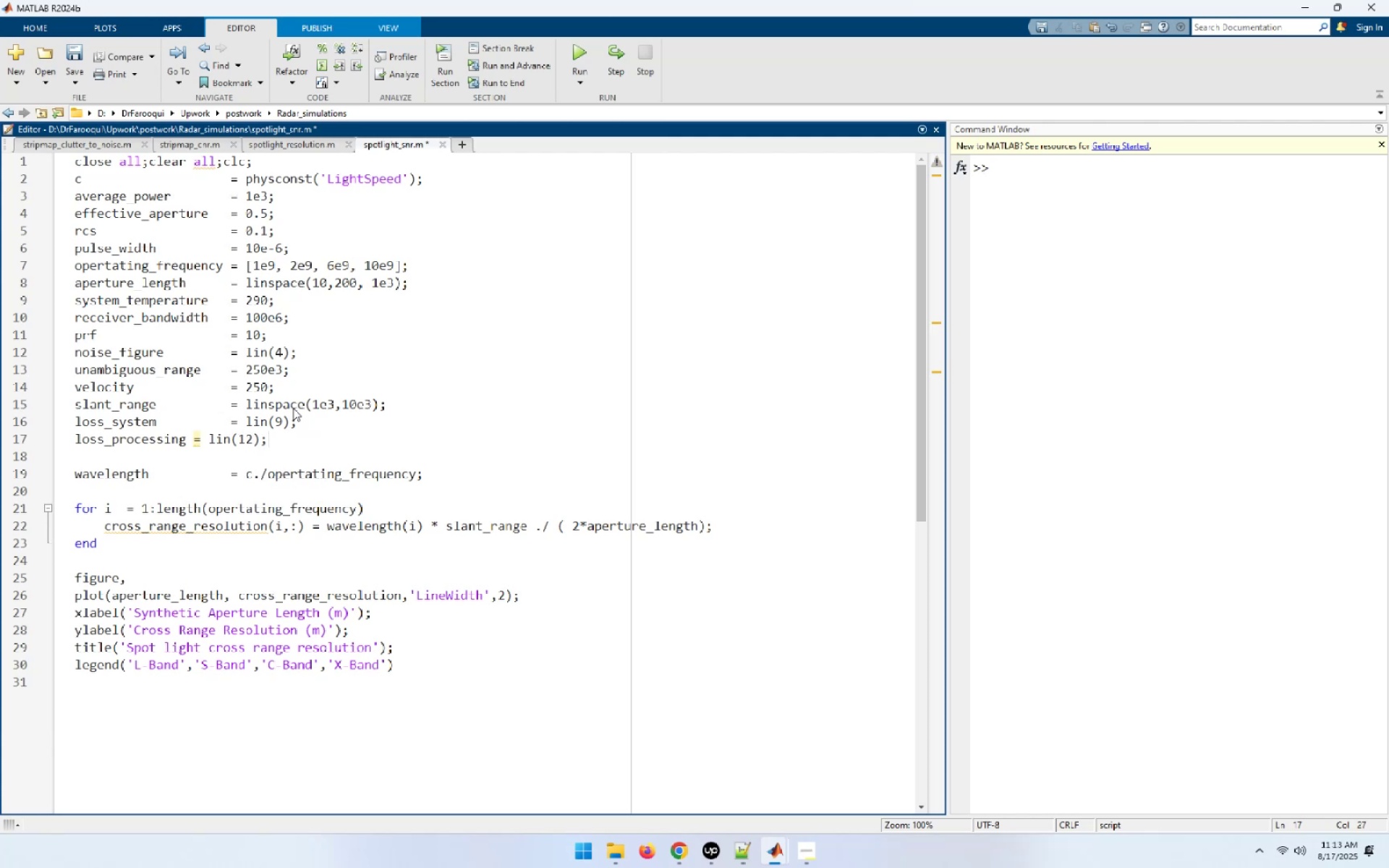 
hold_key(key=ArrowLeft, duration=0.78)
 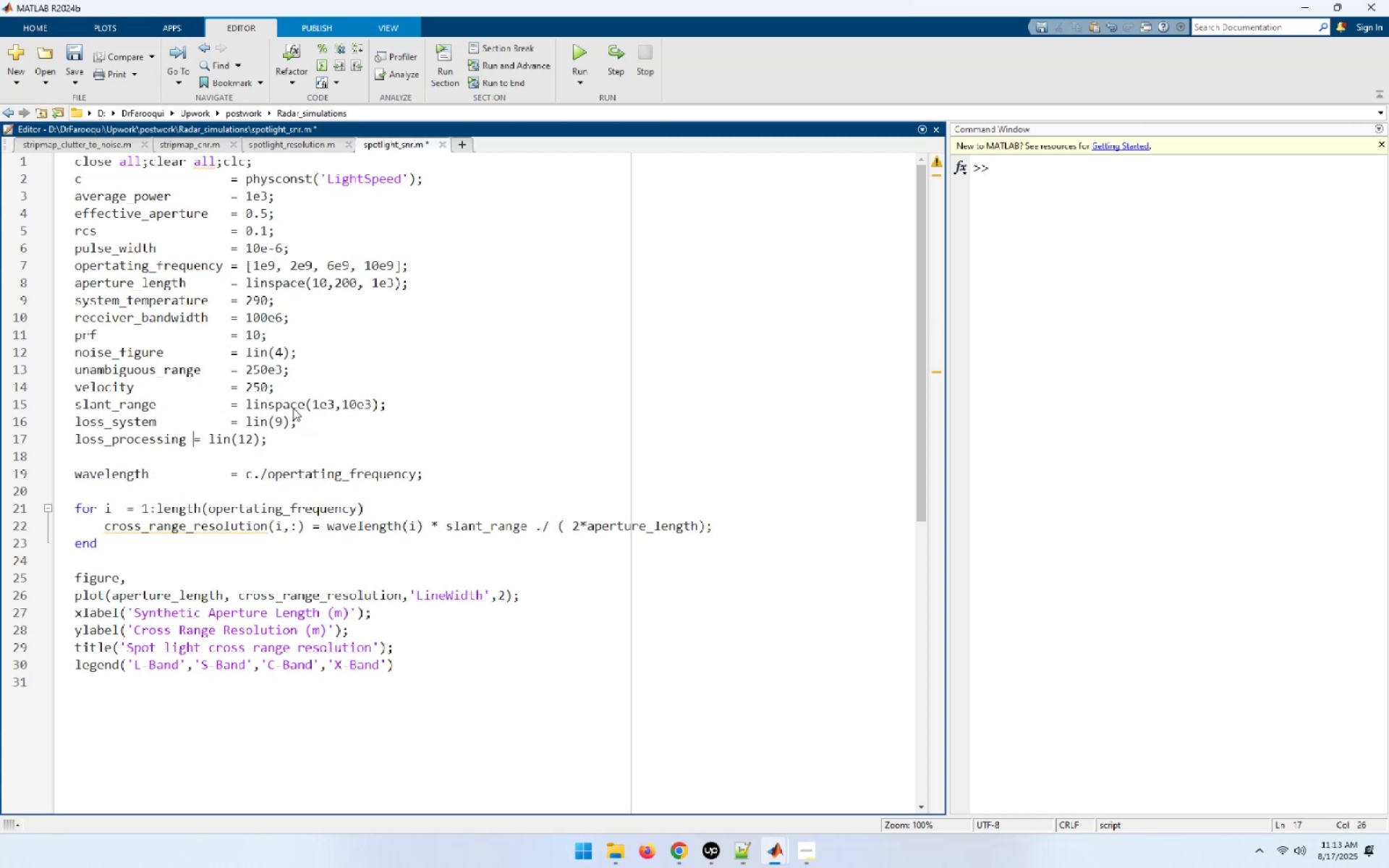 
hold_key(key=Space, duration=0.64)
 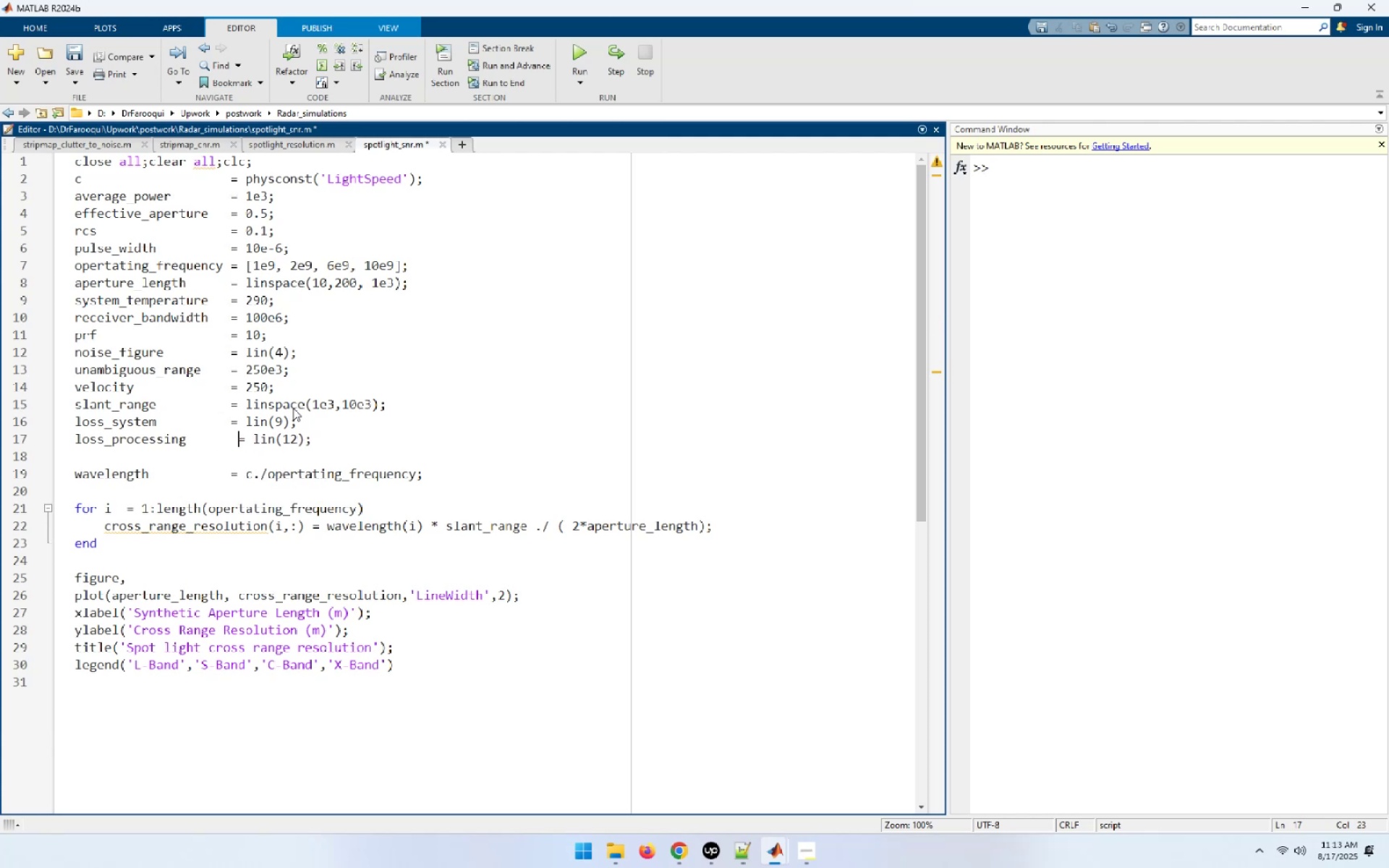 
key(Backspace)
 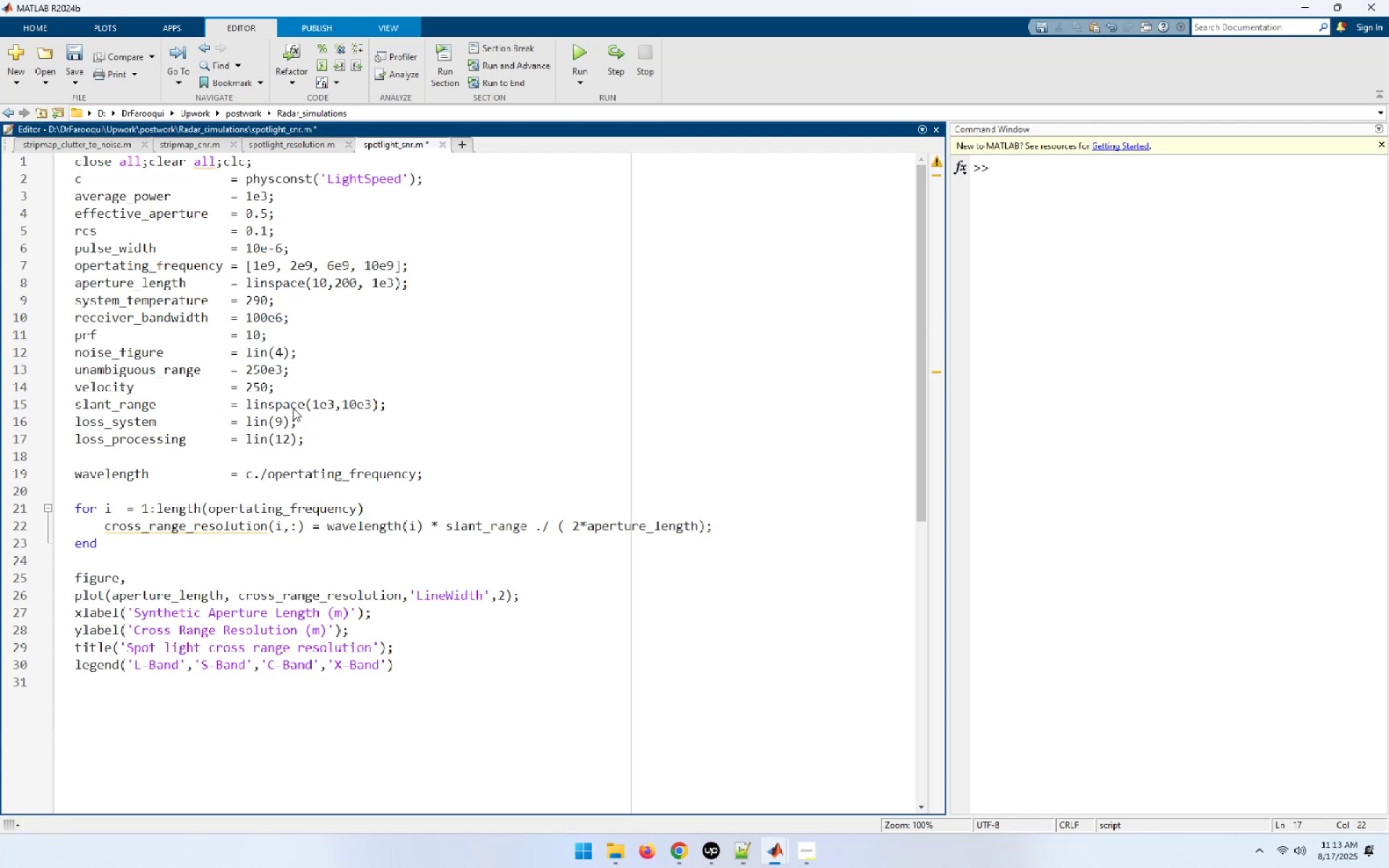 
key(End)
 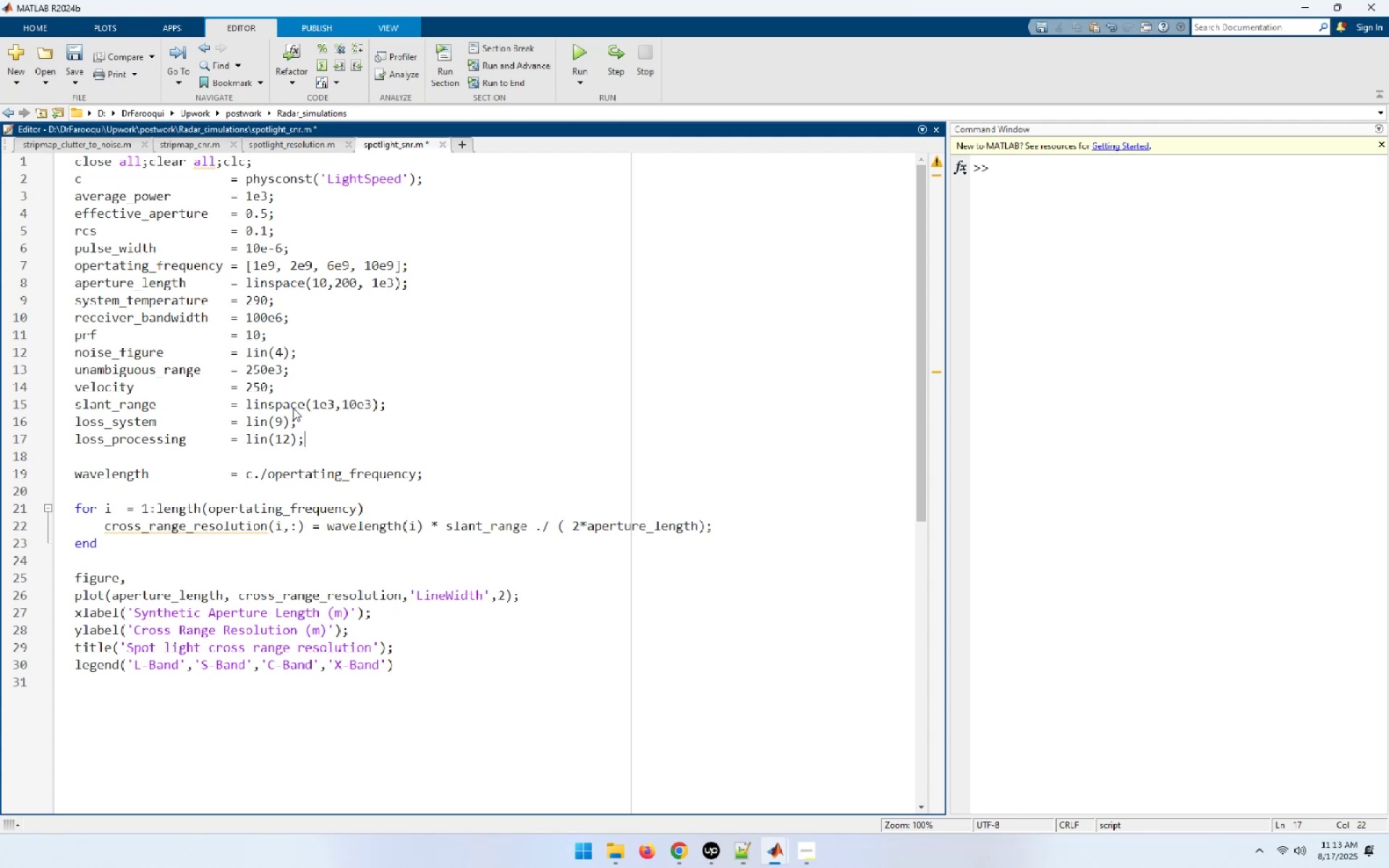 
key(Delete)
 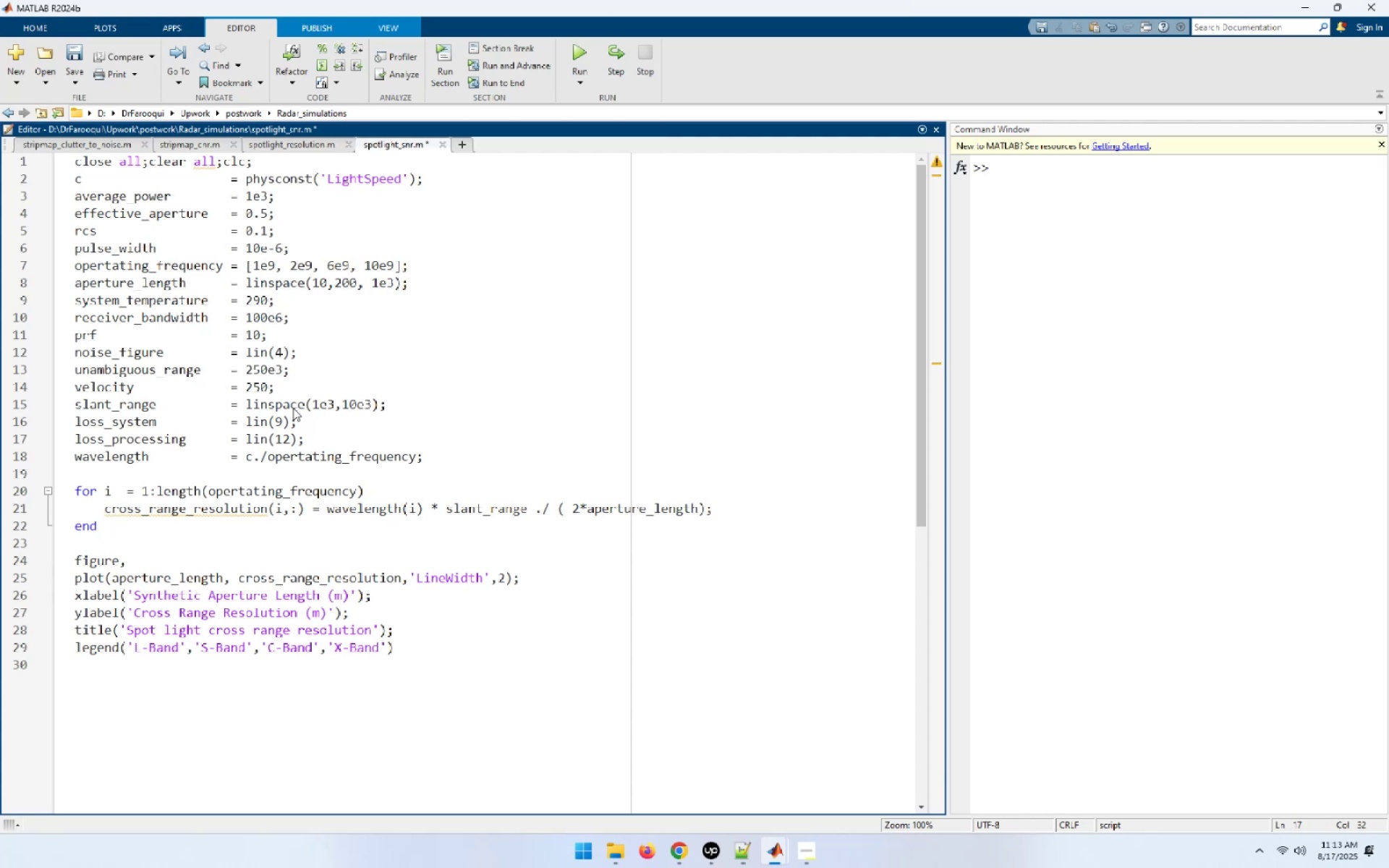 
wait(20.82)
 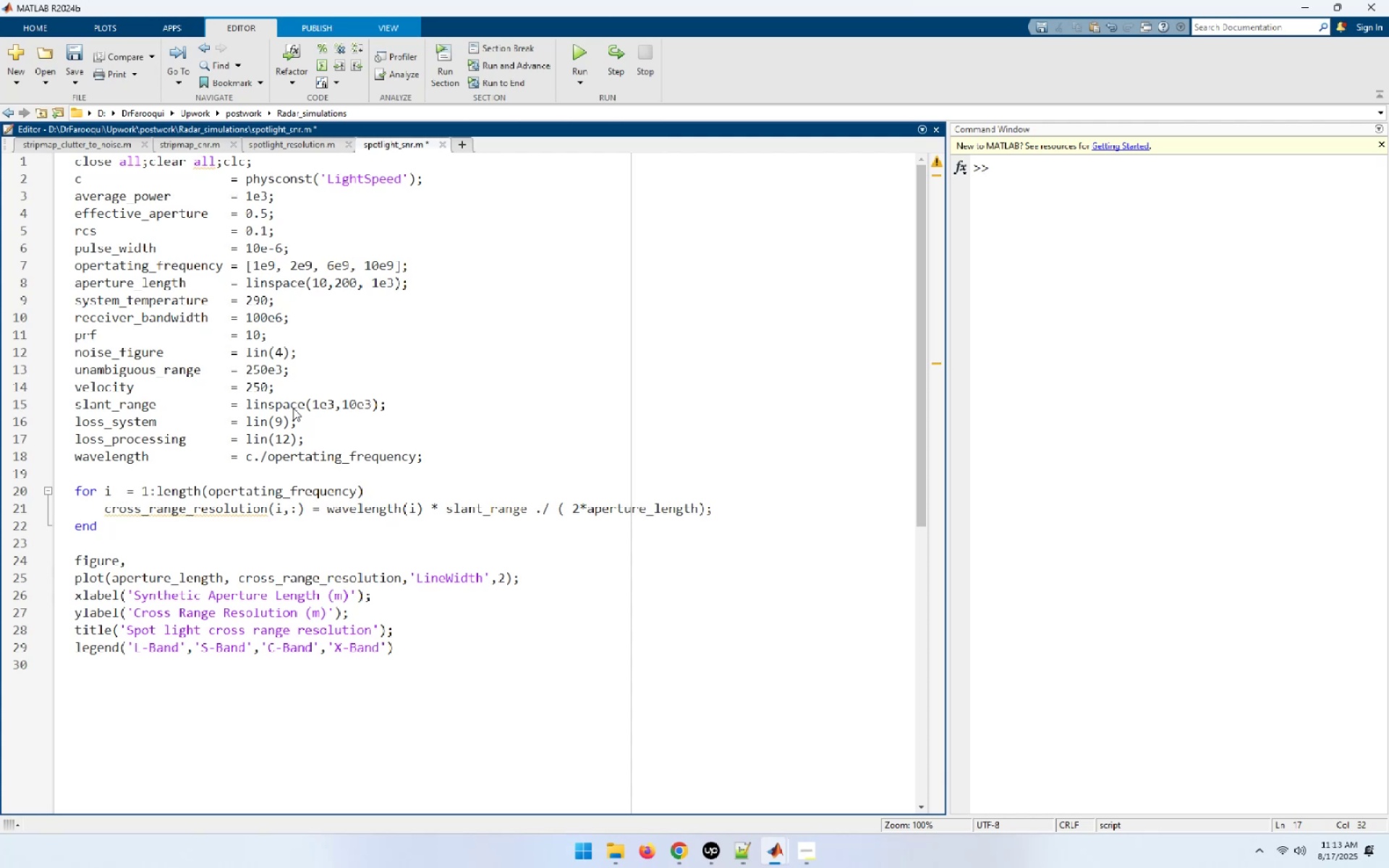 
key(ArrowDown)
 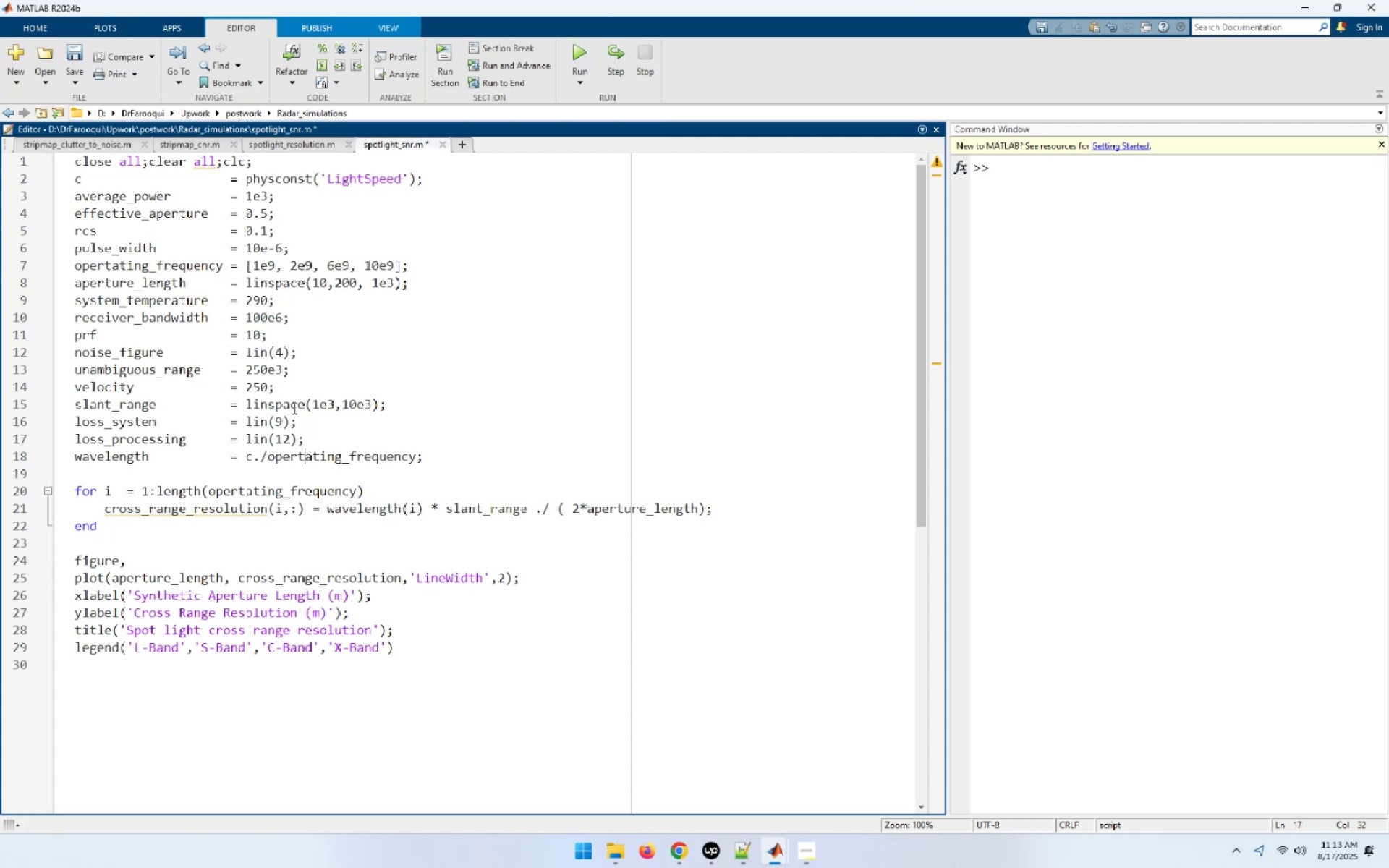 
key(ArrowDown)
 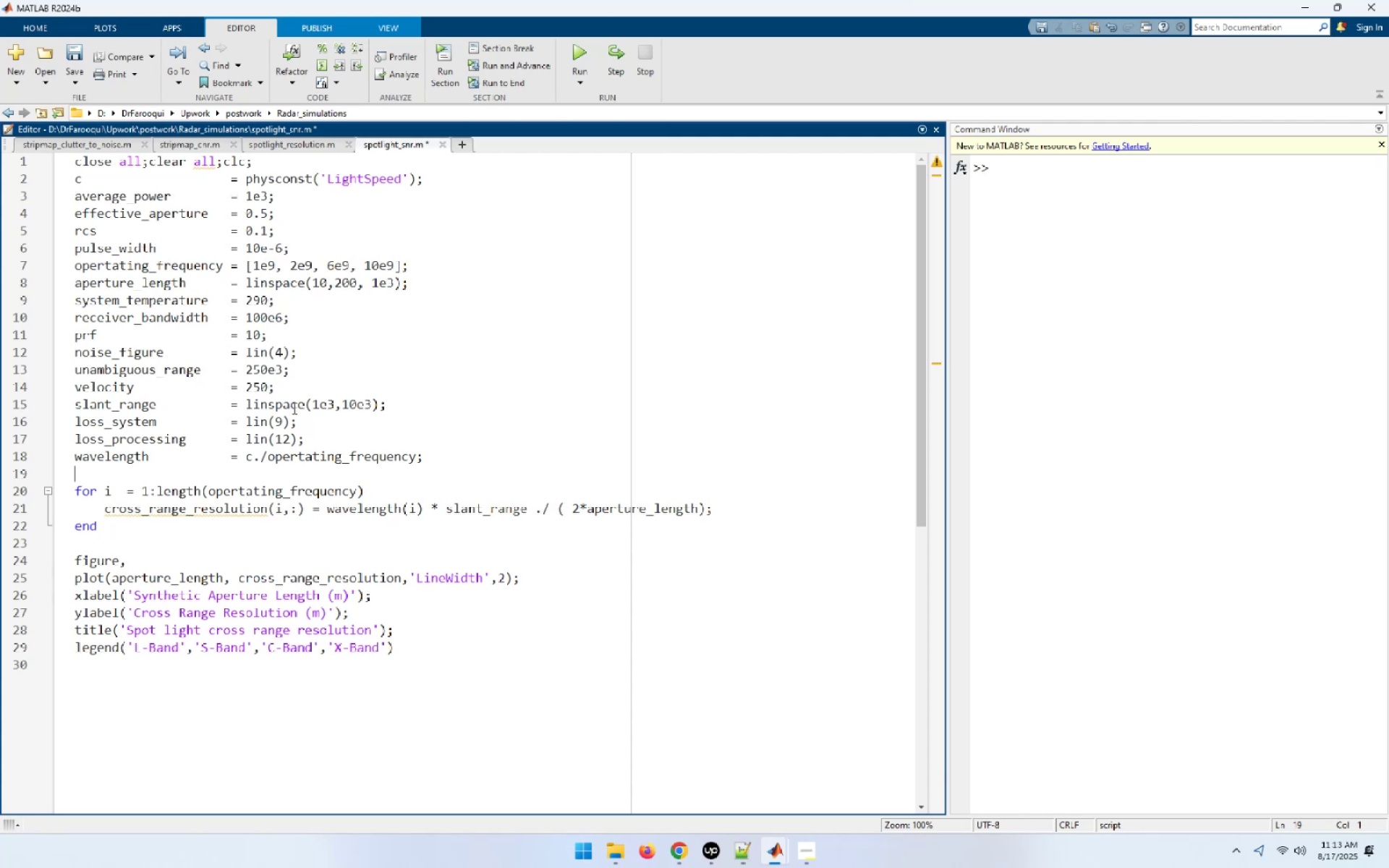 
hold_key(key=ArrowLeft, duration=0.69)
 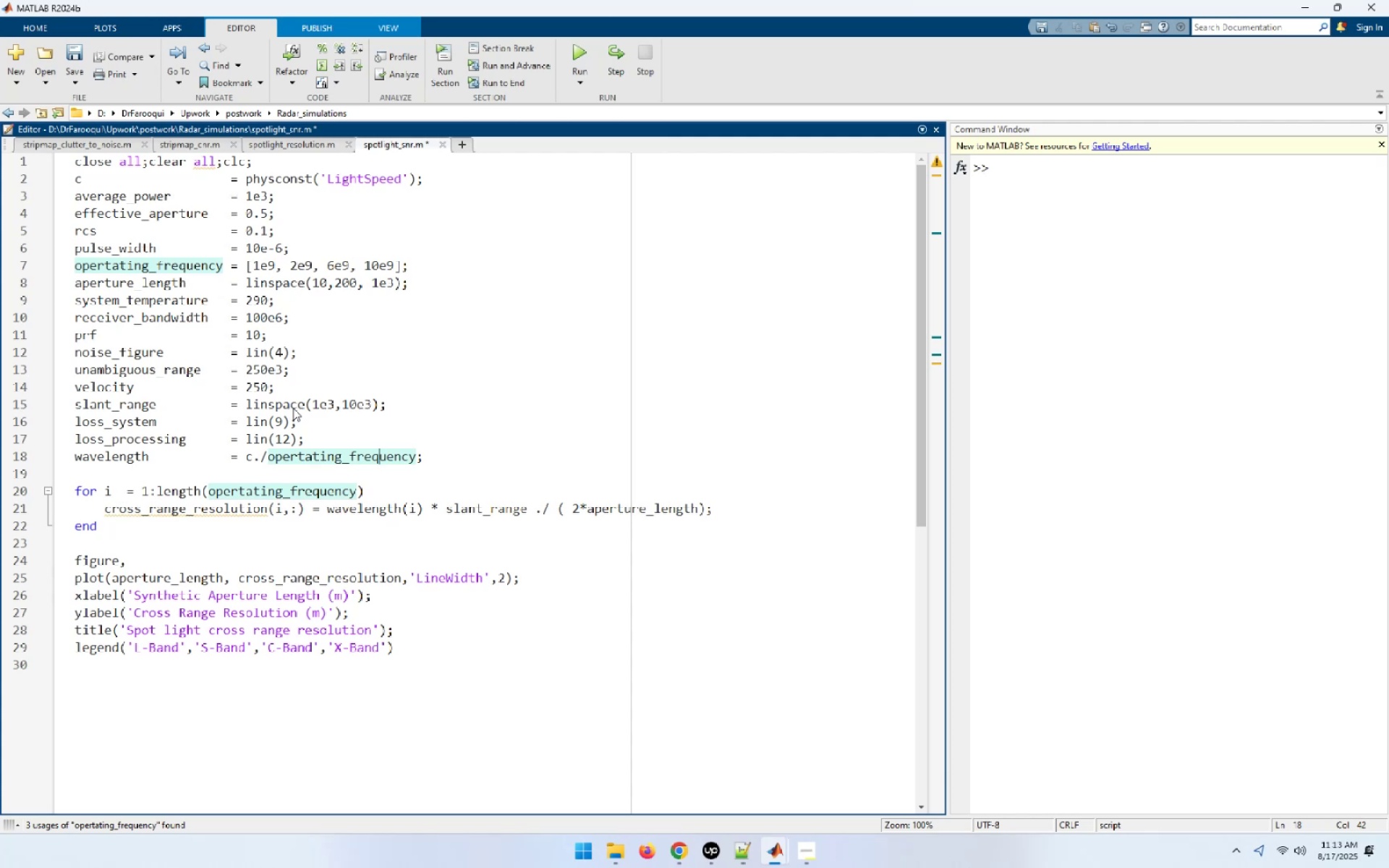 
wait(5.36)
 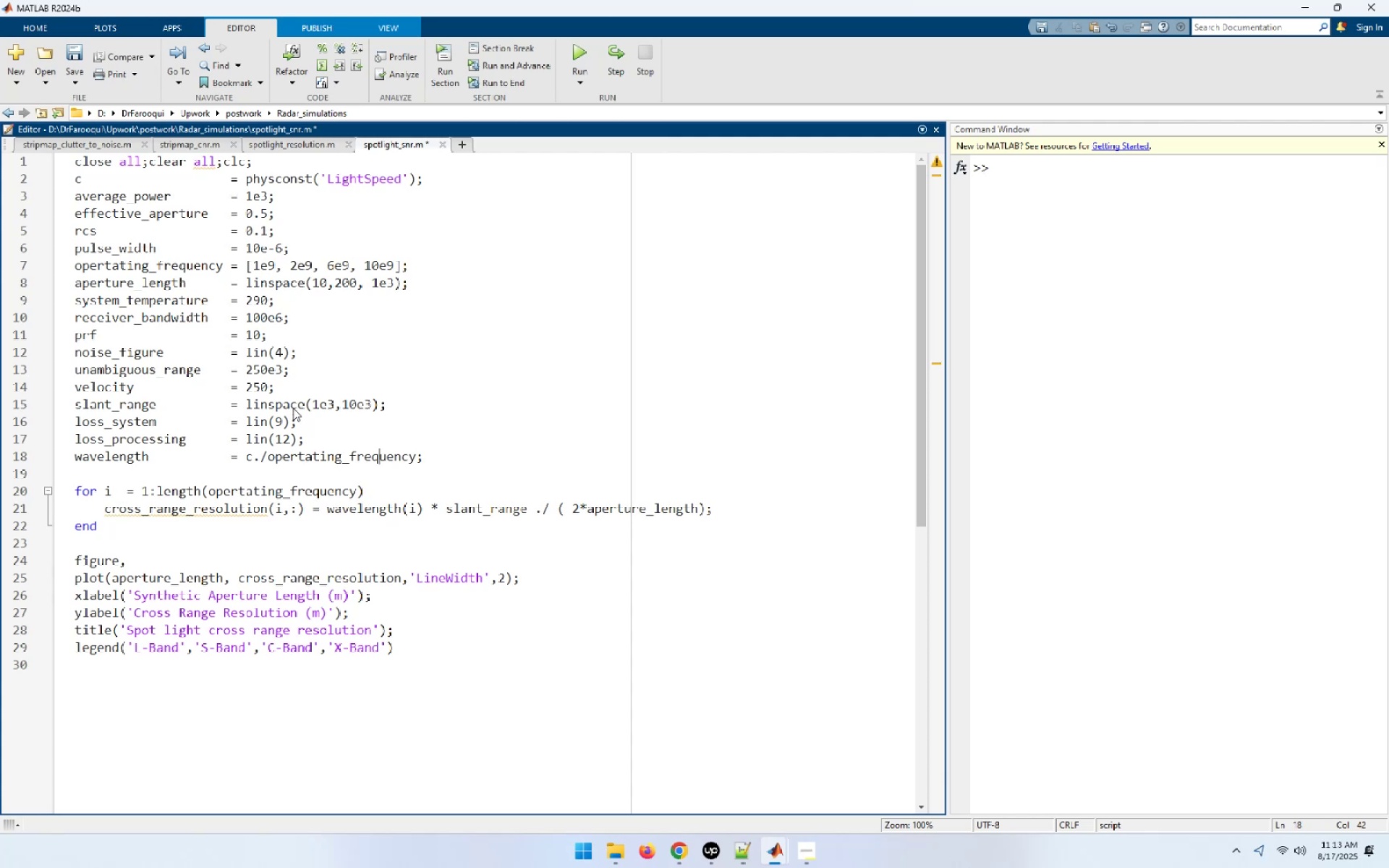 
key(ArrowDown)
 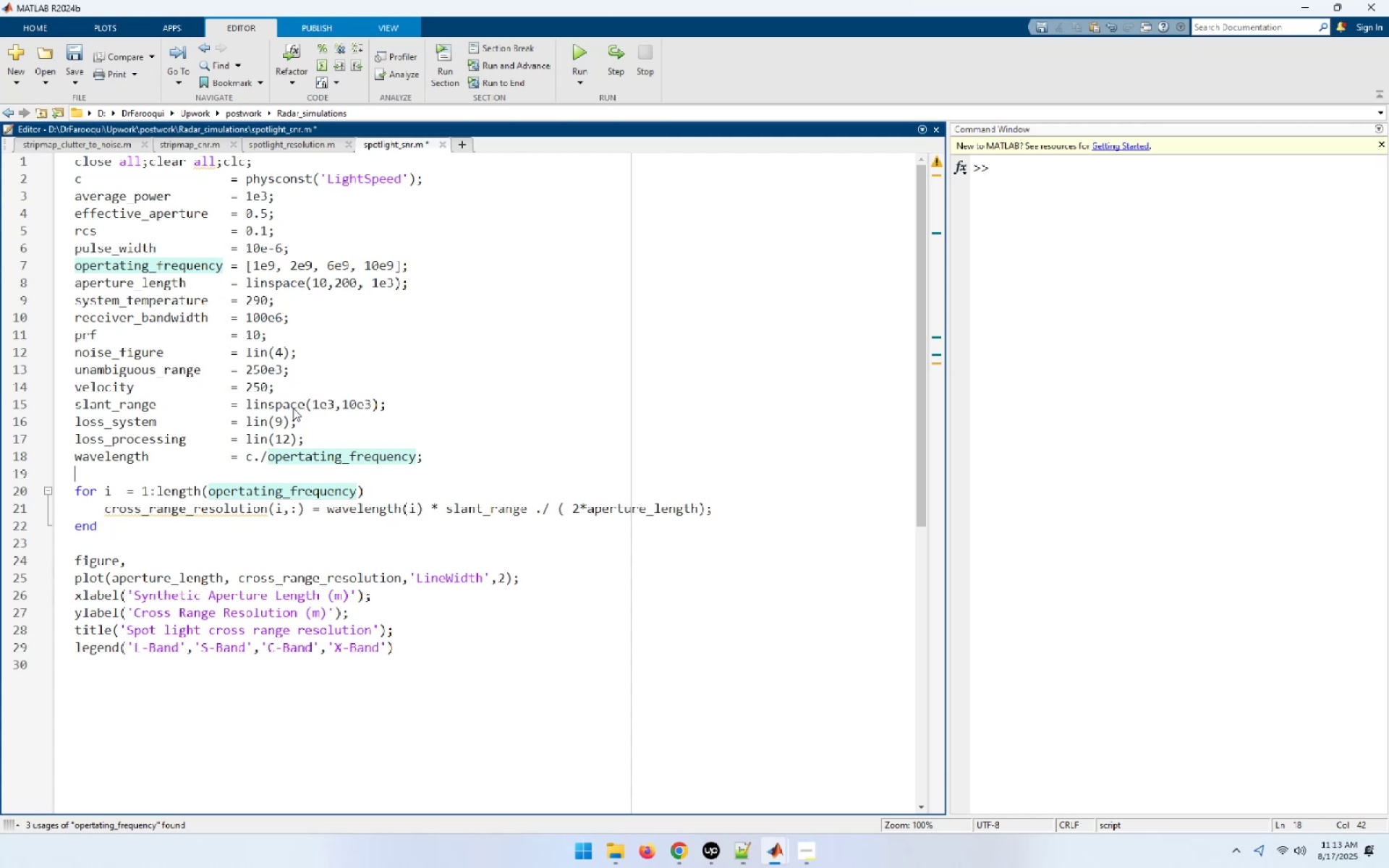 
key(ArrowDown)
 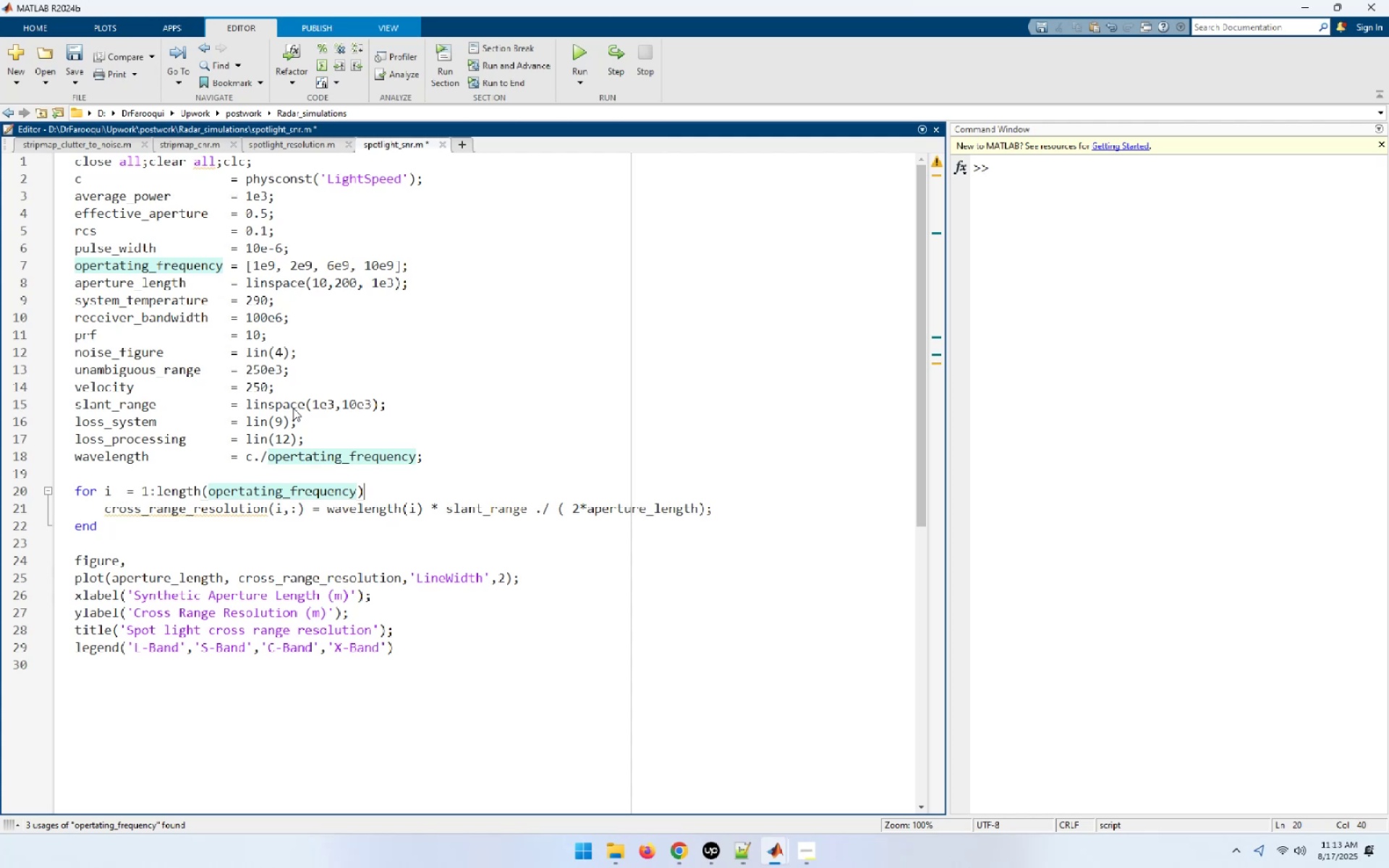 
key(Home)
 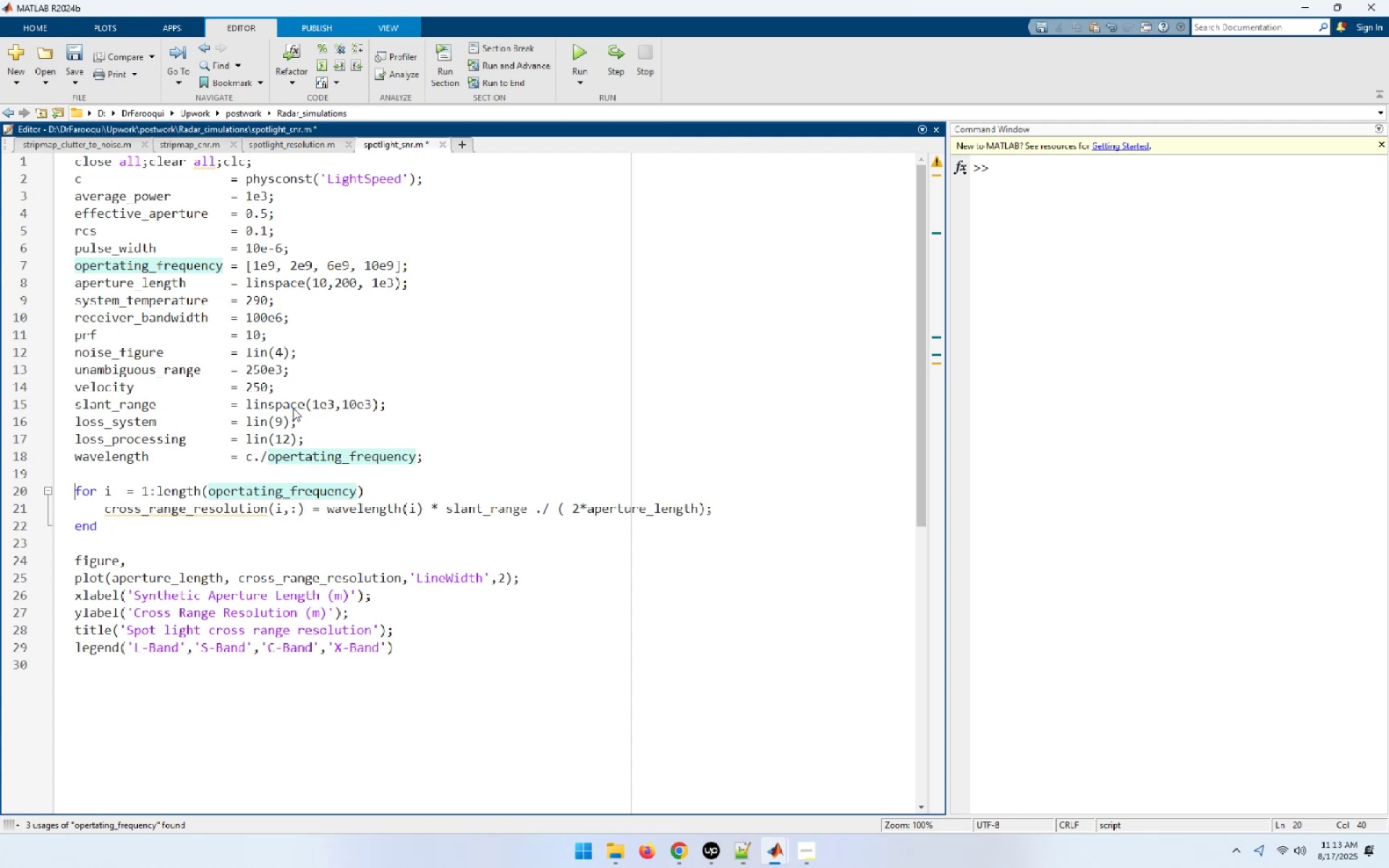 
key(Shift+End)
 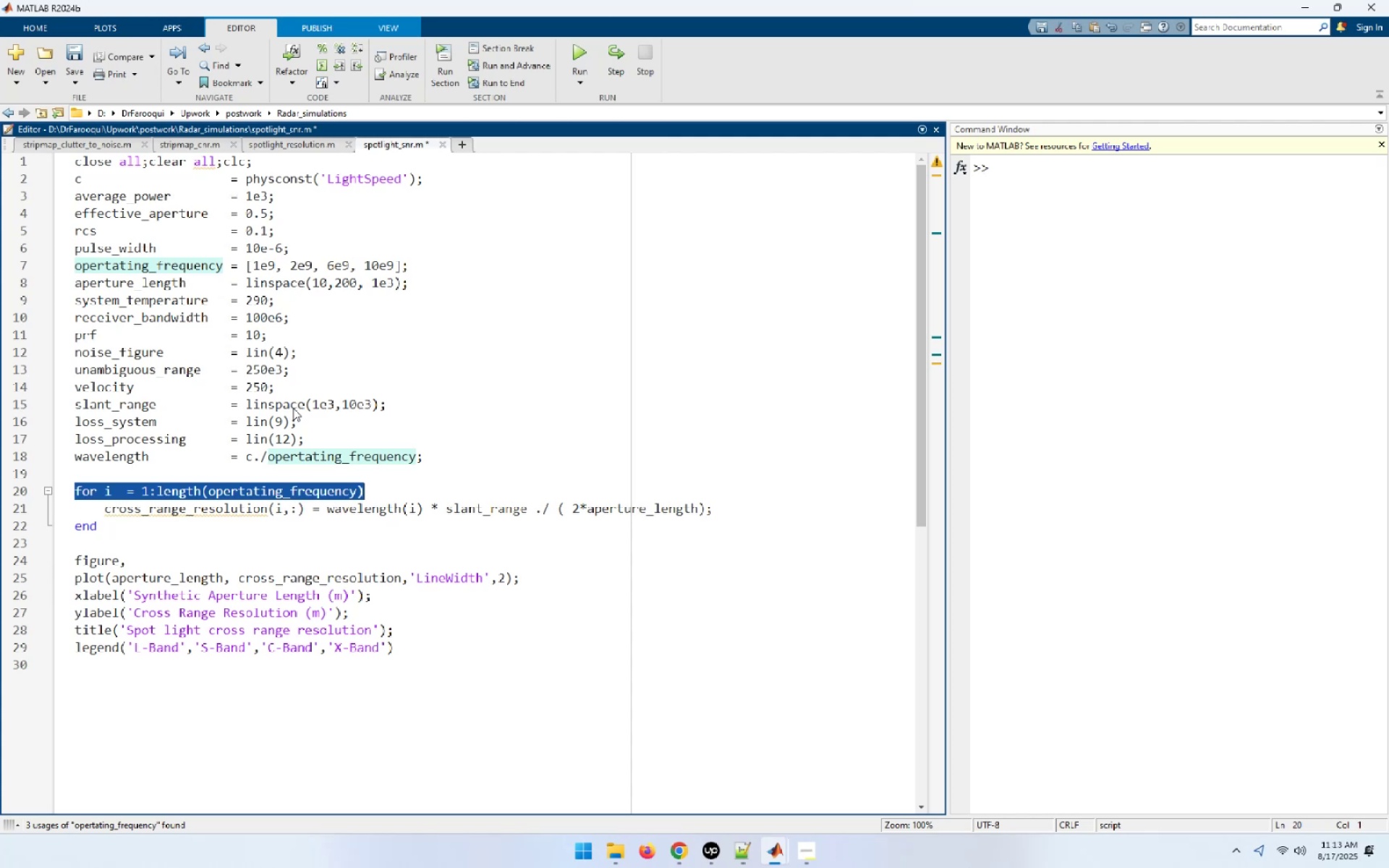 
hold_key(key=ArrowDown, duration=0.85)
 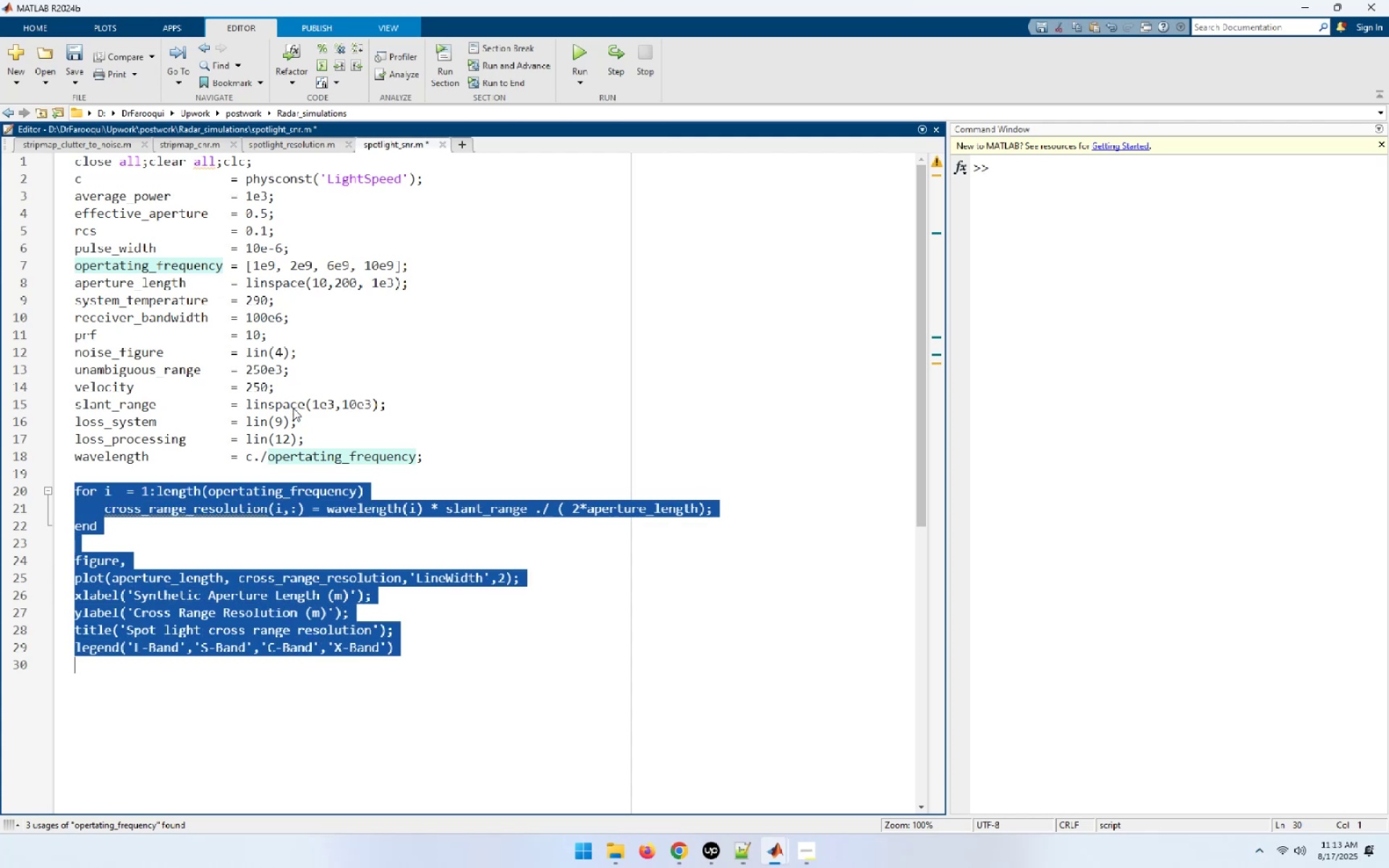 
key(Control+R)
 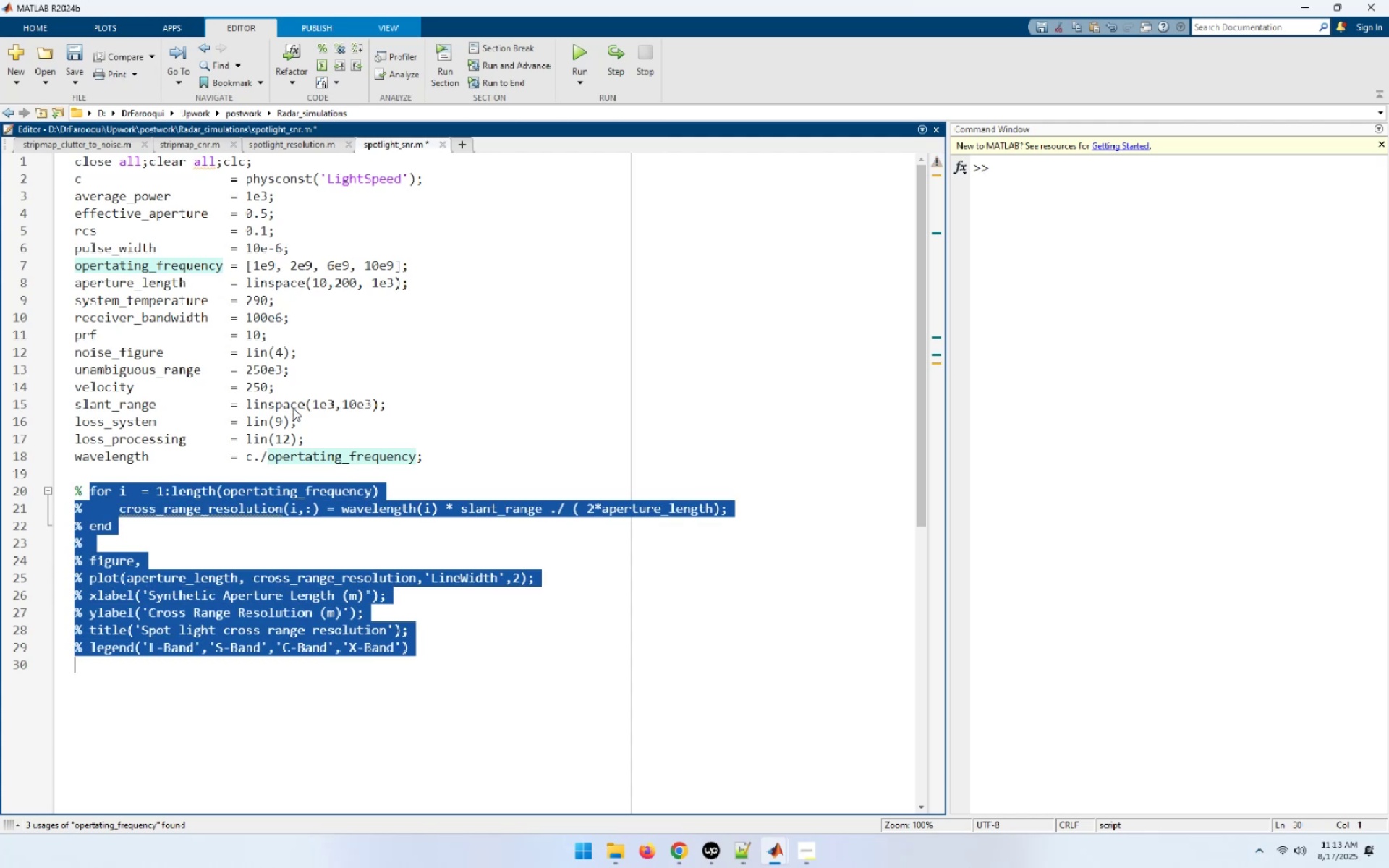 
hold_key(key=ArrowUp, duration=0.84)
 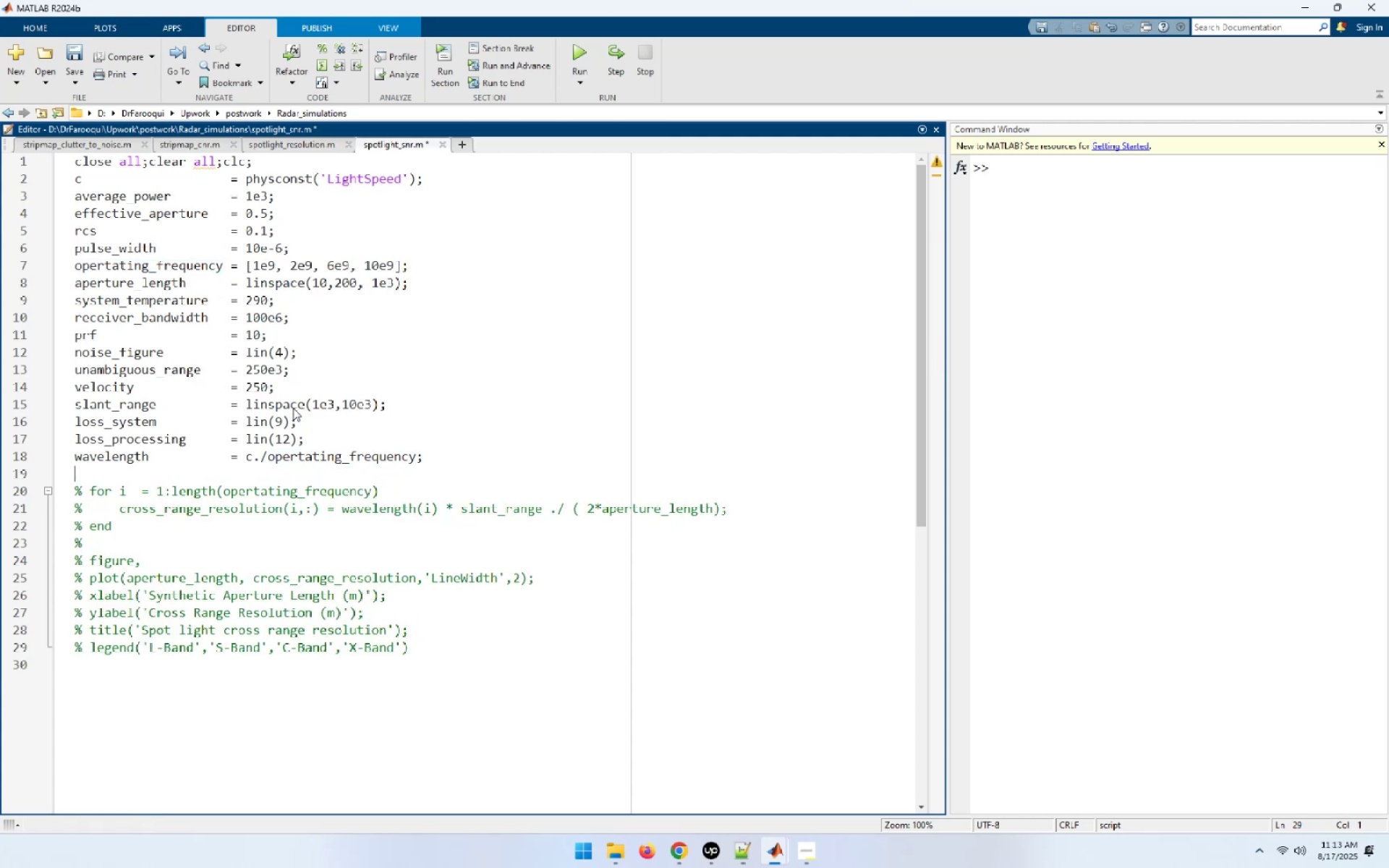 
key(ArrowDown)
 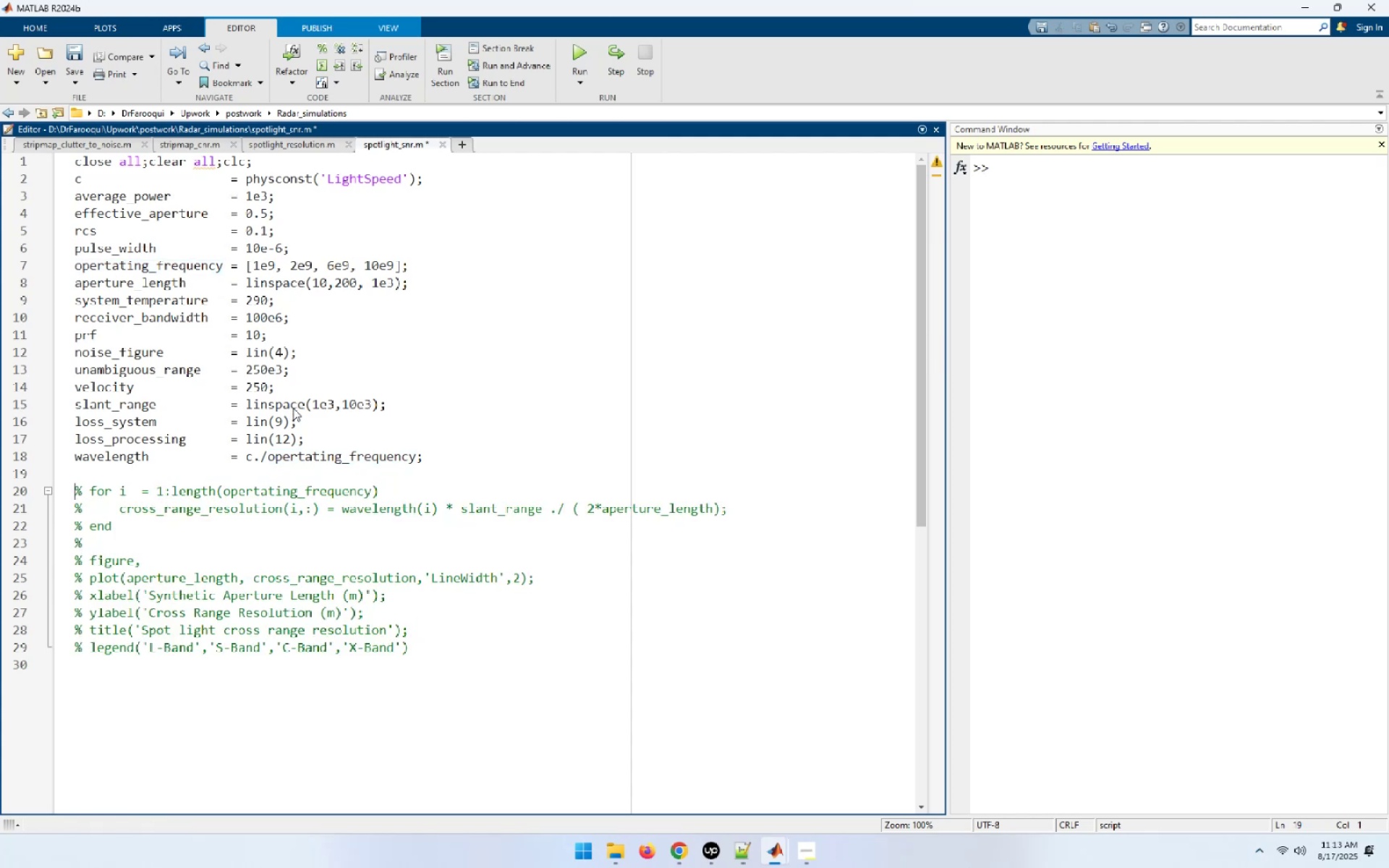 
key(NumpadEnter)
 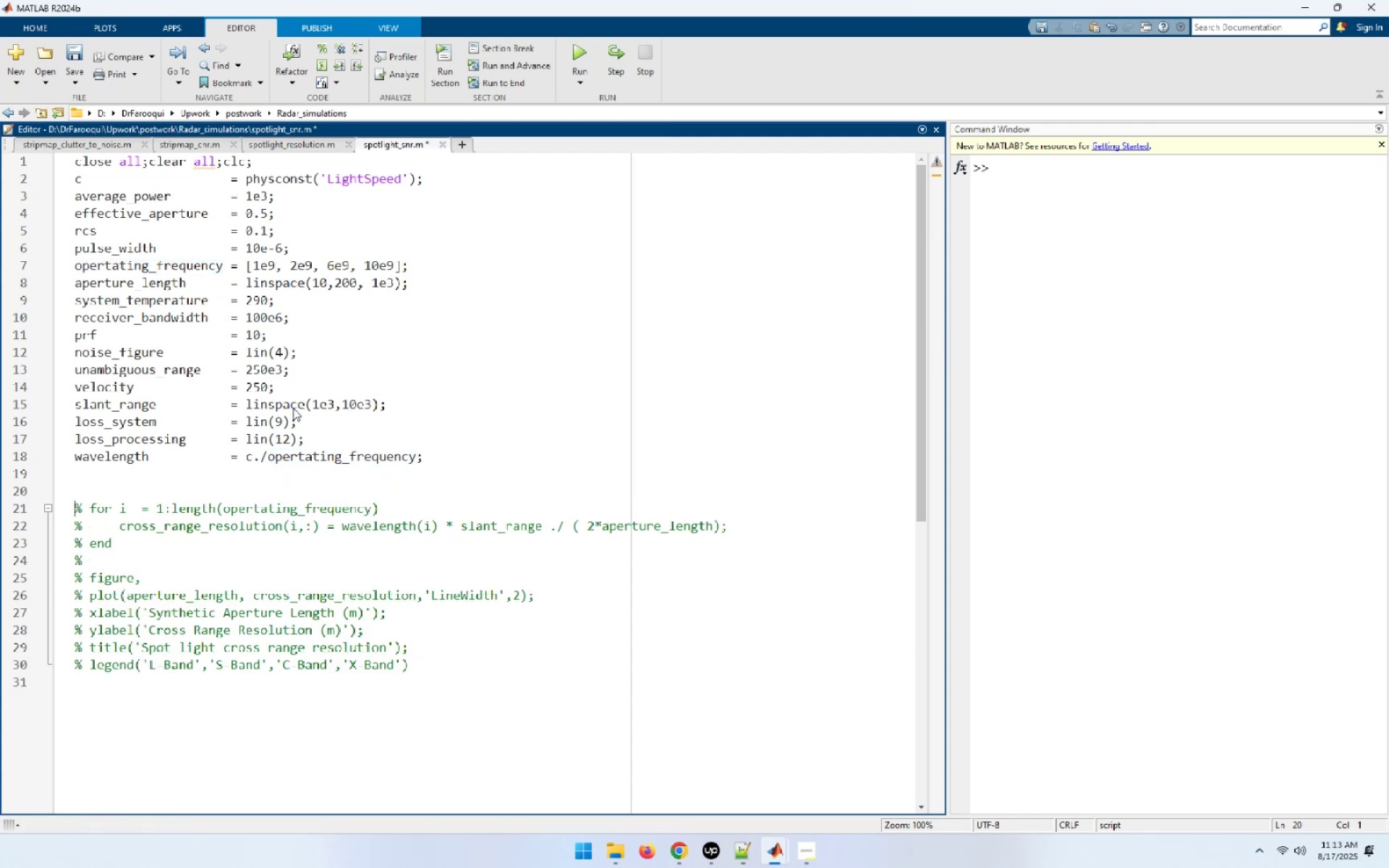 
key(NumpadEnter)
 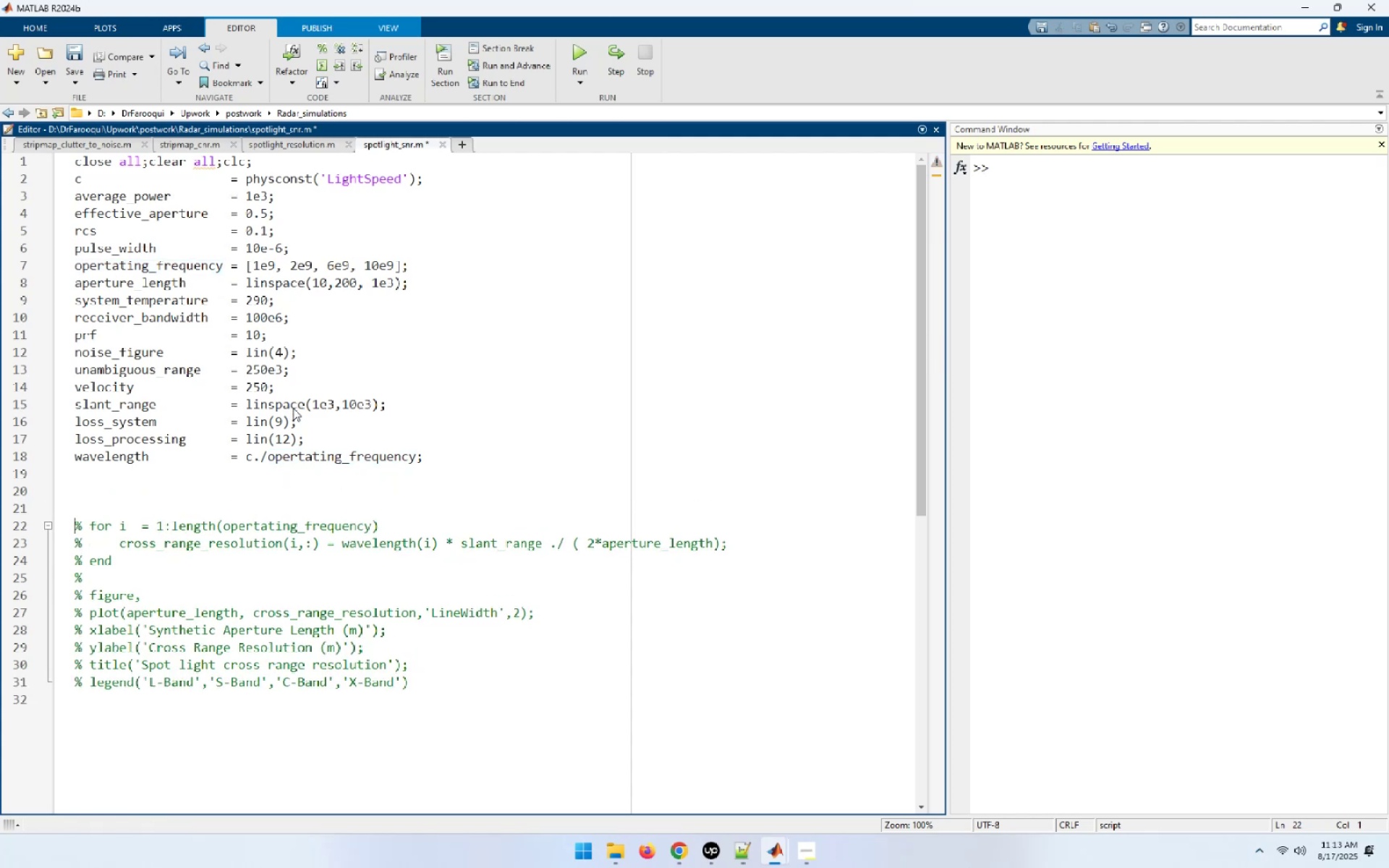 
key(ArrowUp)
 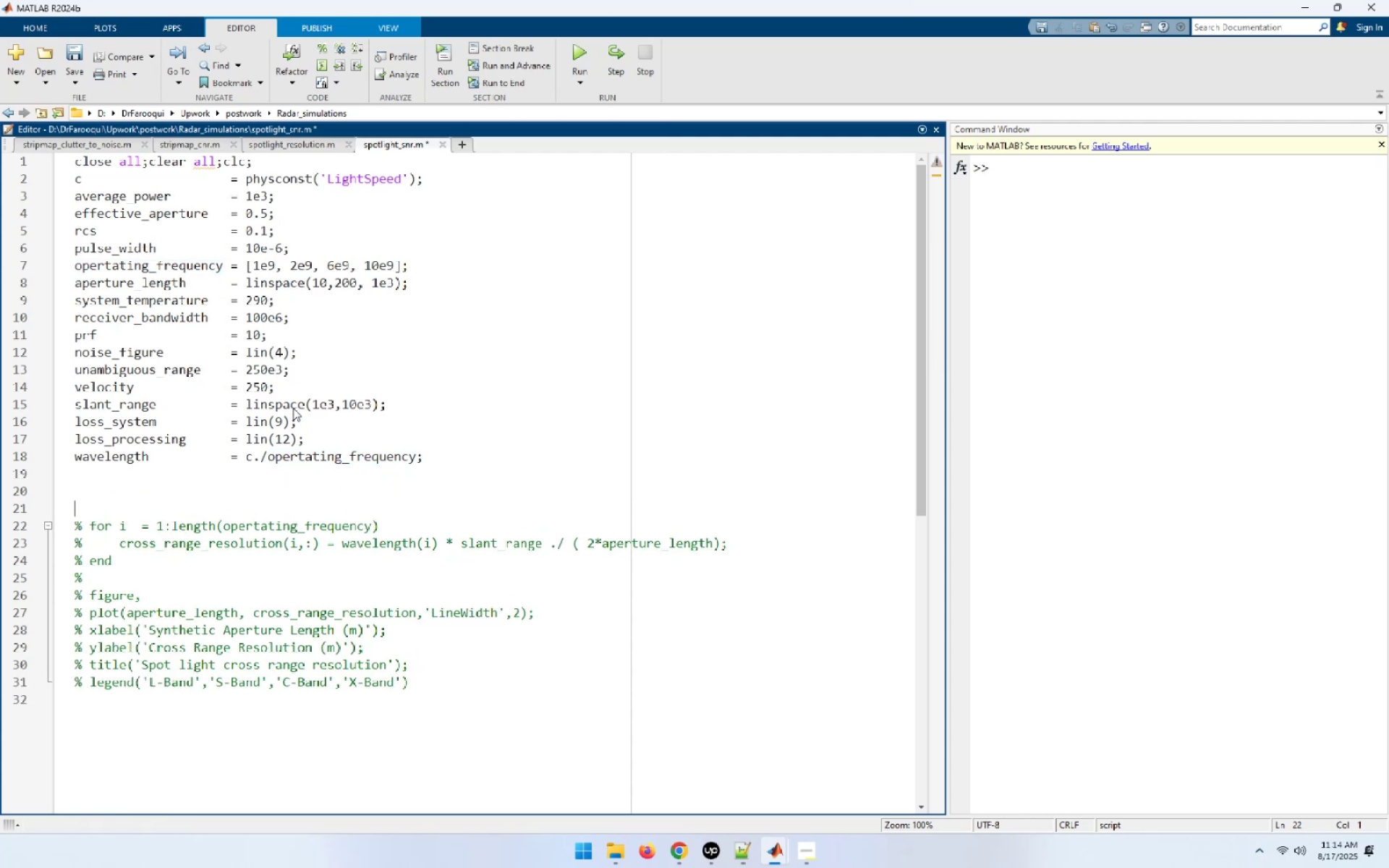 
key(ArrowUp)
 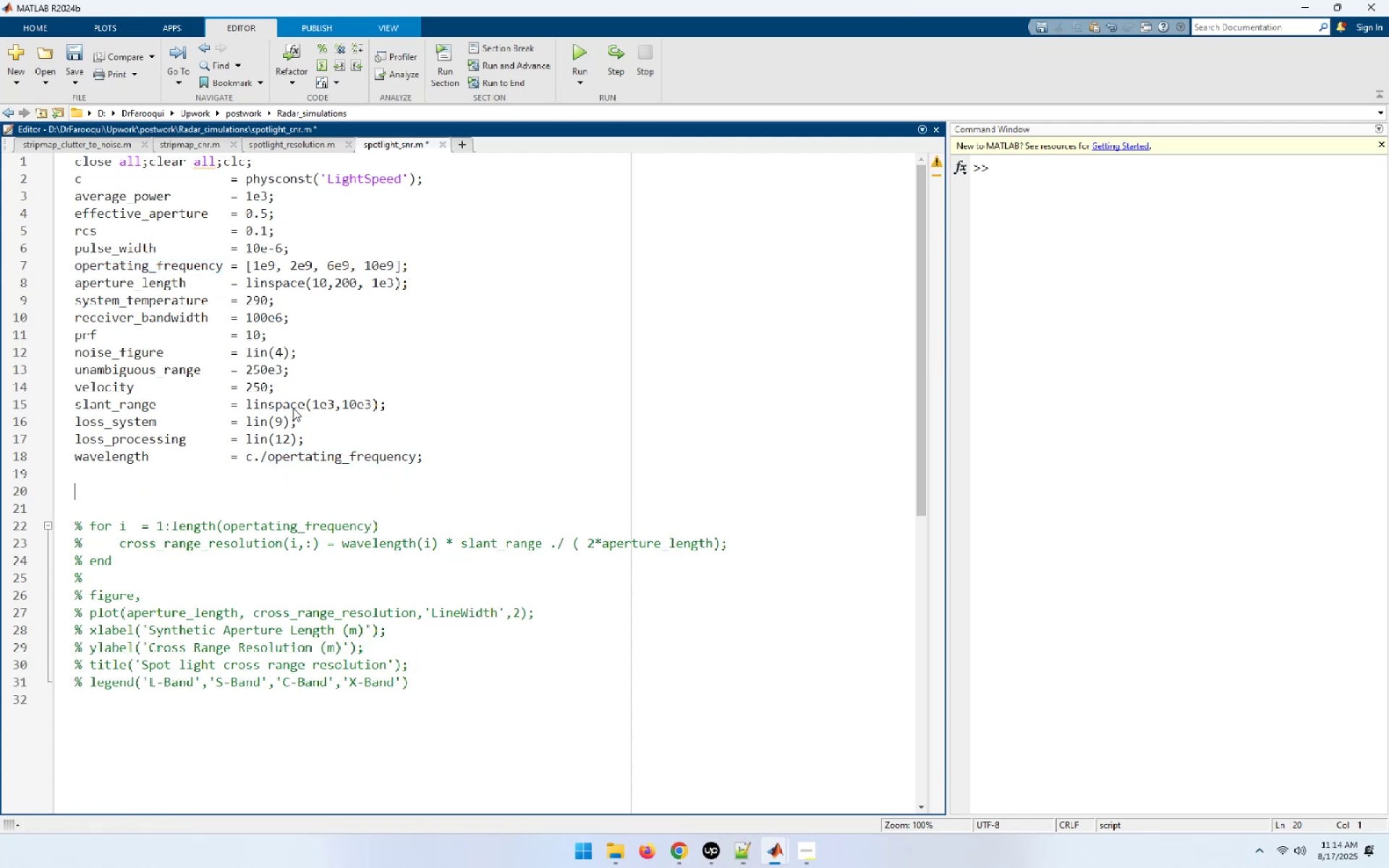 
key(Control+S)
 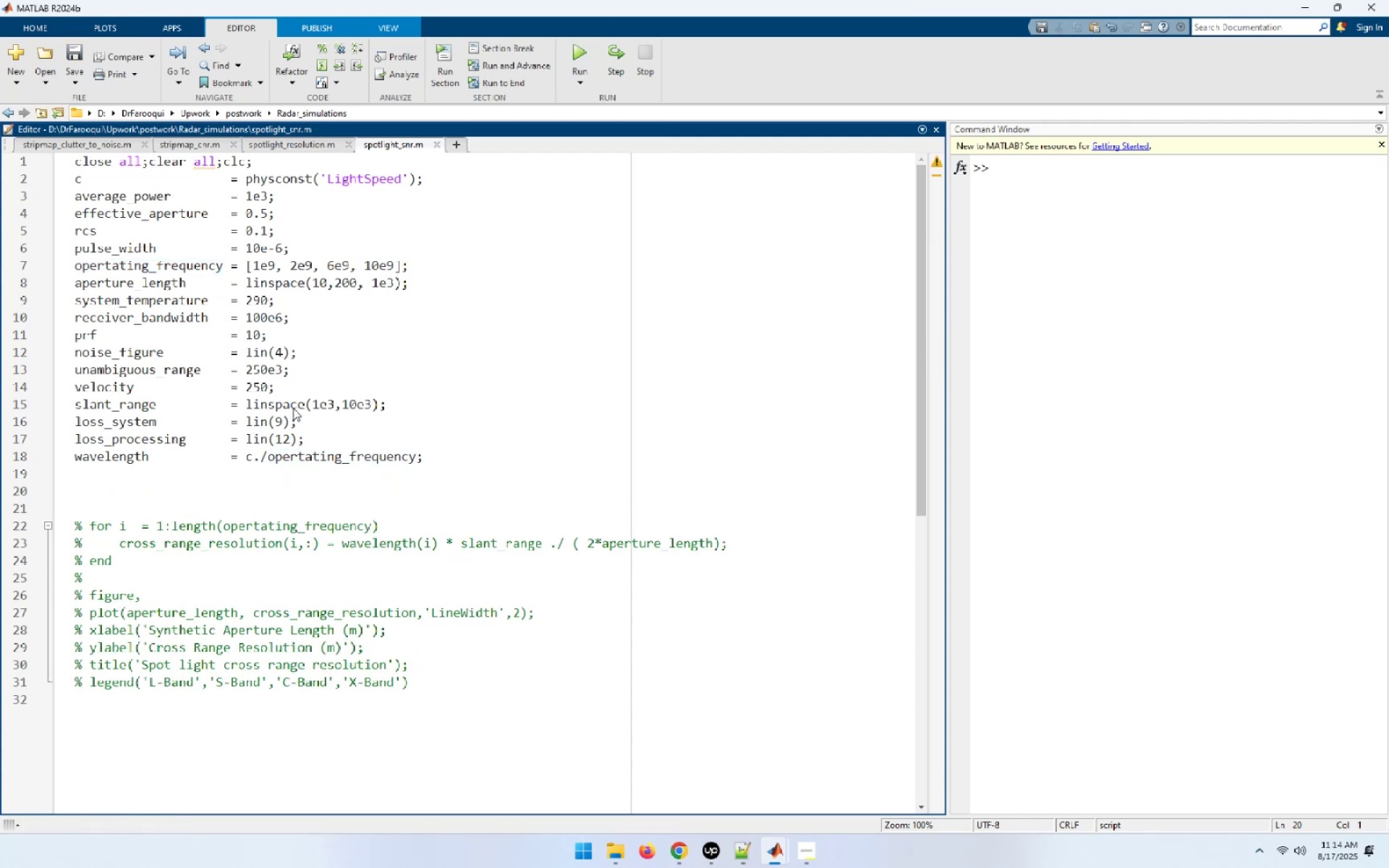 
key(ArrowUp)
 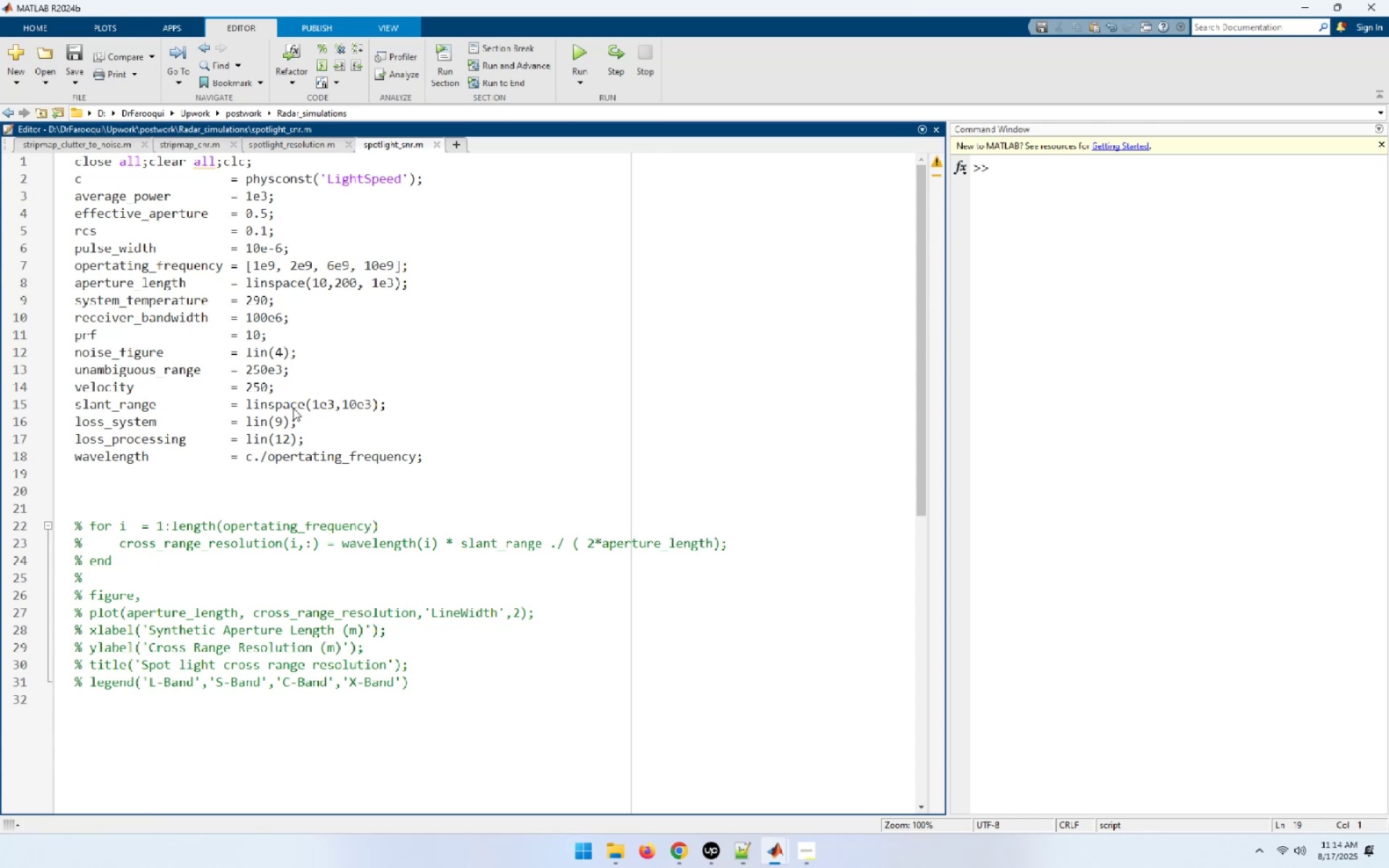 
key(ArrowDown)
 